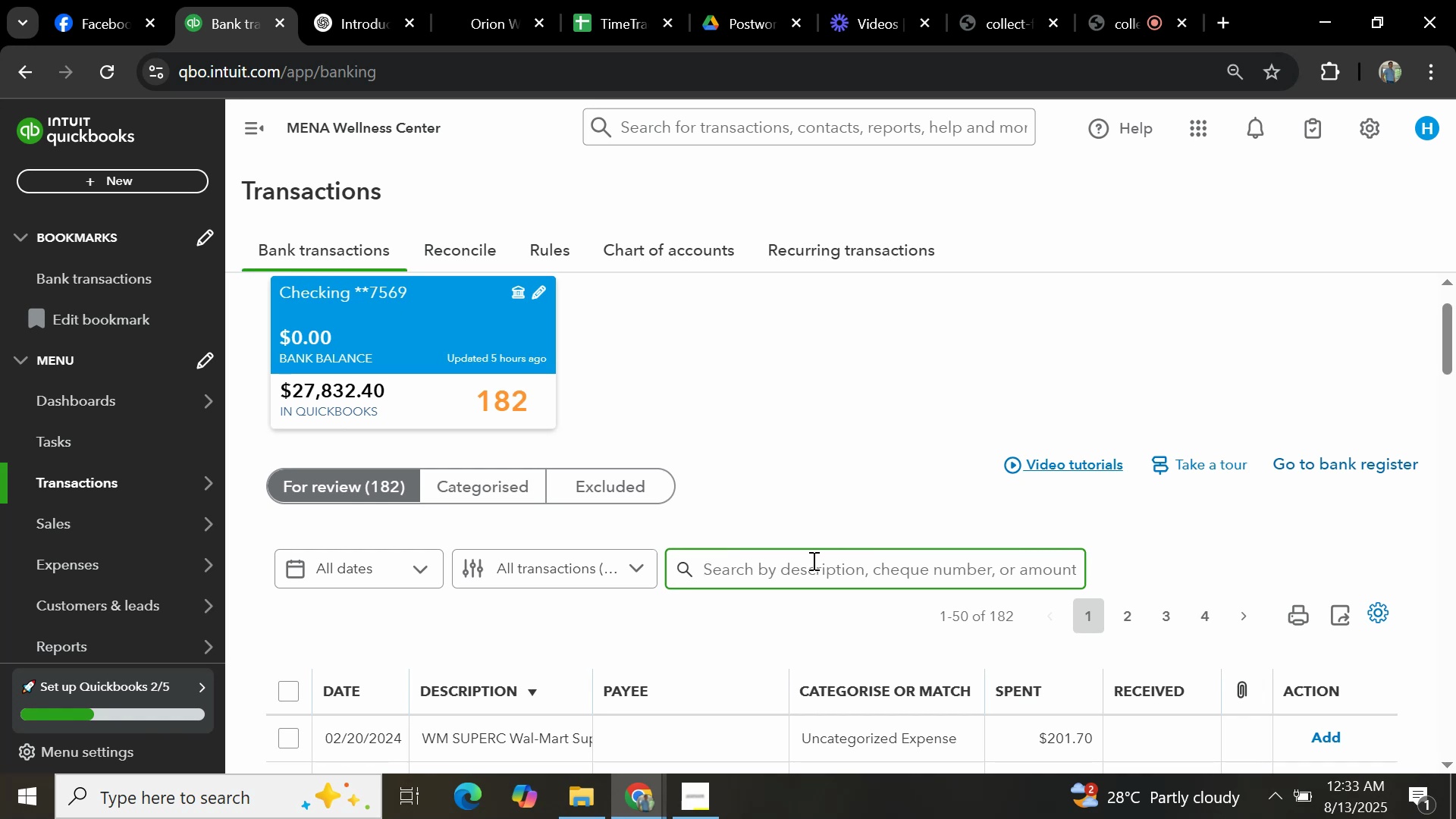 
key(Enter)
 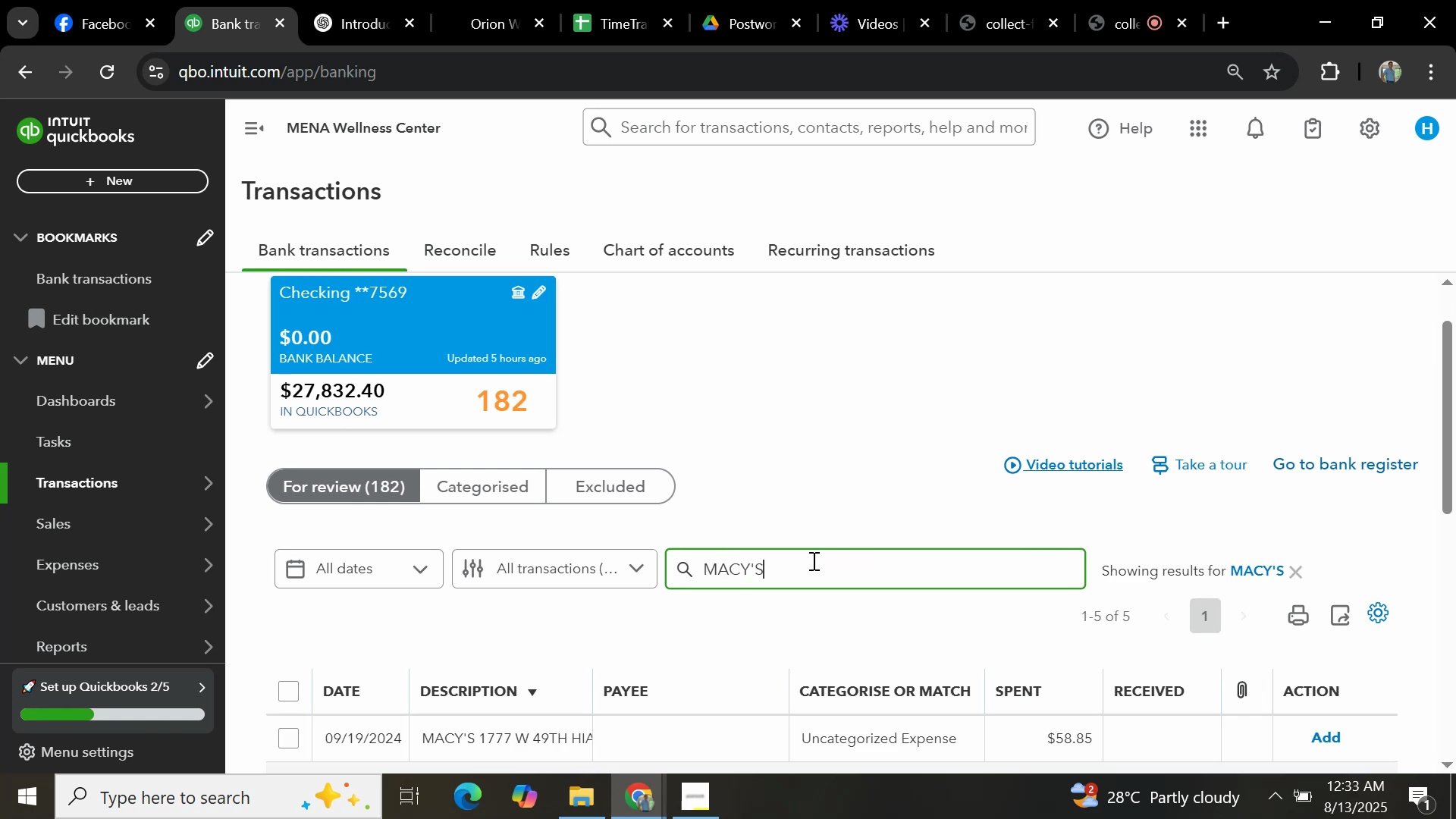 
wait(7.23)
 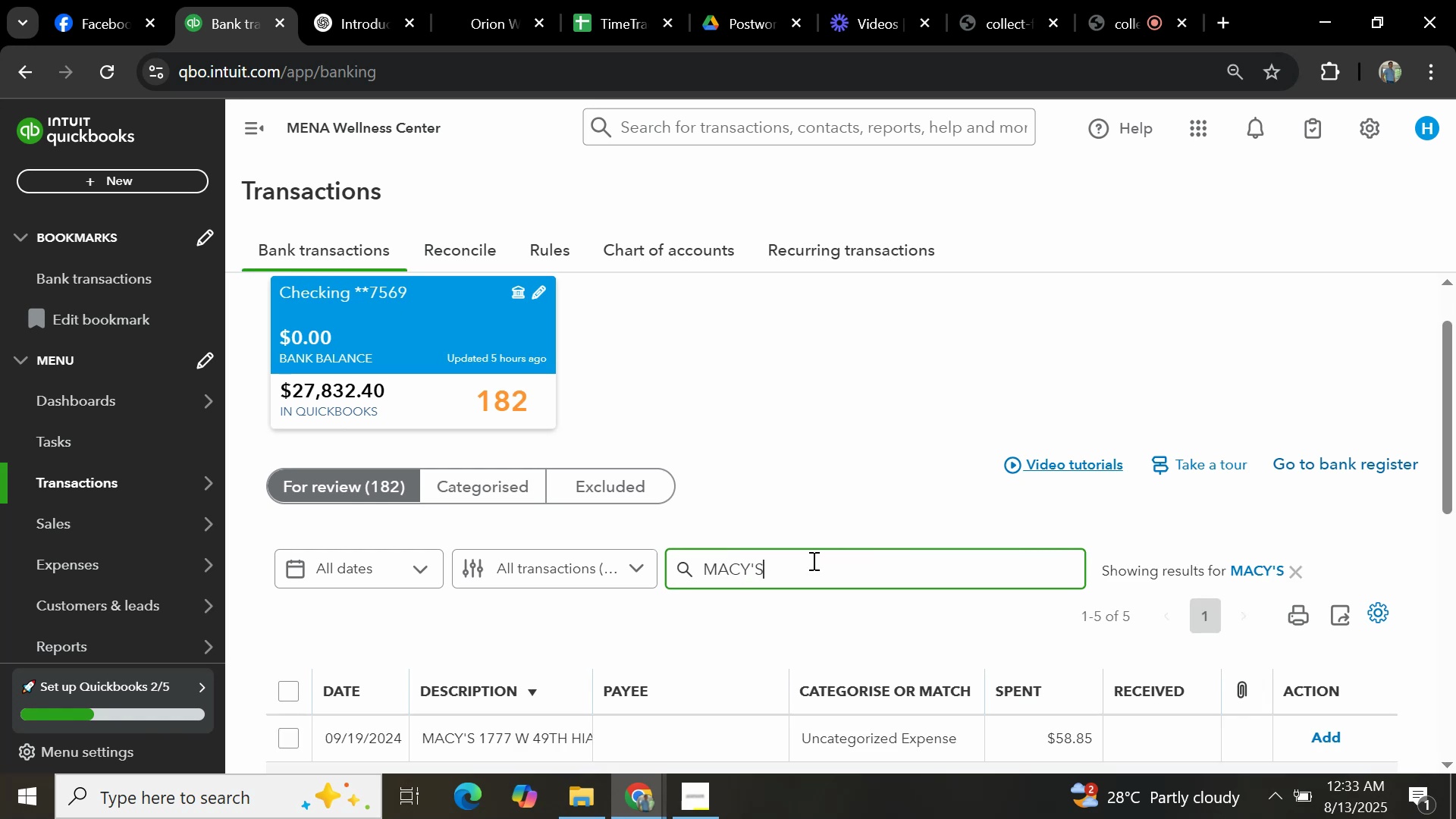 
scroll: coordinate [784, 495], scroll_direction: down, amount: 4.0
 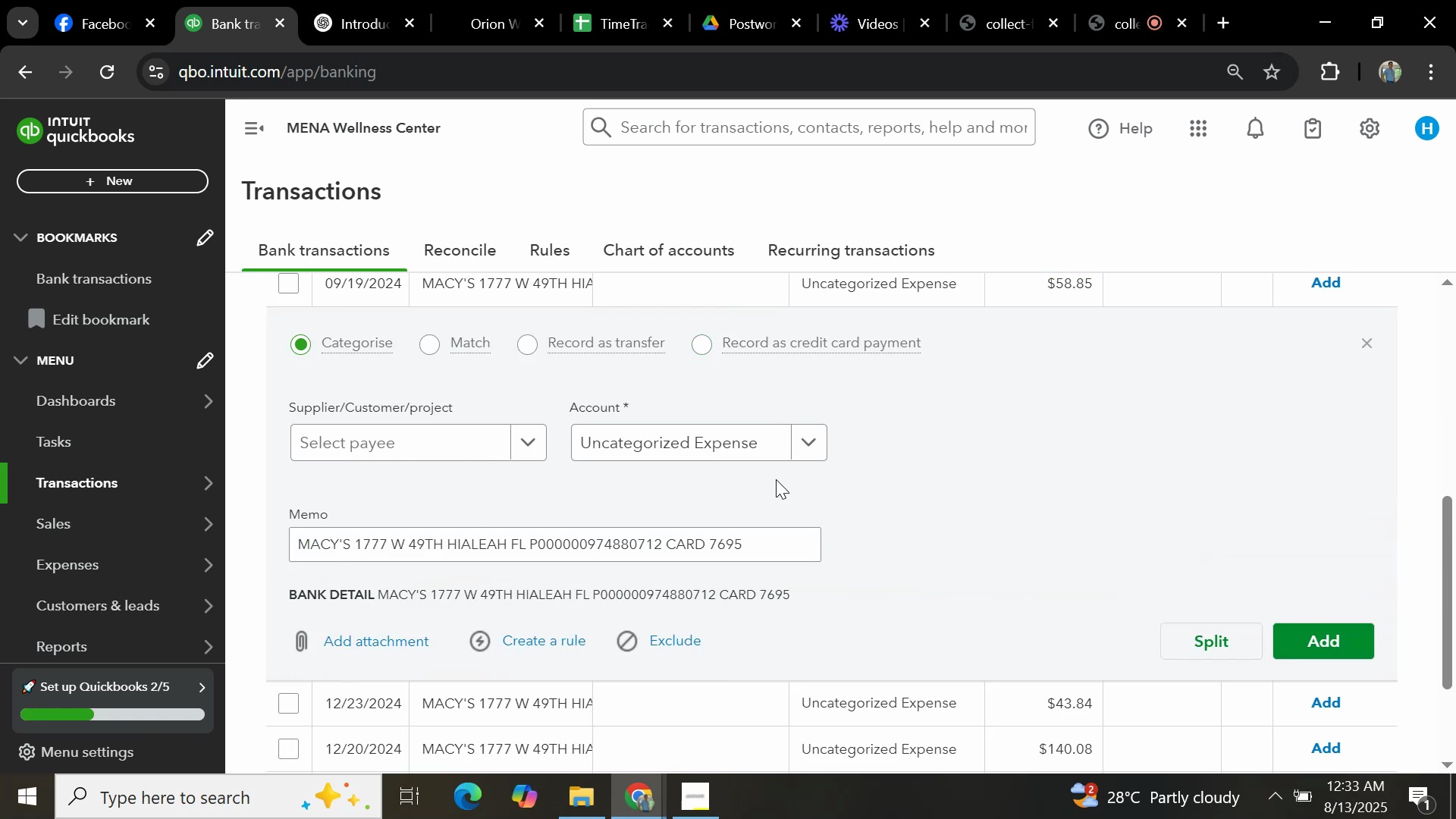 
scroll: coordinate [770, 494], scroll_direction: up, amount: 4.0
 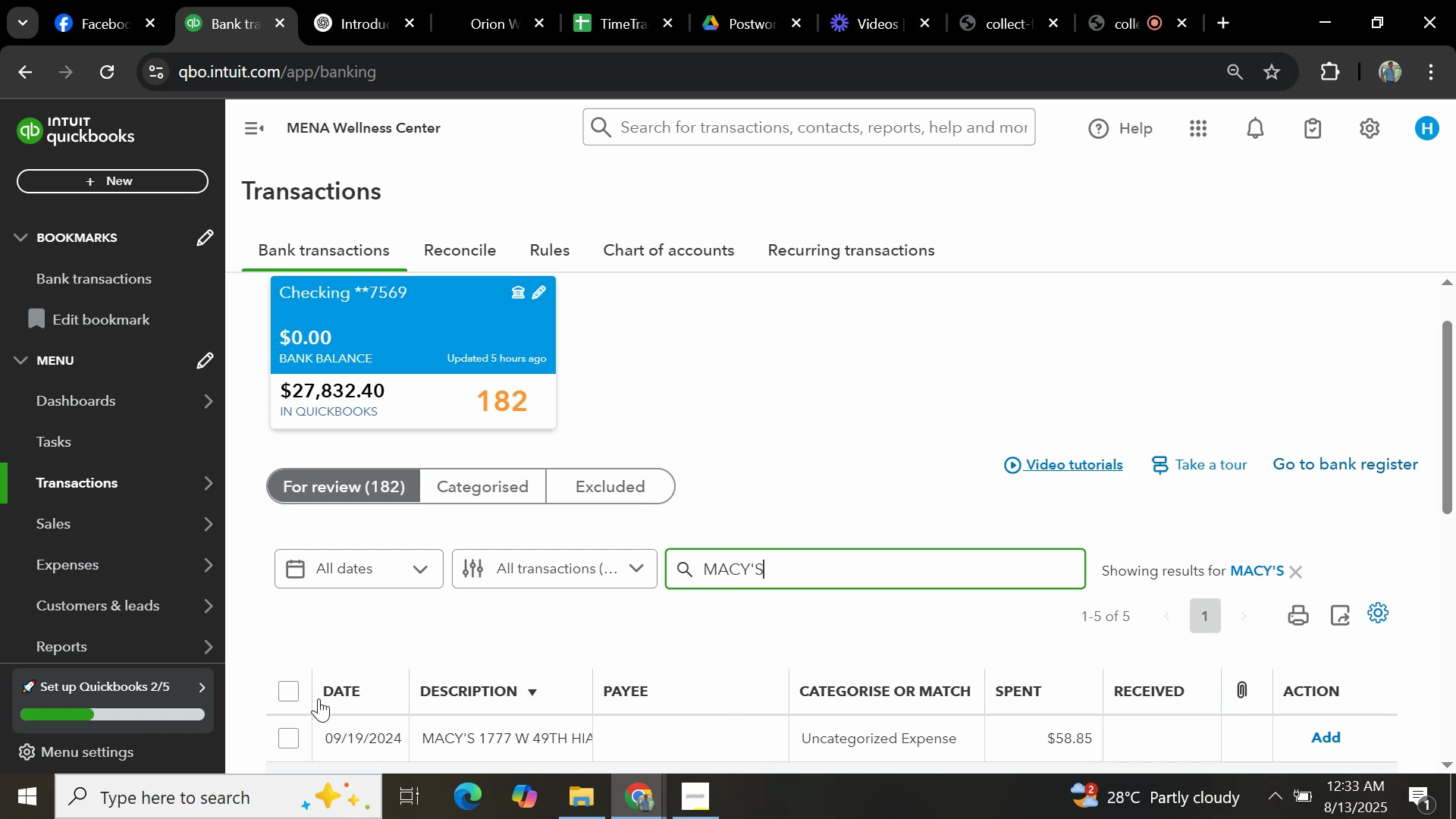 
left_click([285, 695])
 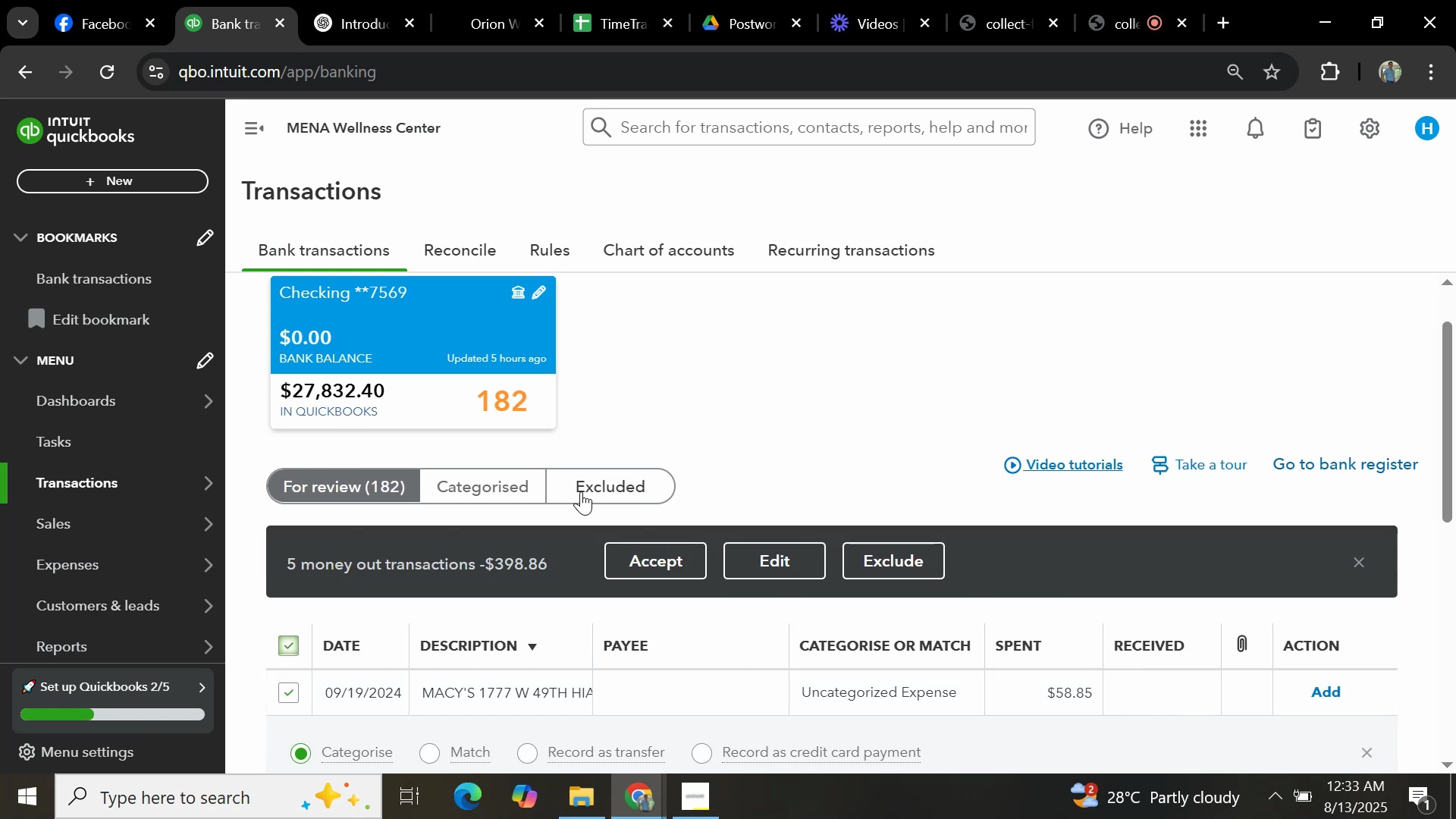 
scroll: coordinate [668, 489], scroll_direction: down, amount: 3.0
 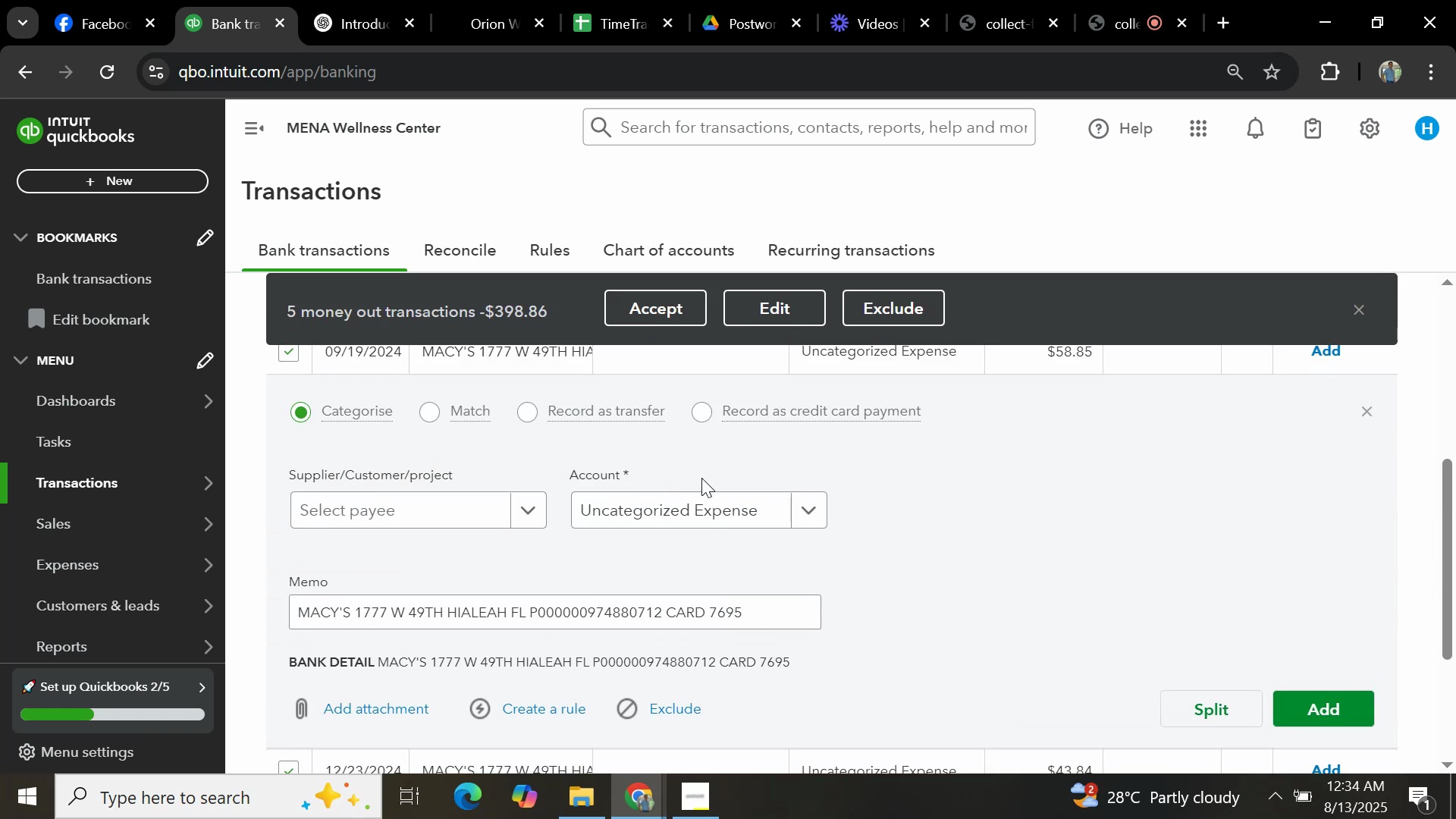 
scroll: coordinate [753, 497], scroll_direction: up, amount: 2.0
 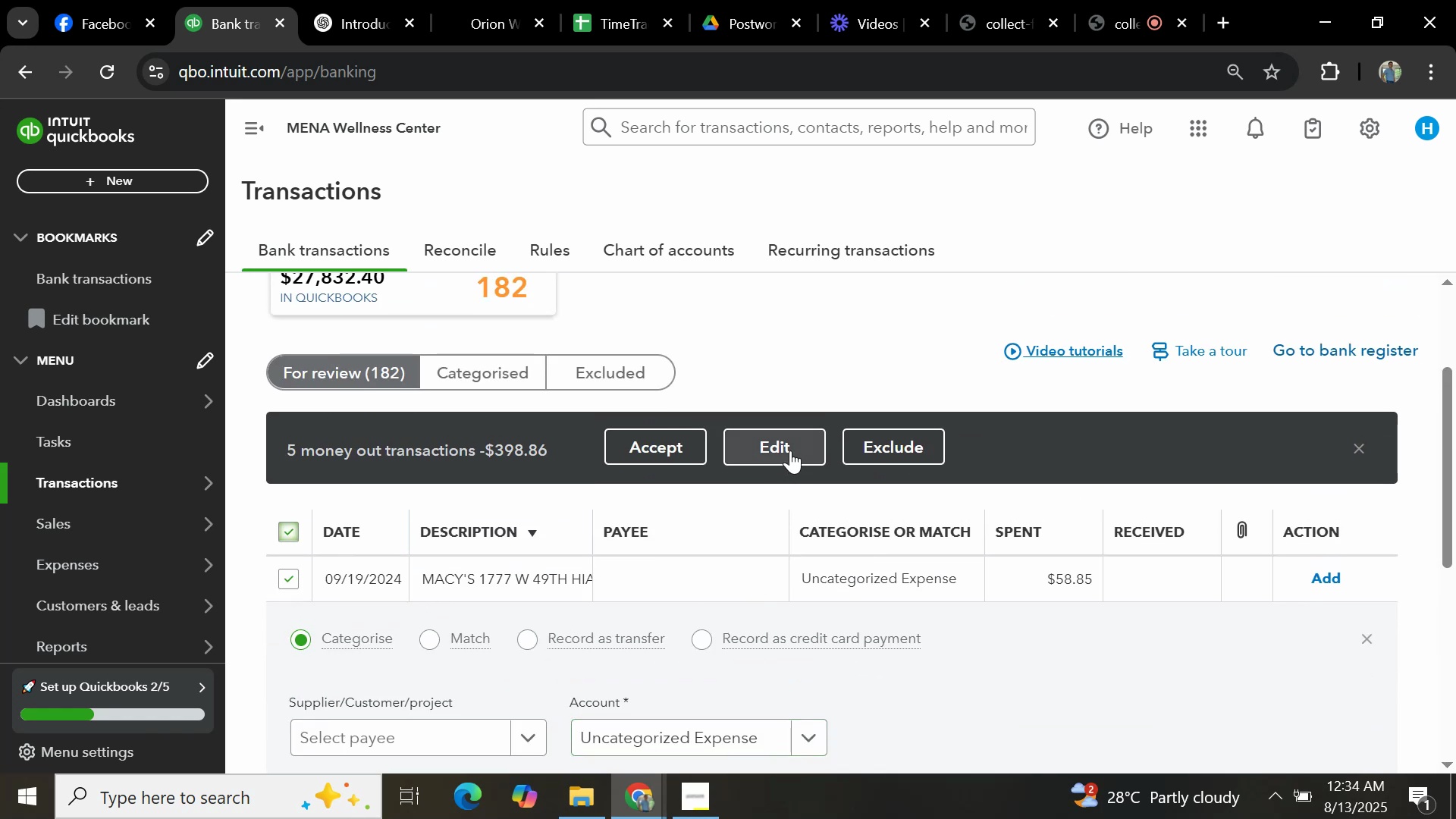 
wait(5.43)
 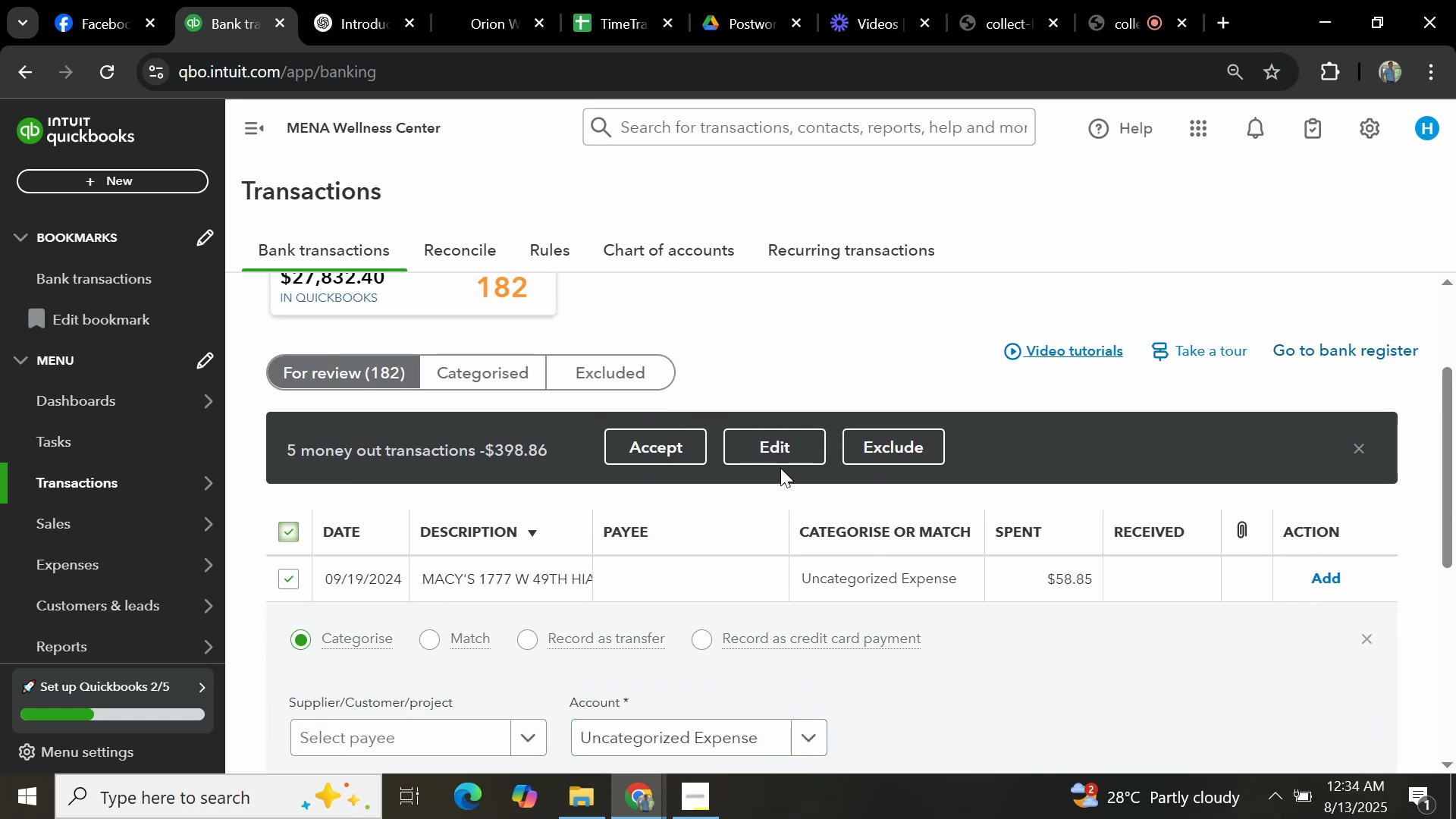 
left_click([790, 450])
 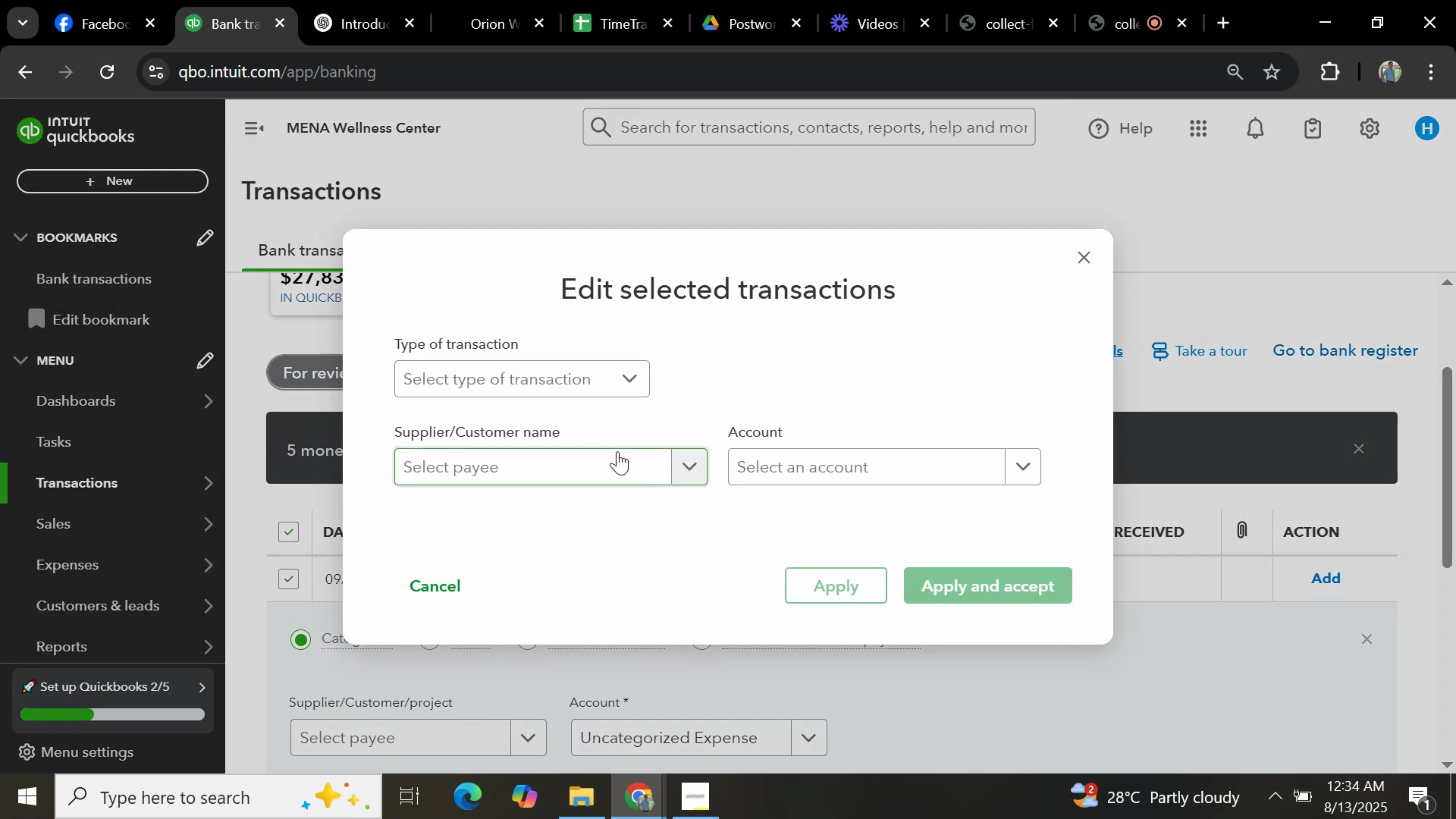 
left_click([582, 372])
 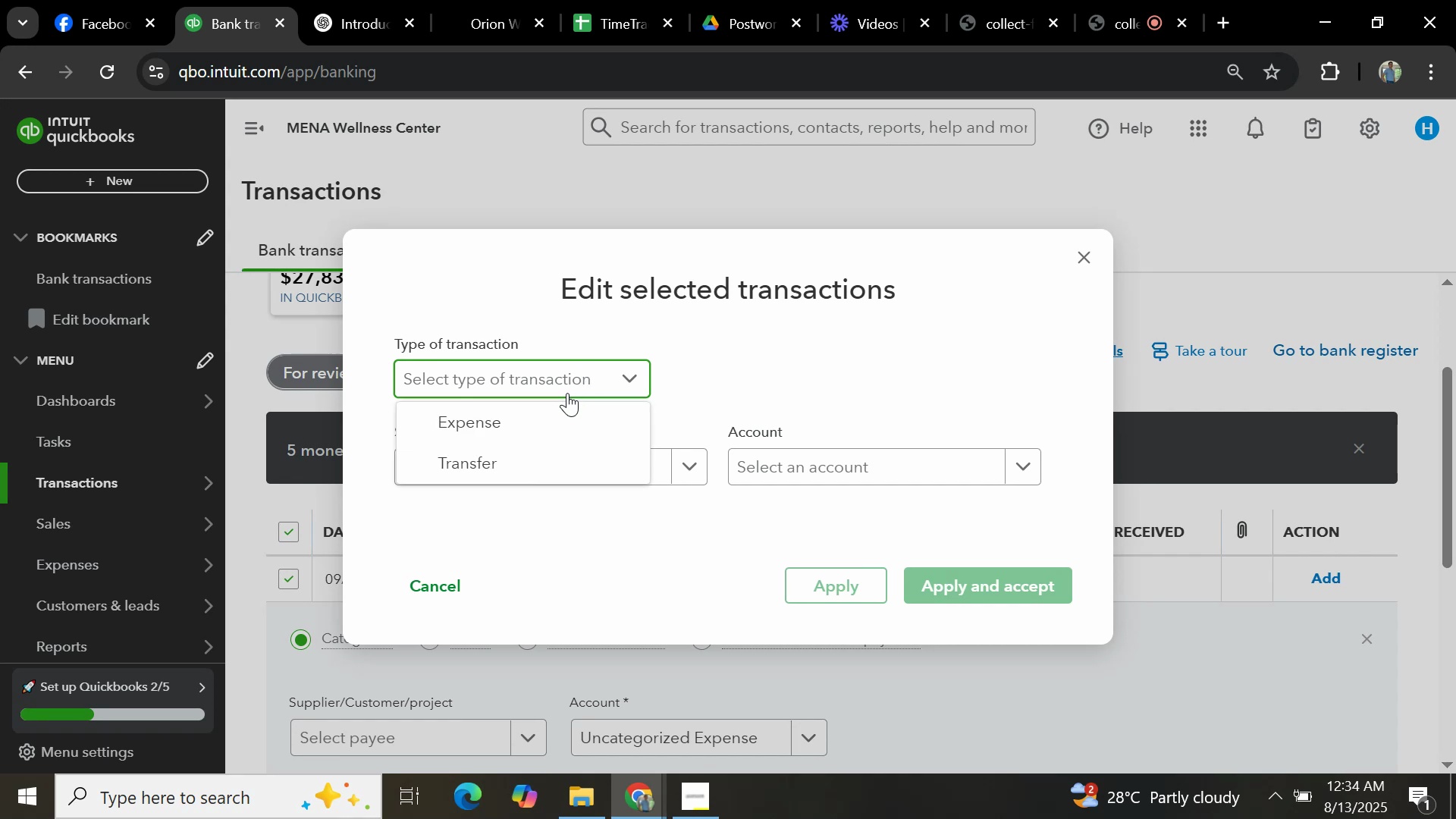 
left_click([553, 412])
 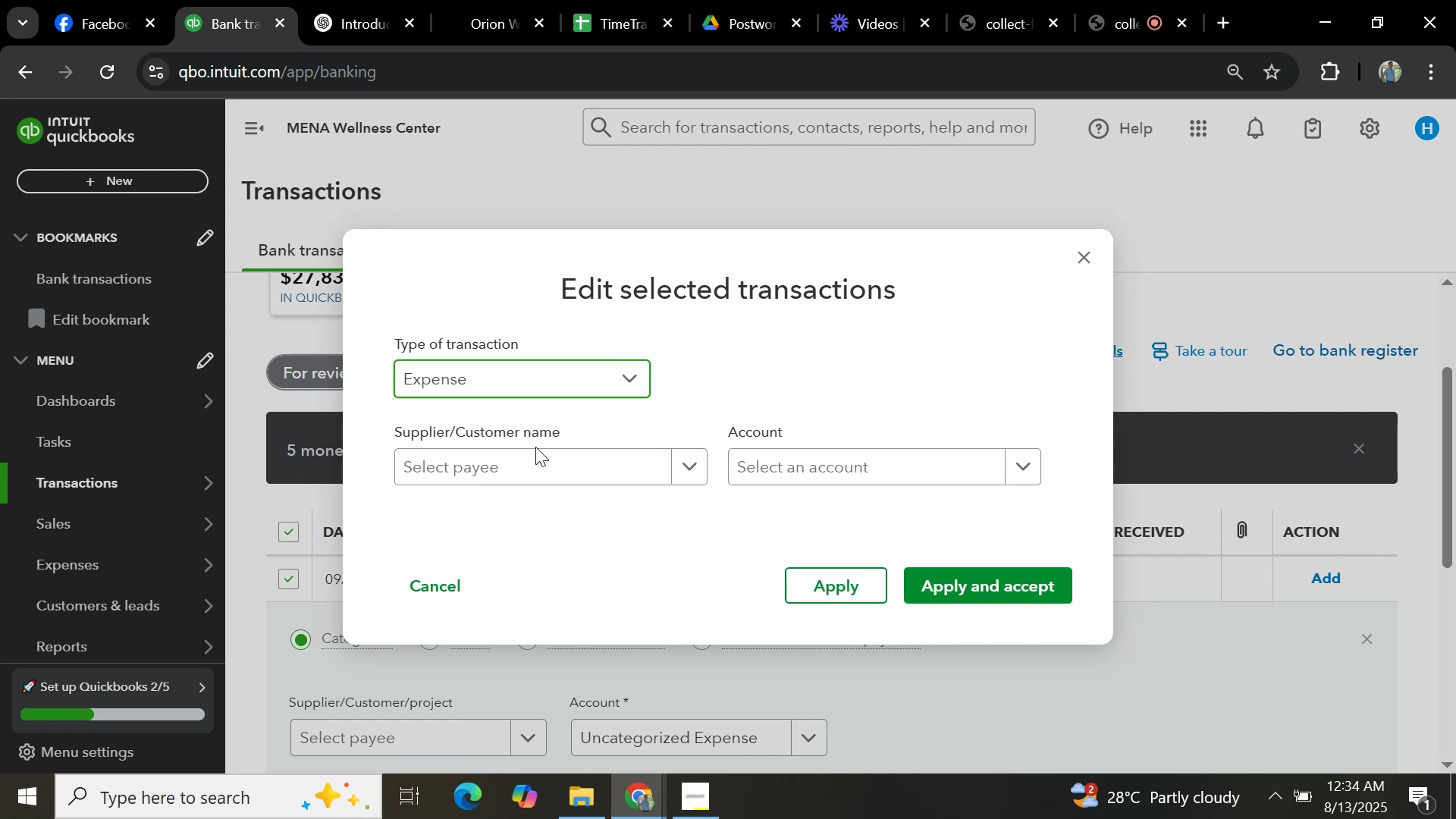 
left_click([526, 460])
 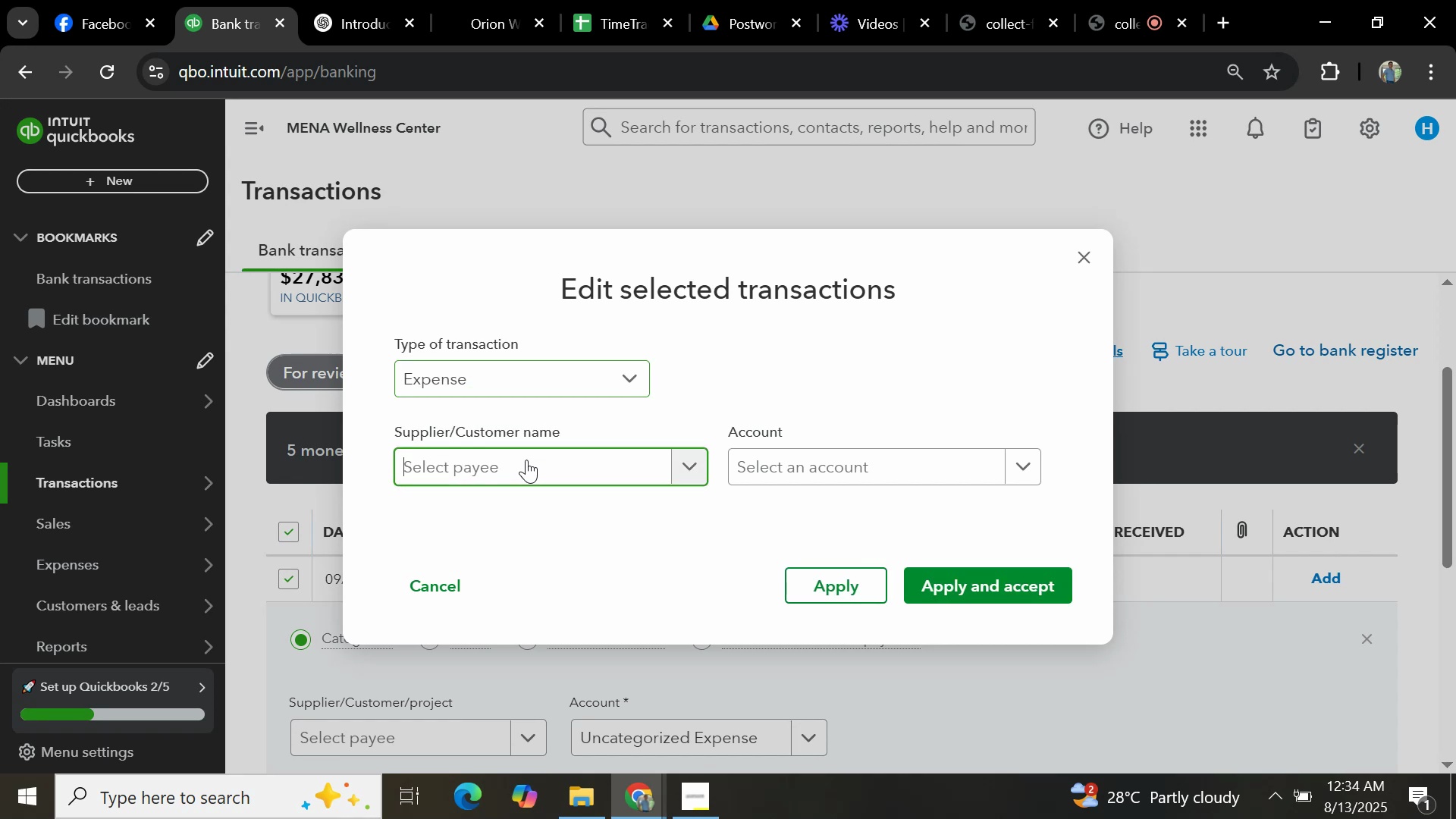 
key(Control+V)
 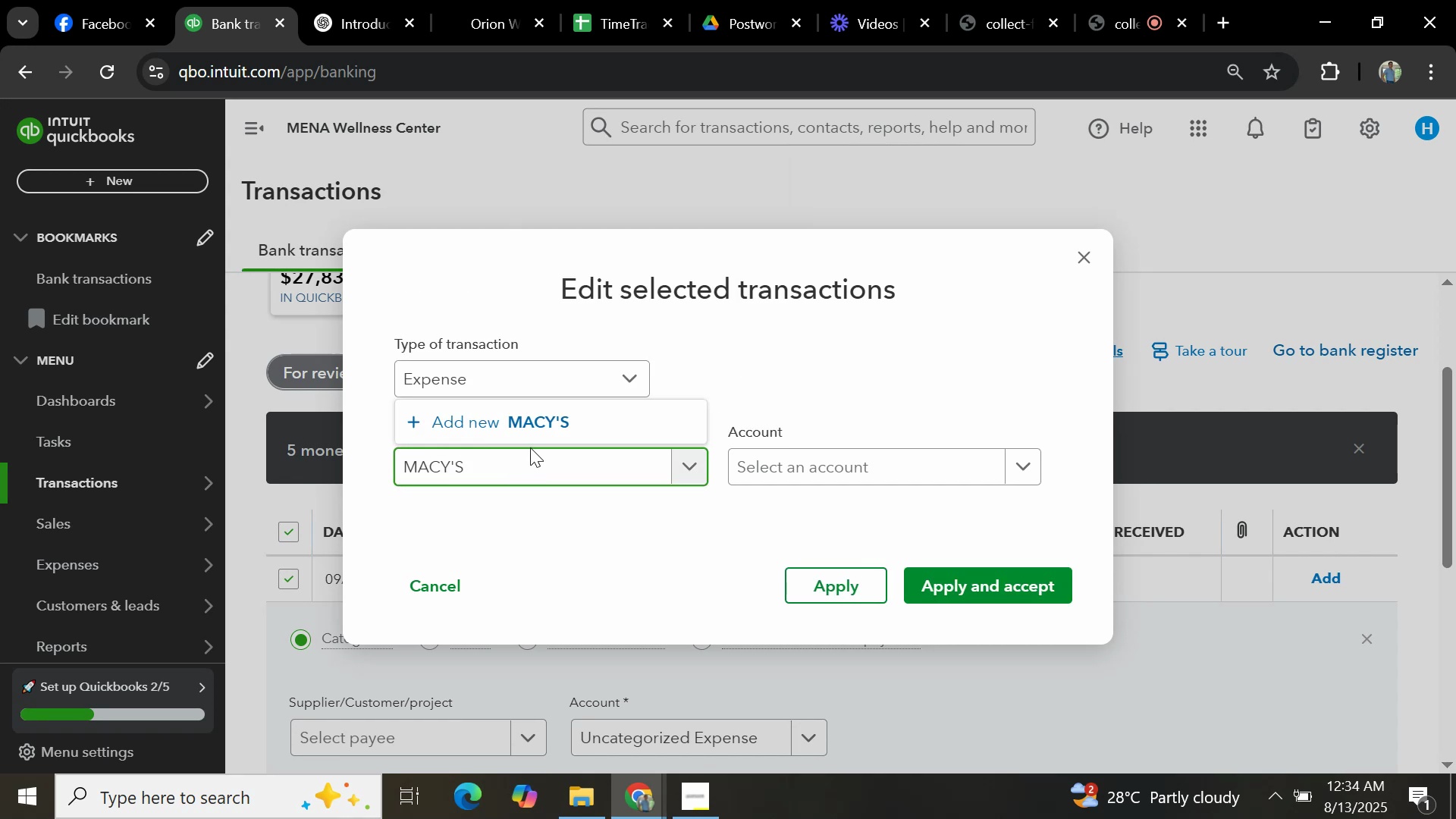 
left_click([547, 431])
 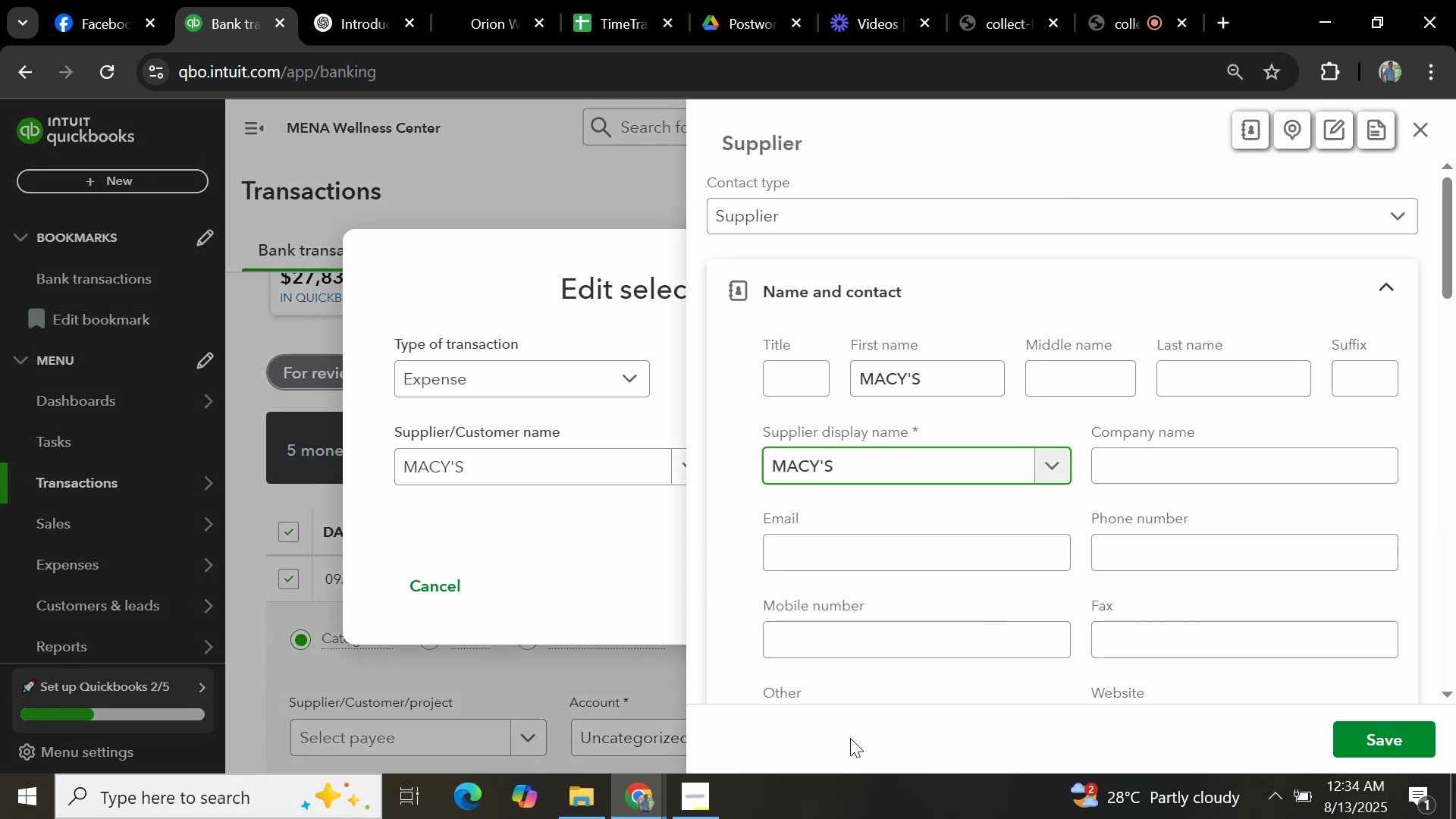 
scroll: coordinate [1400, 469], scroll_direction: down, amount: 21.0
 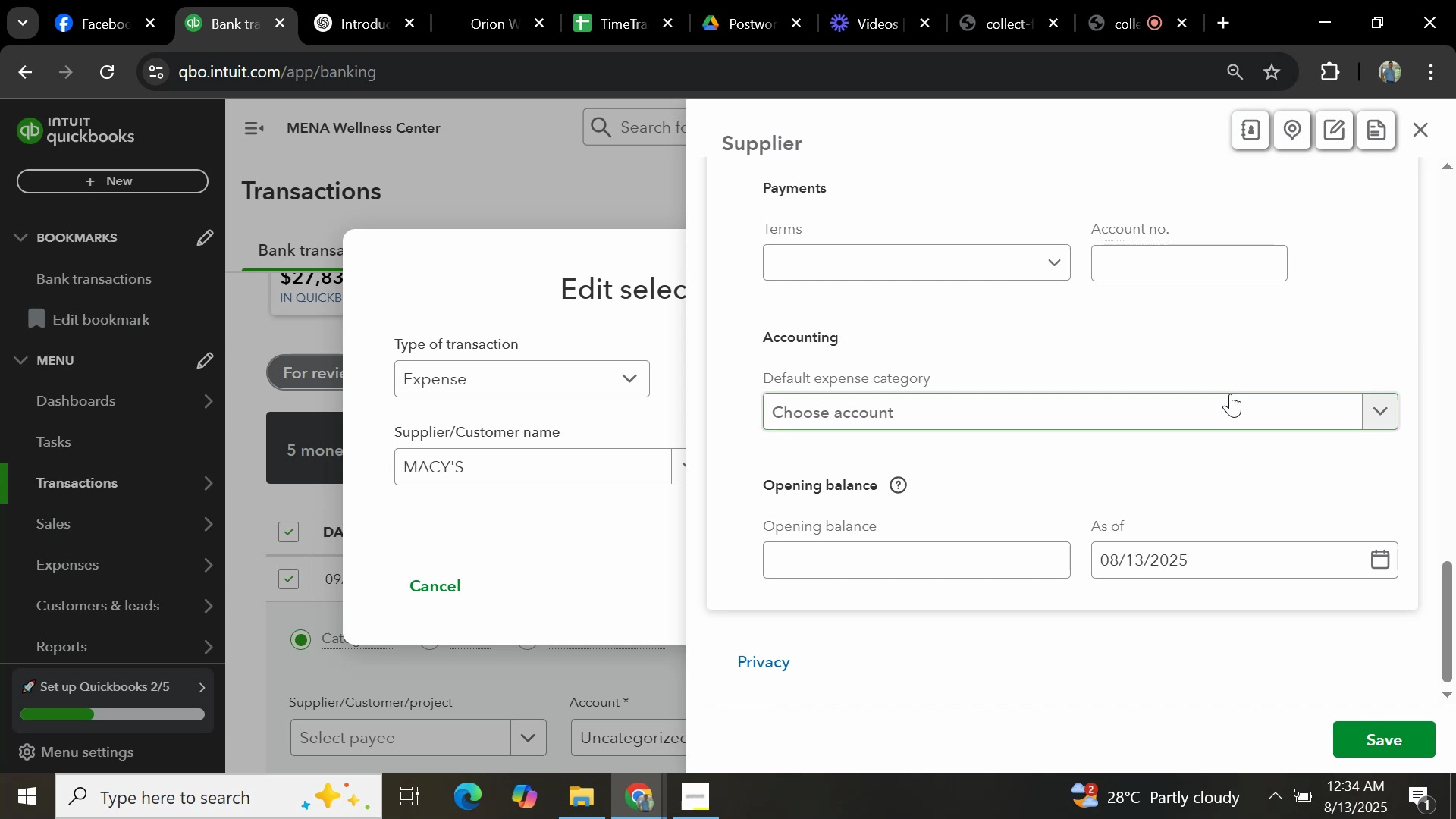 
left_click([1241, 410])
 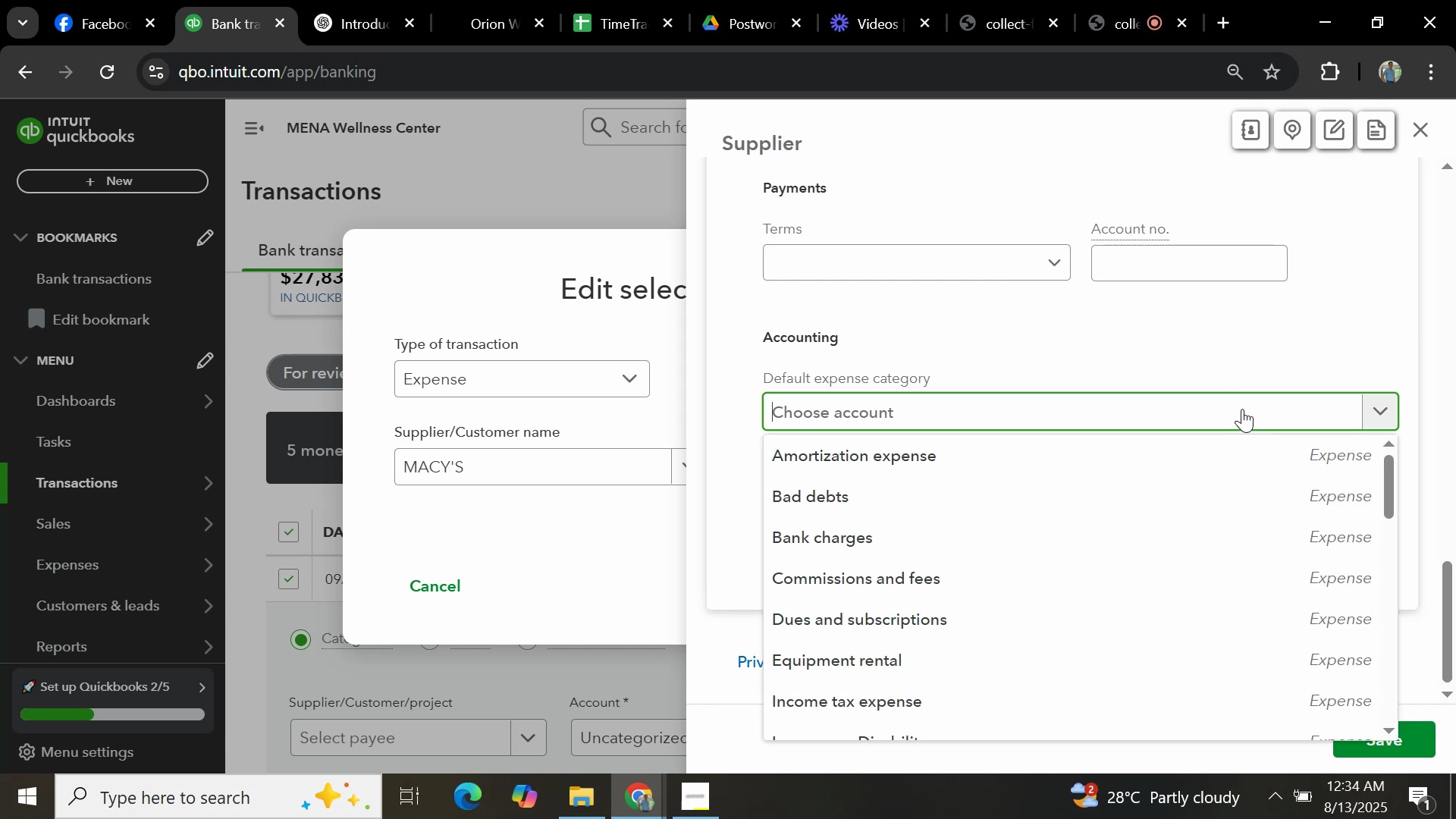 
type(GENERAL)
 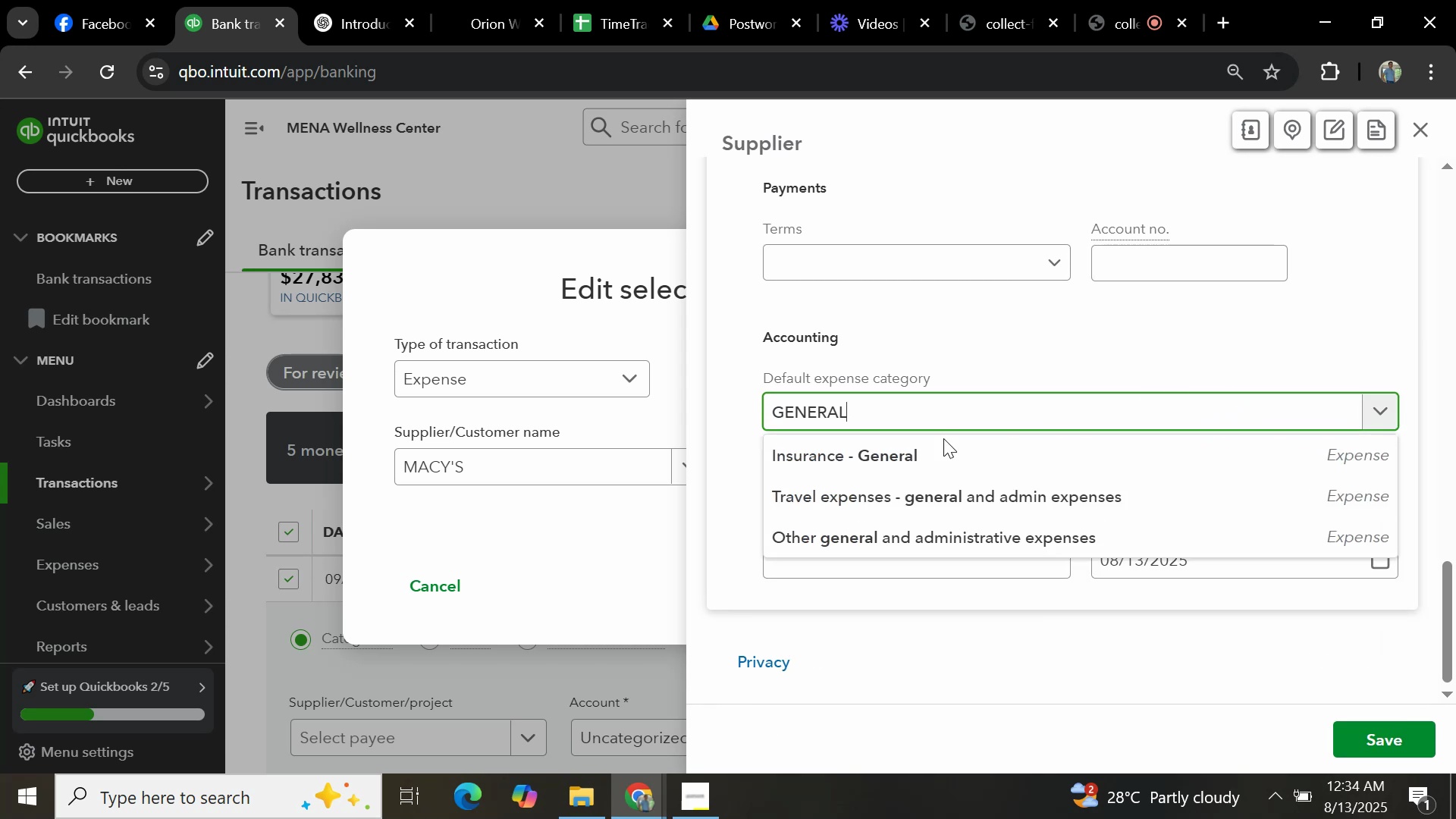 
left_click([836, 542])
 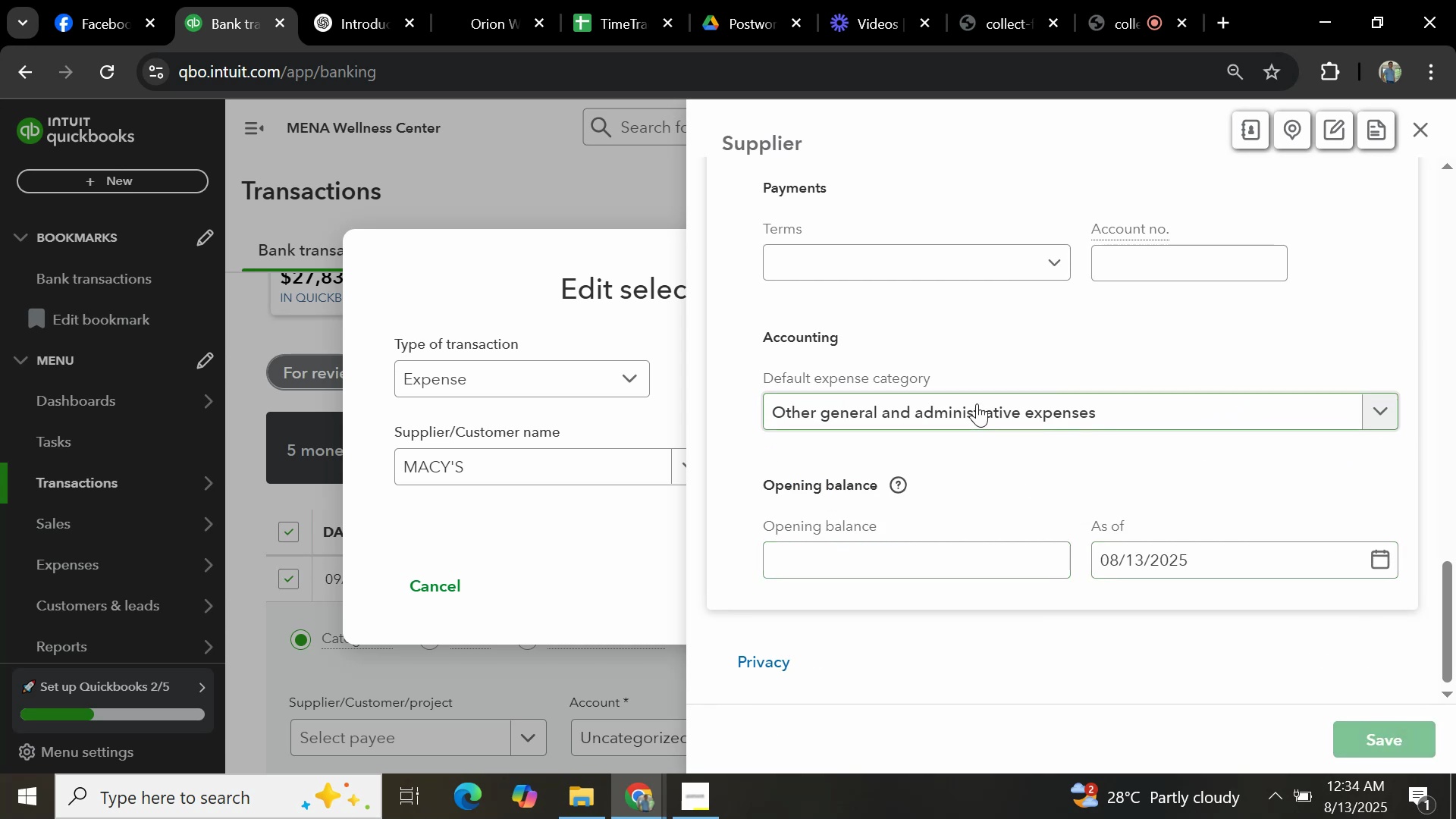 
left_click([916, 473])
 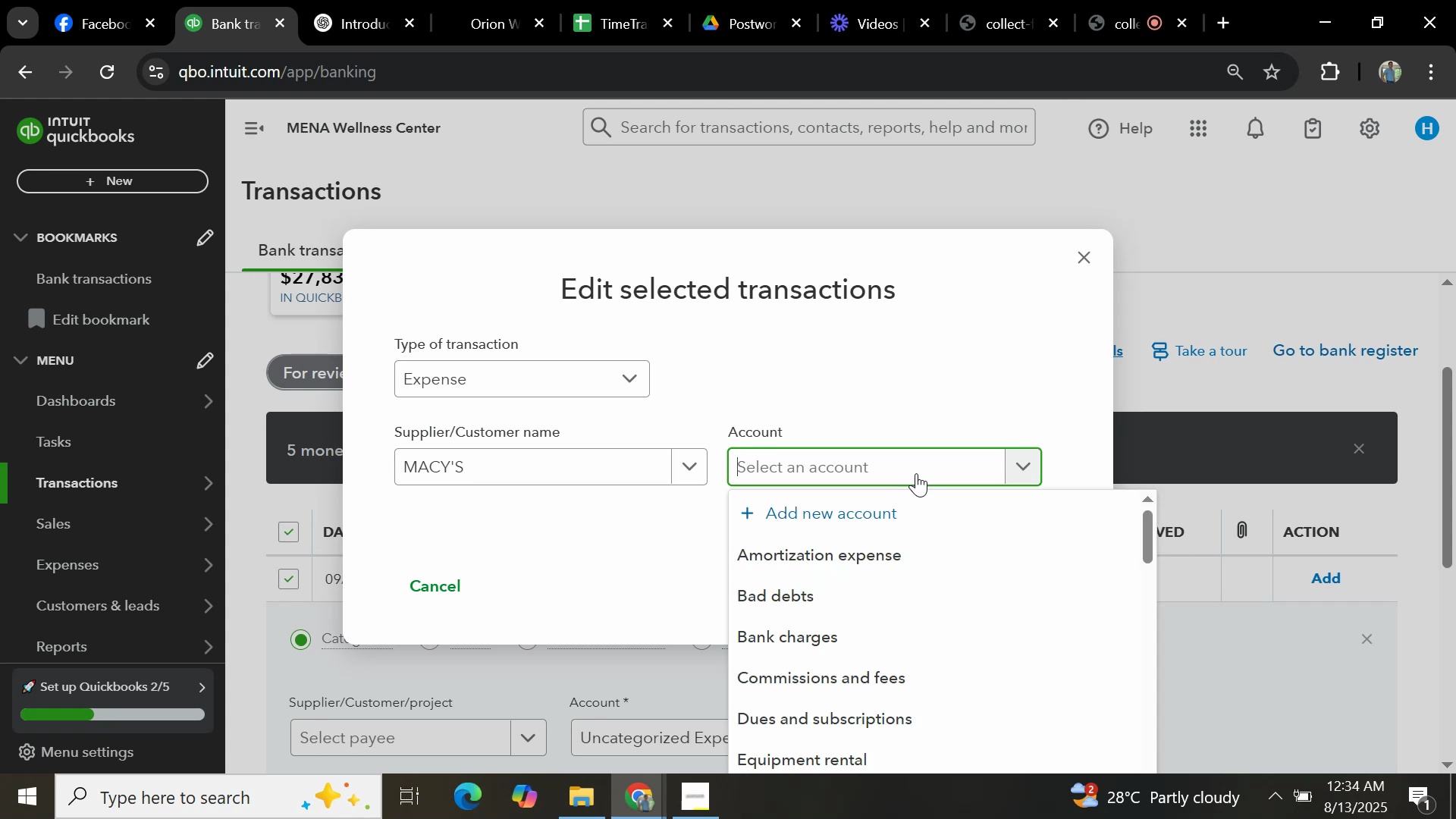 
type(GENERAL)
 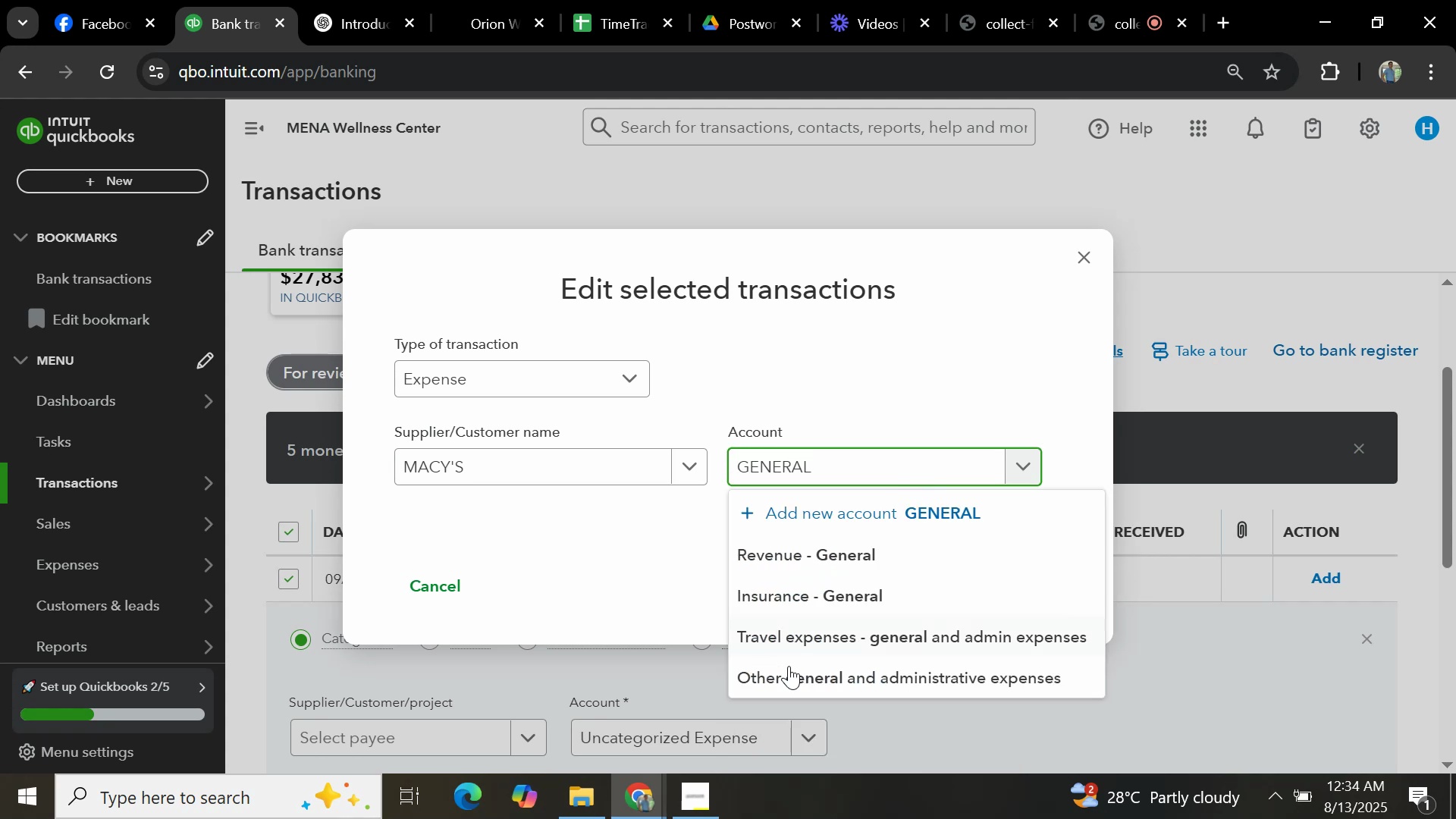 
left_click([850, 686])
 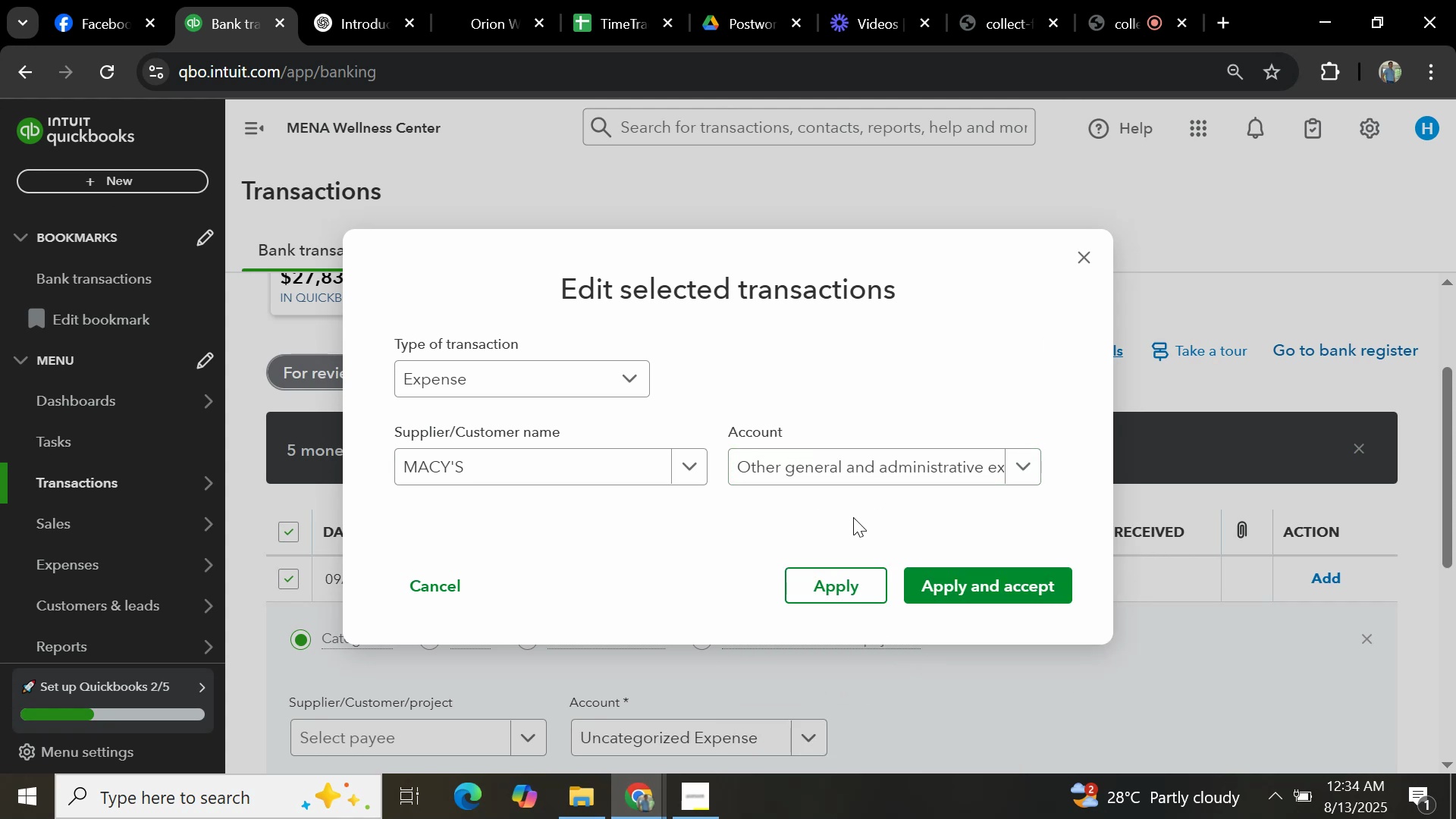 
left_click([936, 590])
 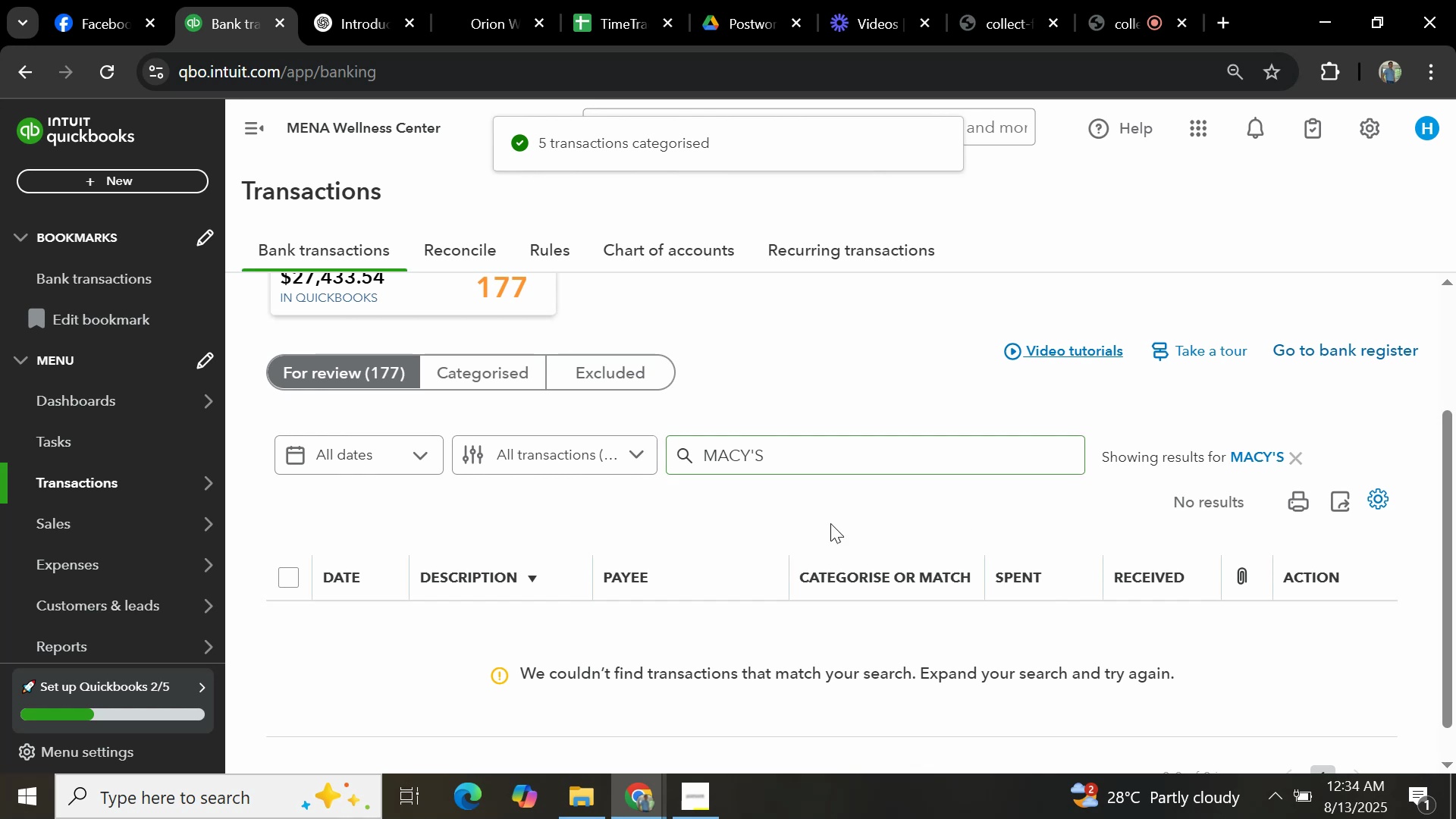 
wait(5.3)
 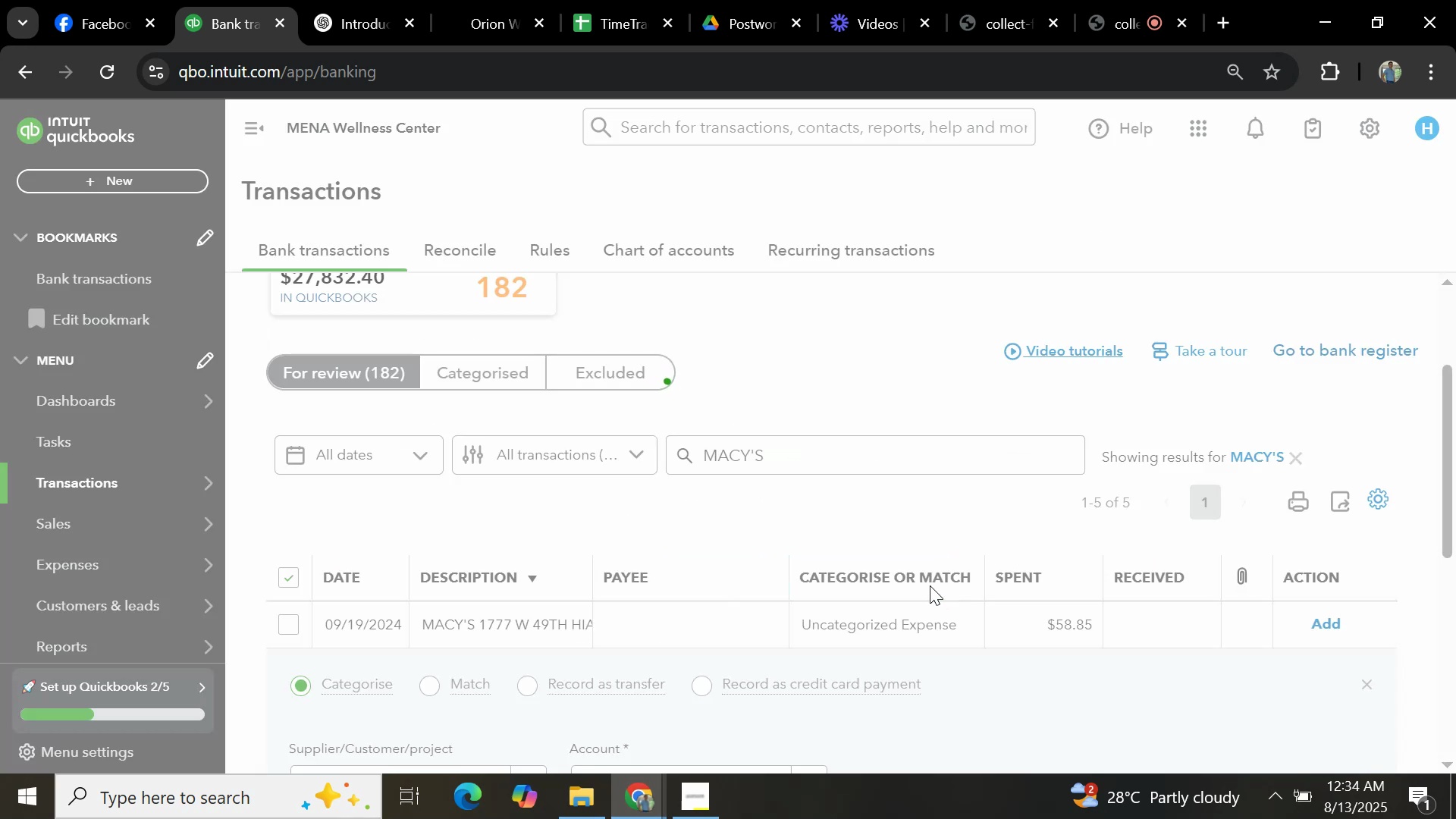 
left_click([1301, 459])
 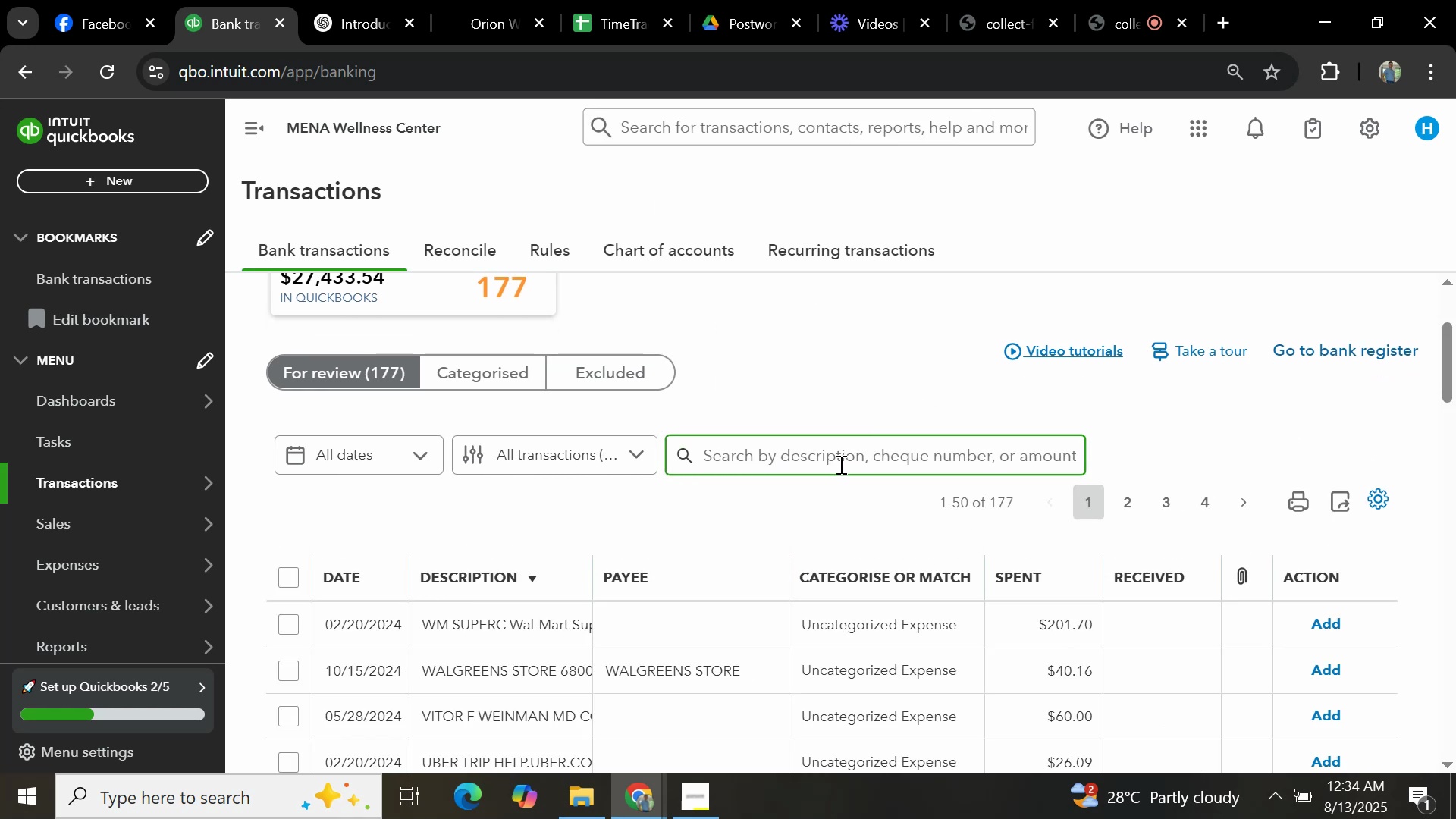 
scroll: coordinate [814, 388], scroll_direction: down, amount: 5.0
 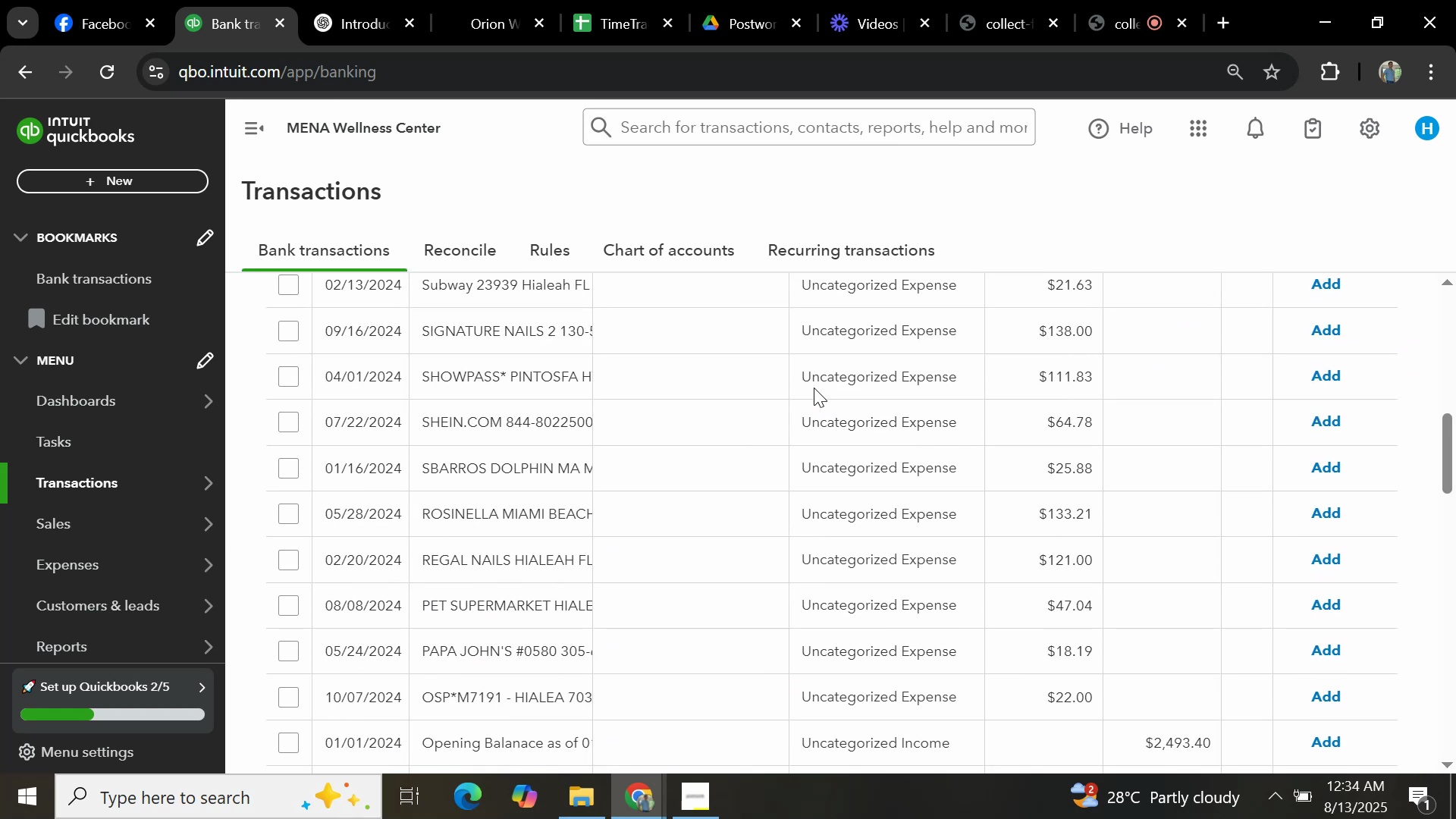 
scroll: coordinate [814, 394], scroll_direction: up, amount: 3.0
 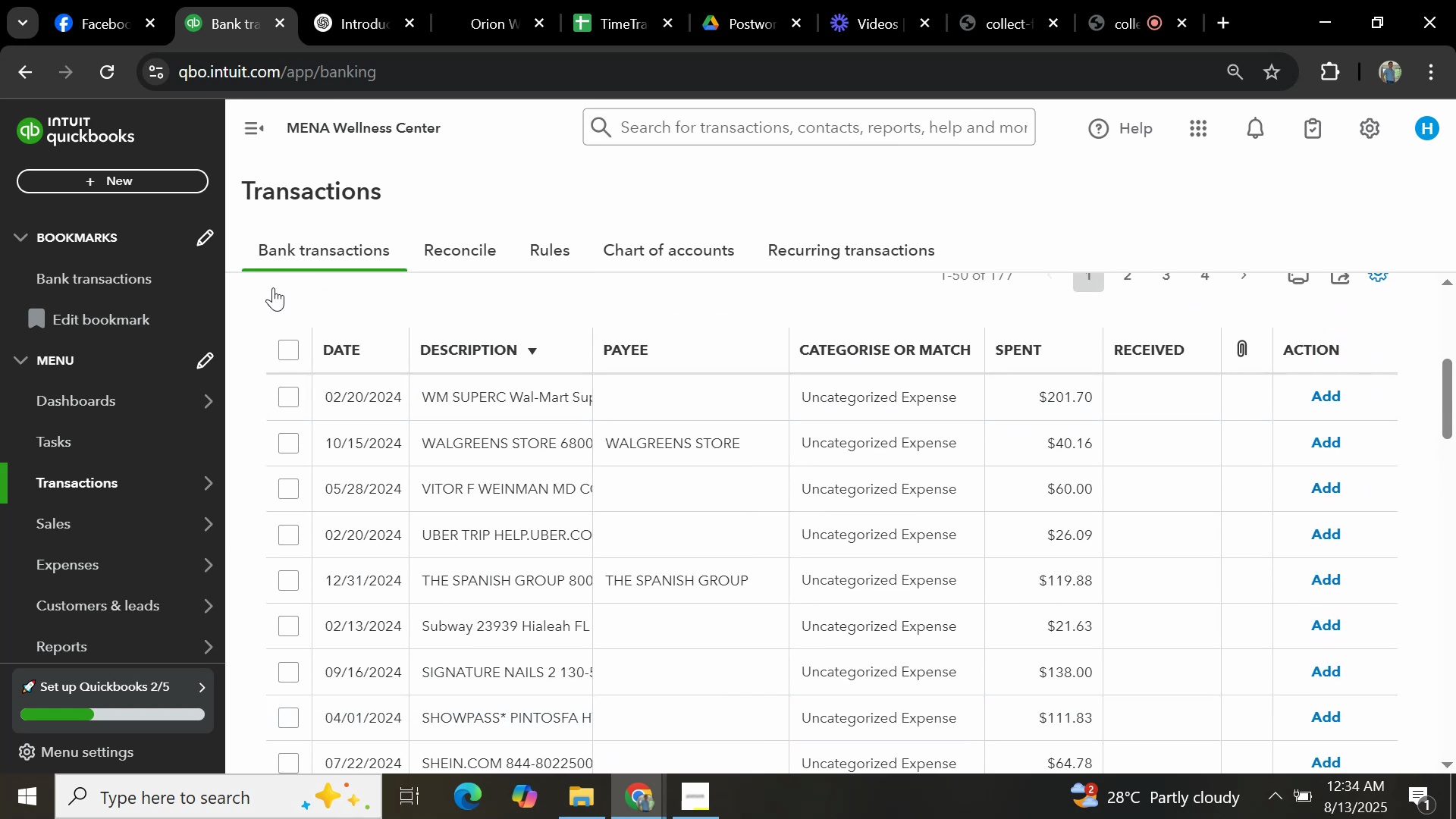 
scroll: coordinate [1081, 294], scroll_direction: down, amount: 7.0
 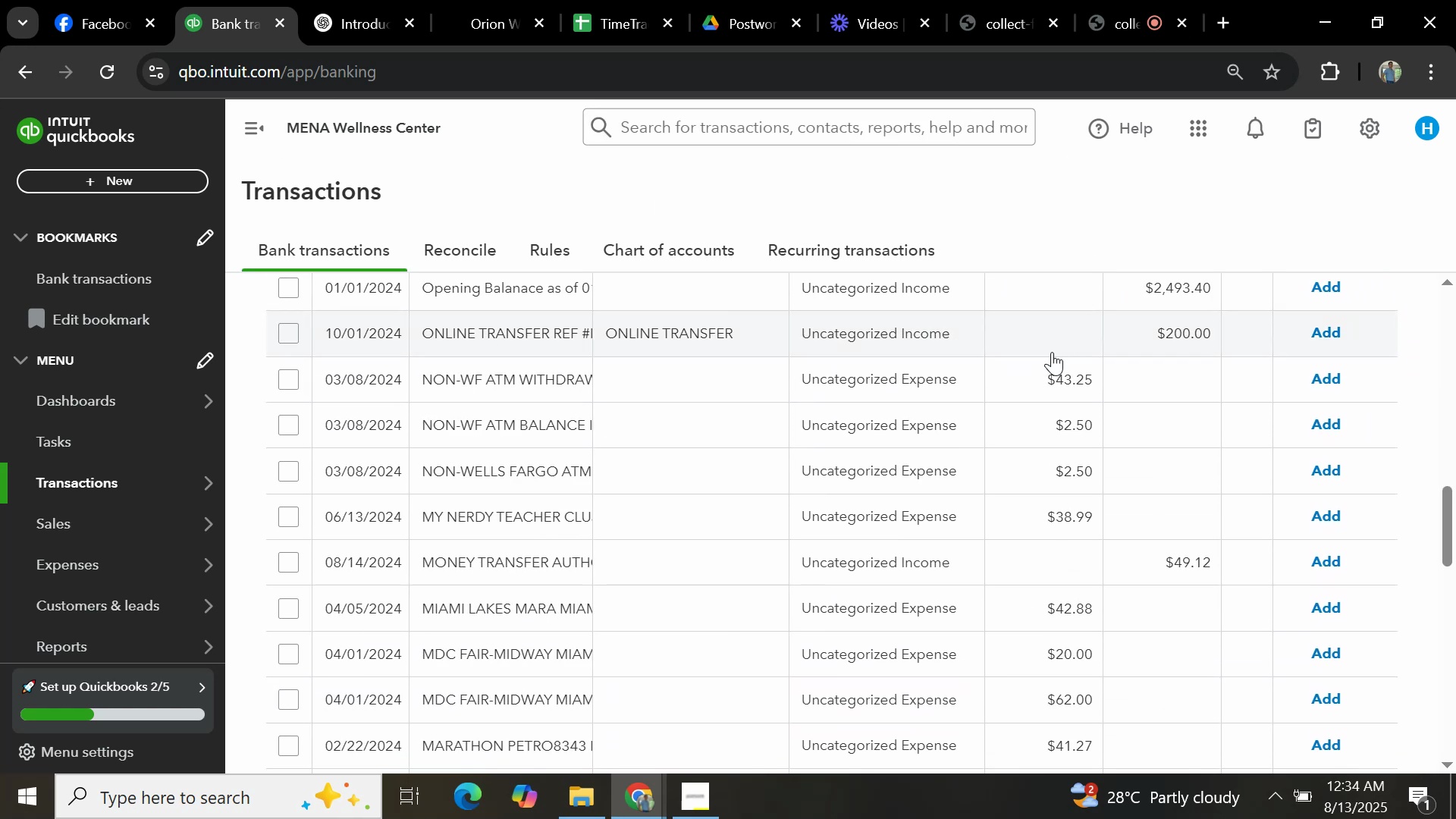 
scroll: coordinate [1074, 354], scroll_direction: up, amount: 10.0
 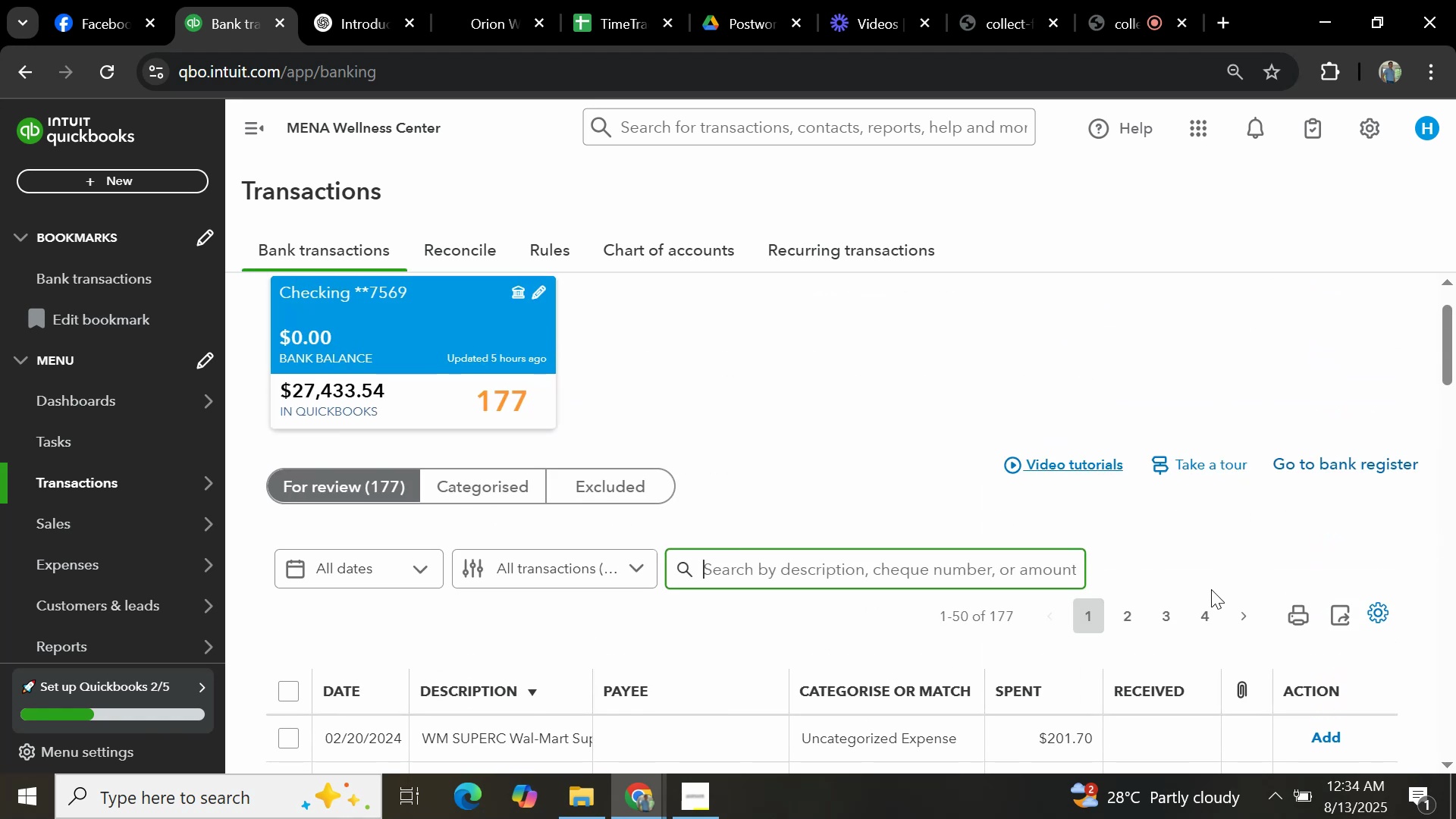 
left_click([1204, 604])
 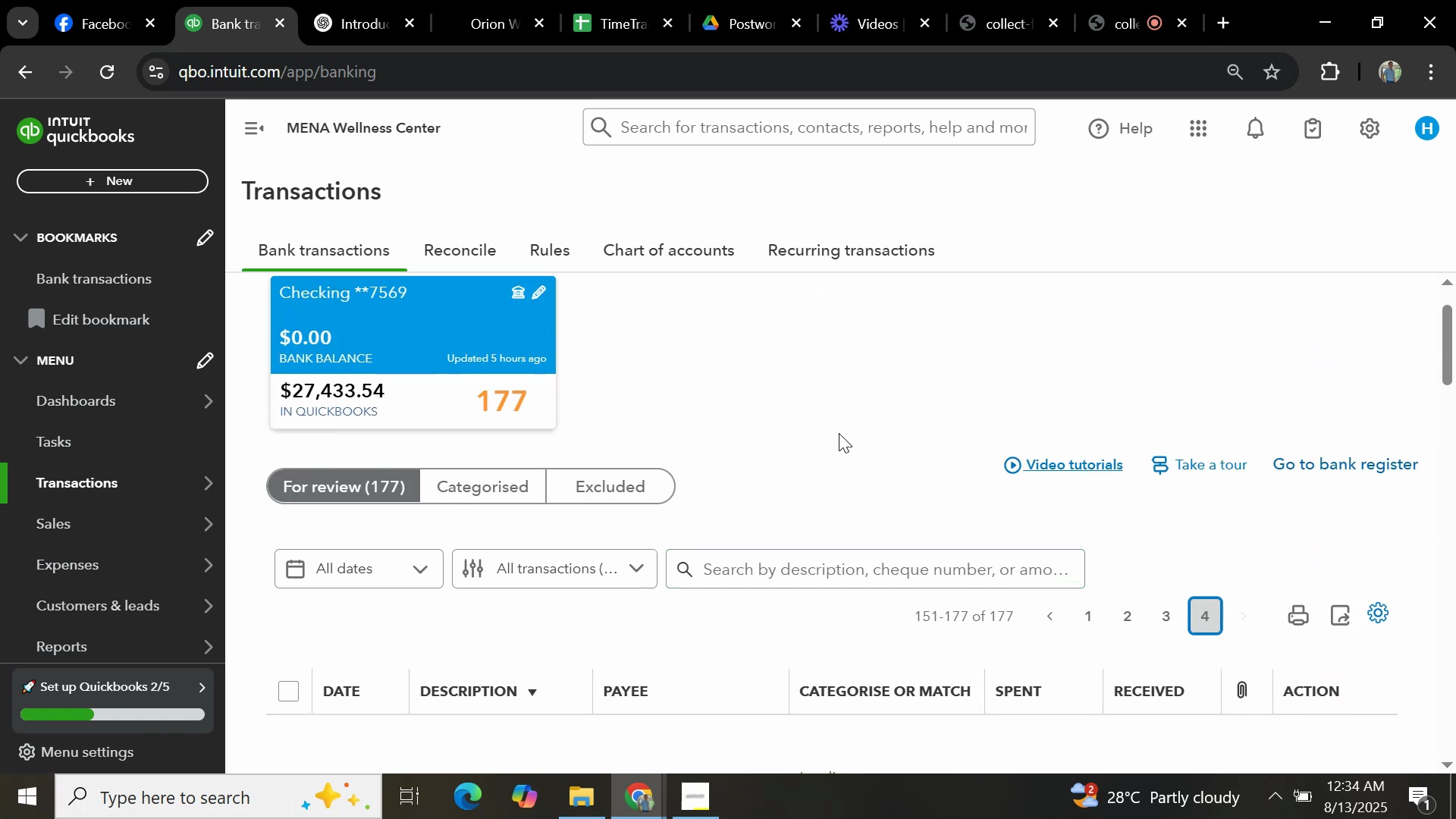 
scroll: coordinate [848, 491], scroll_direction: down, amount: 3.0
 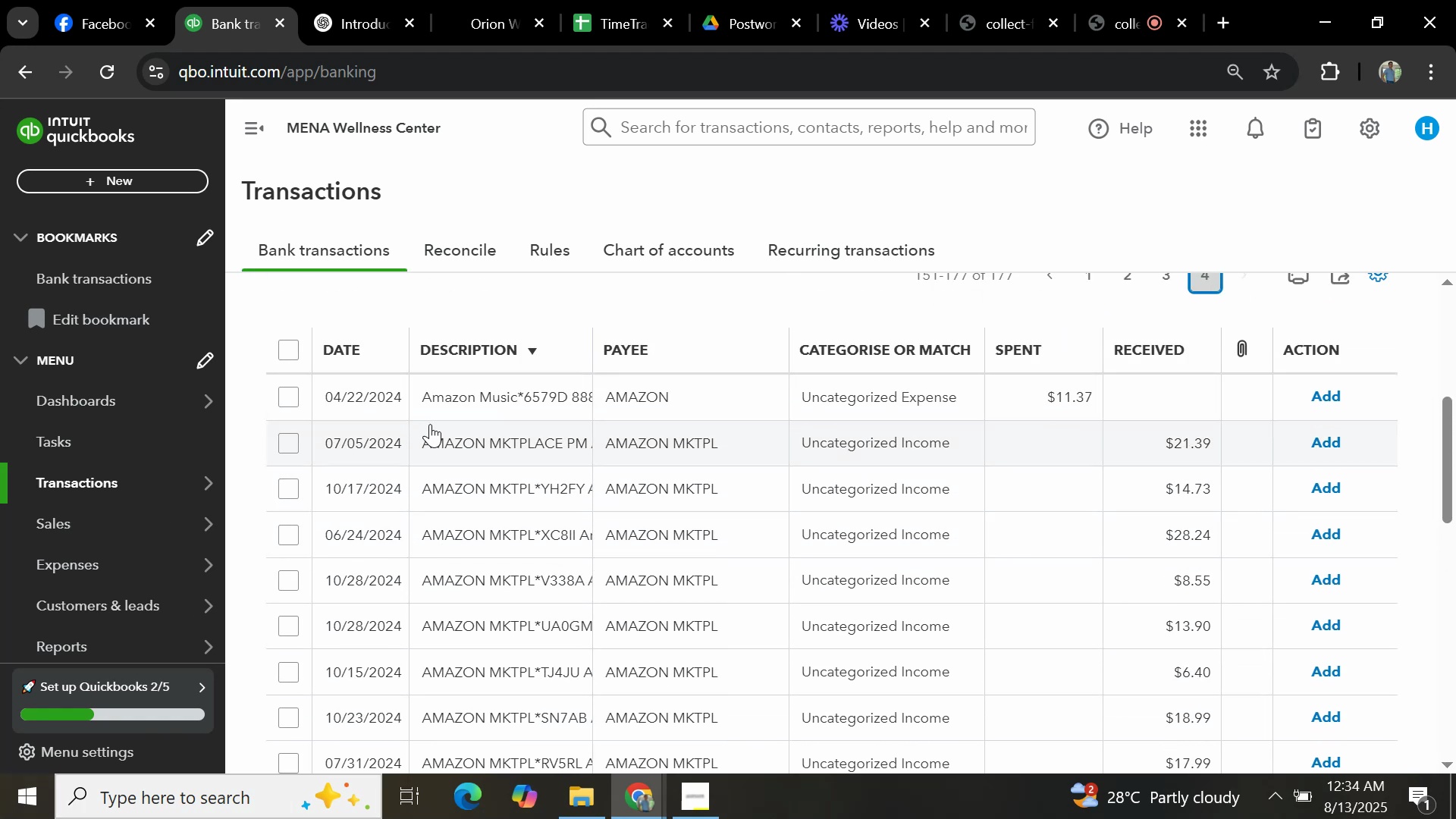 
left_click([295, 439])
 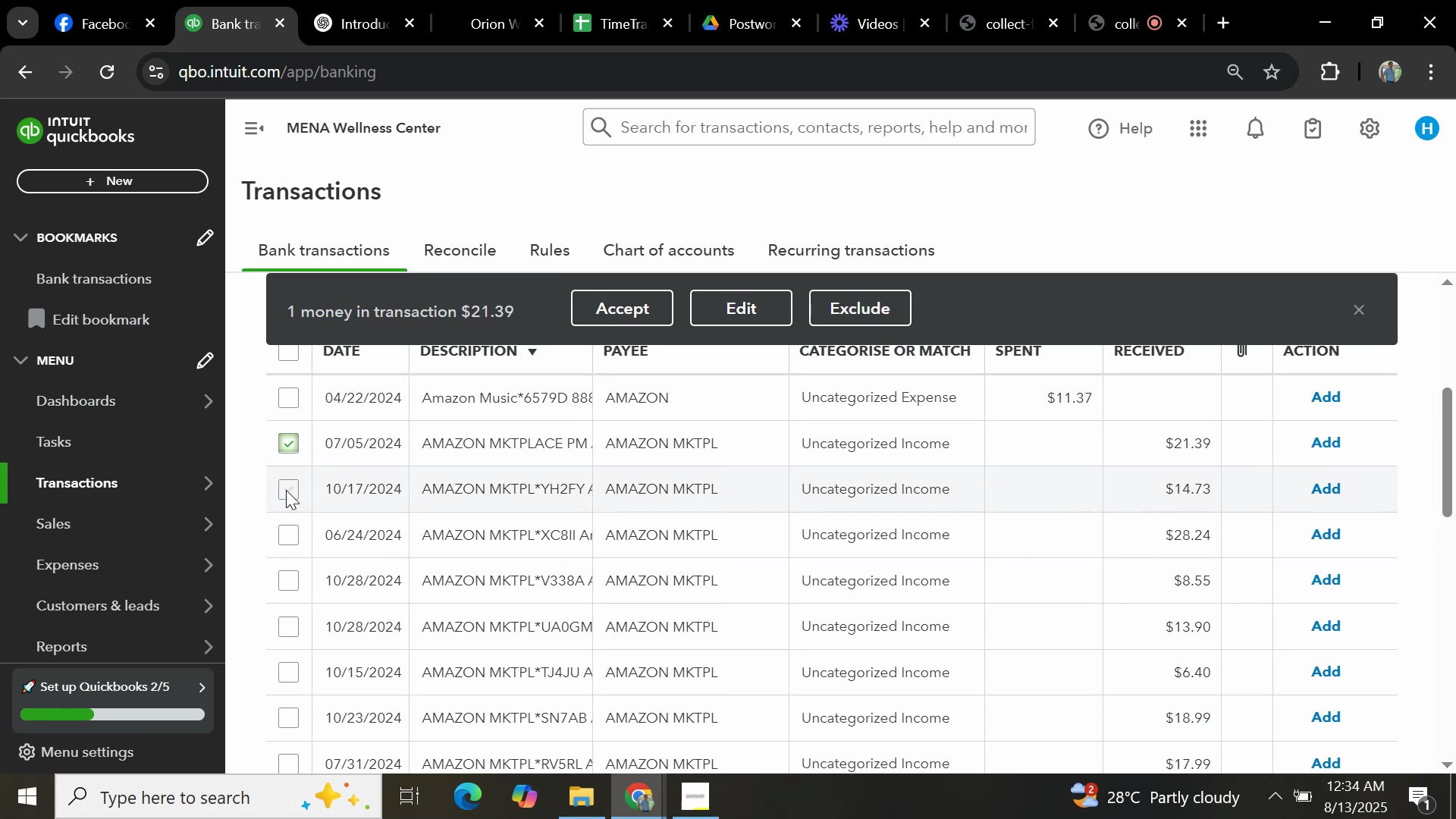 
double_click([284, 524])
 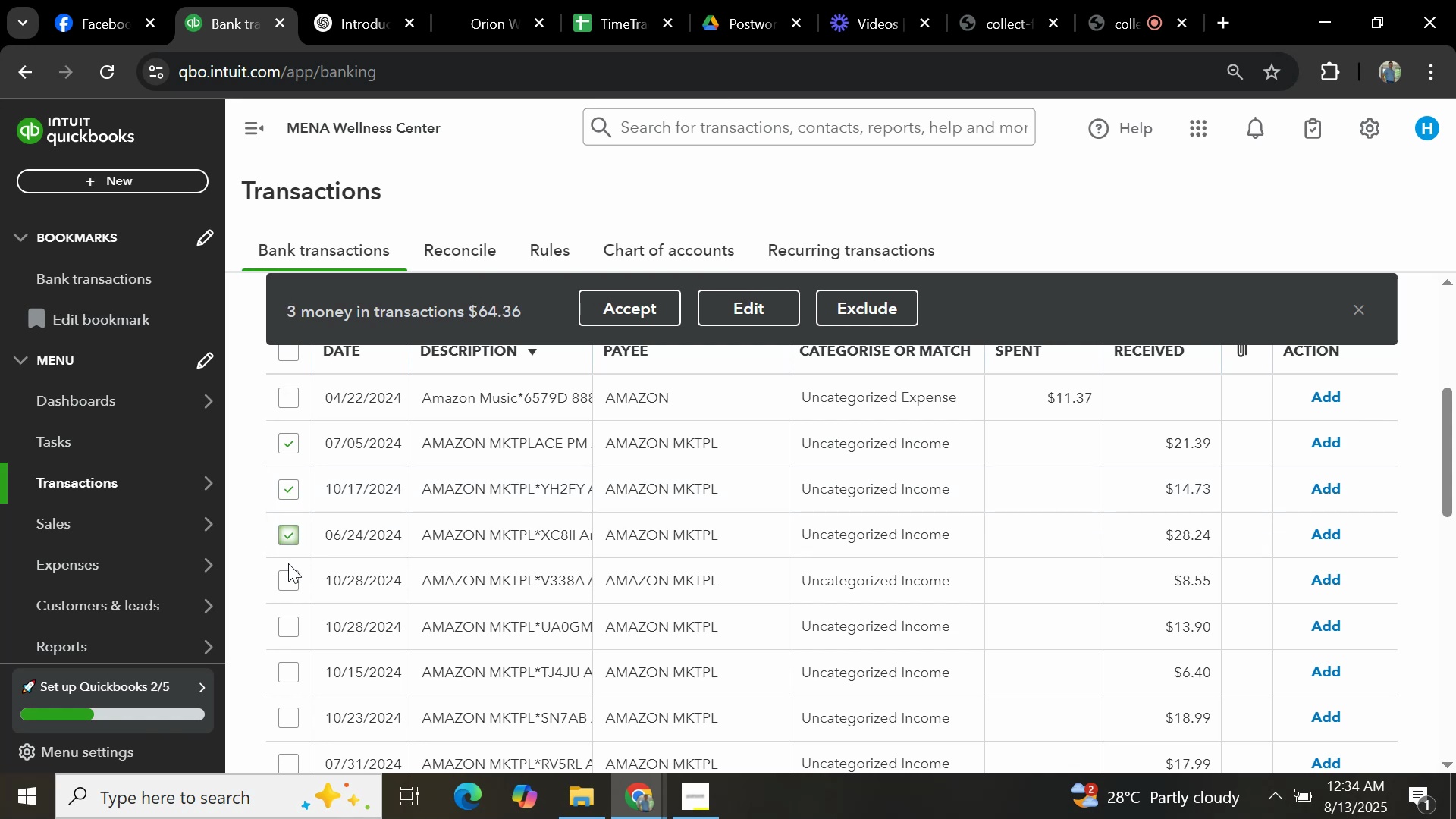 
left_click([287, 571])
 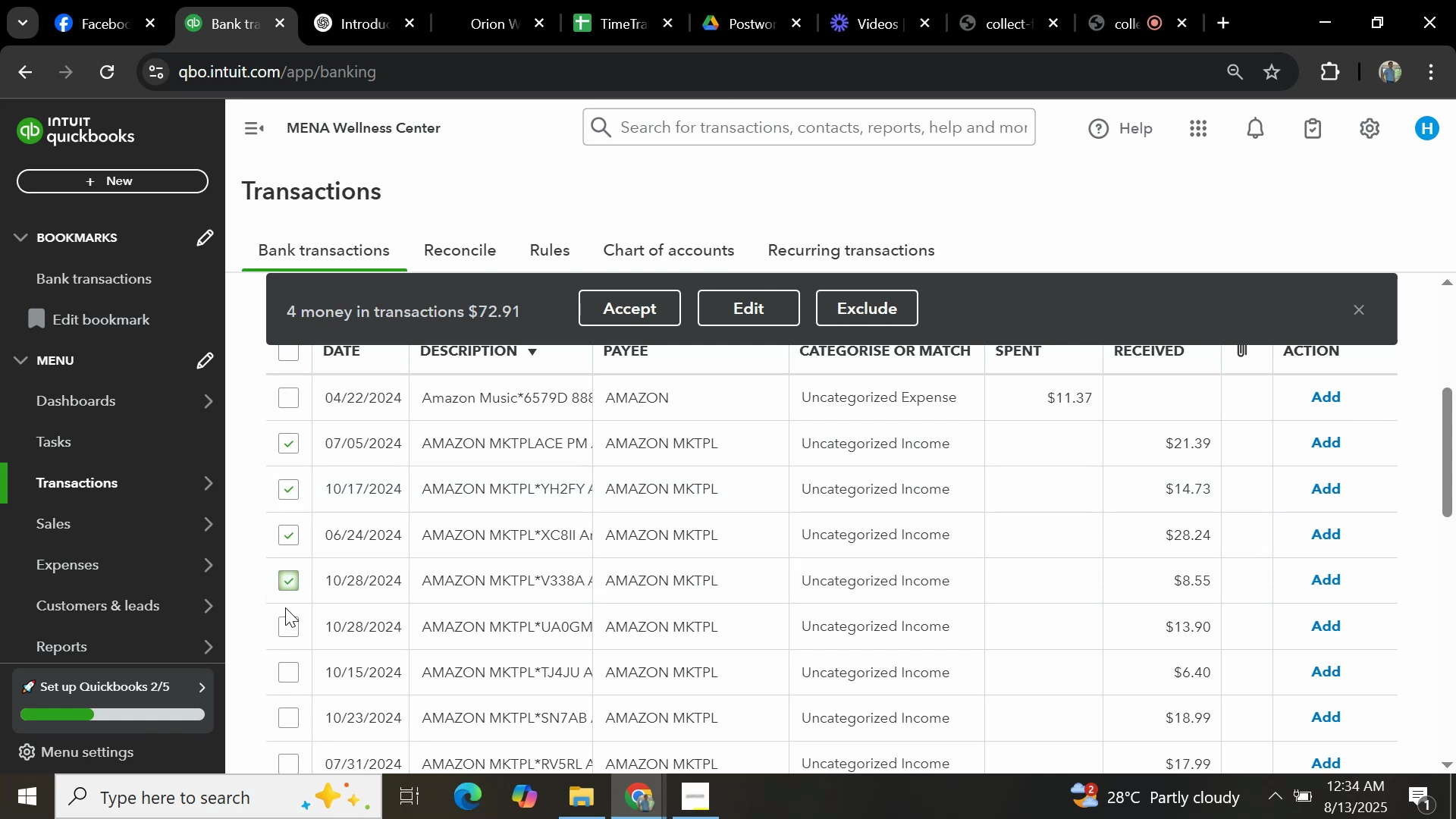 
left_click([287, 627])
 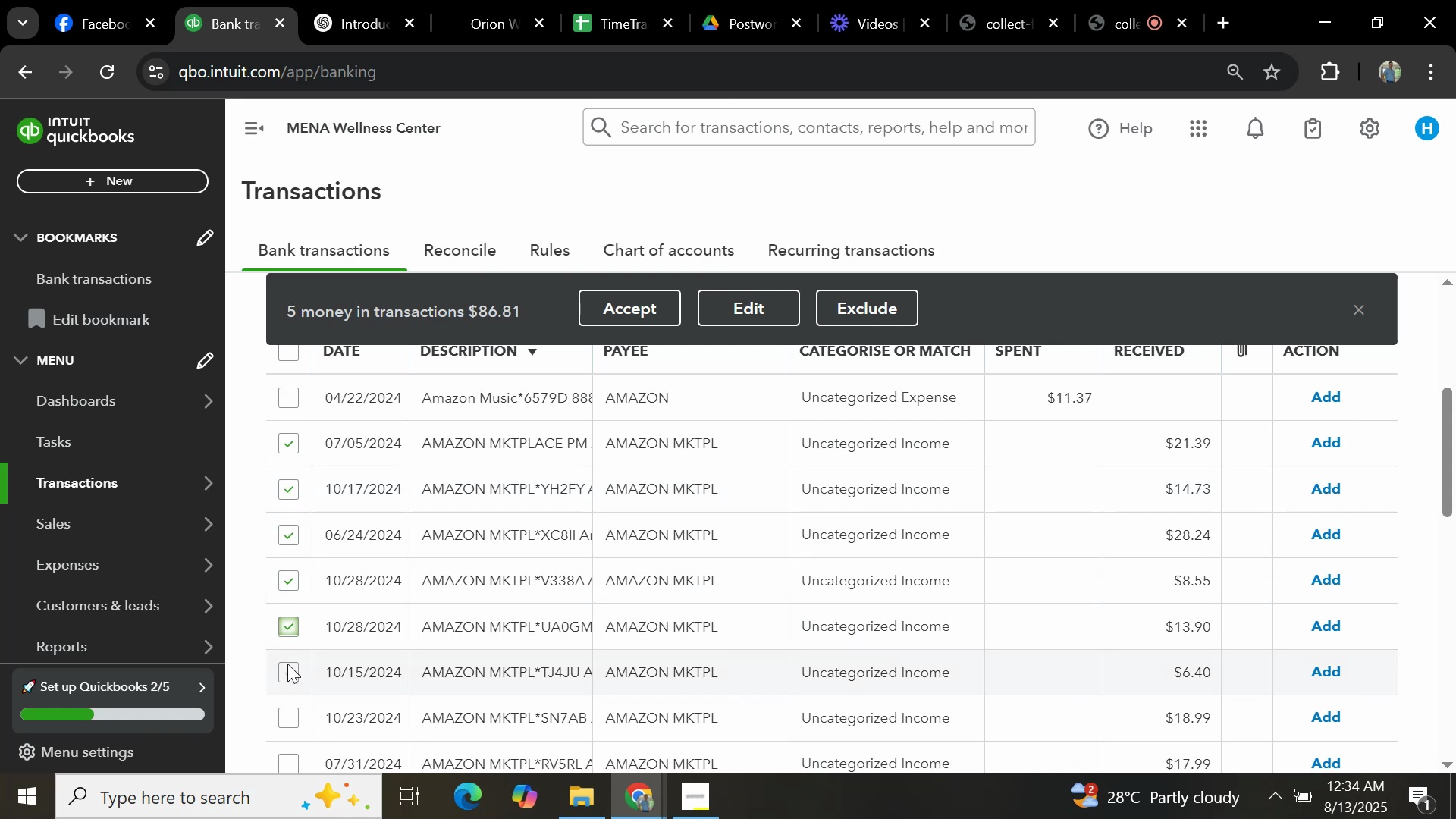 
left_click([290, 673])
 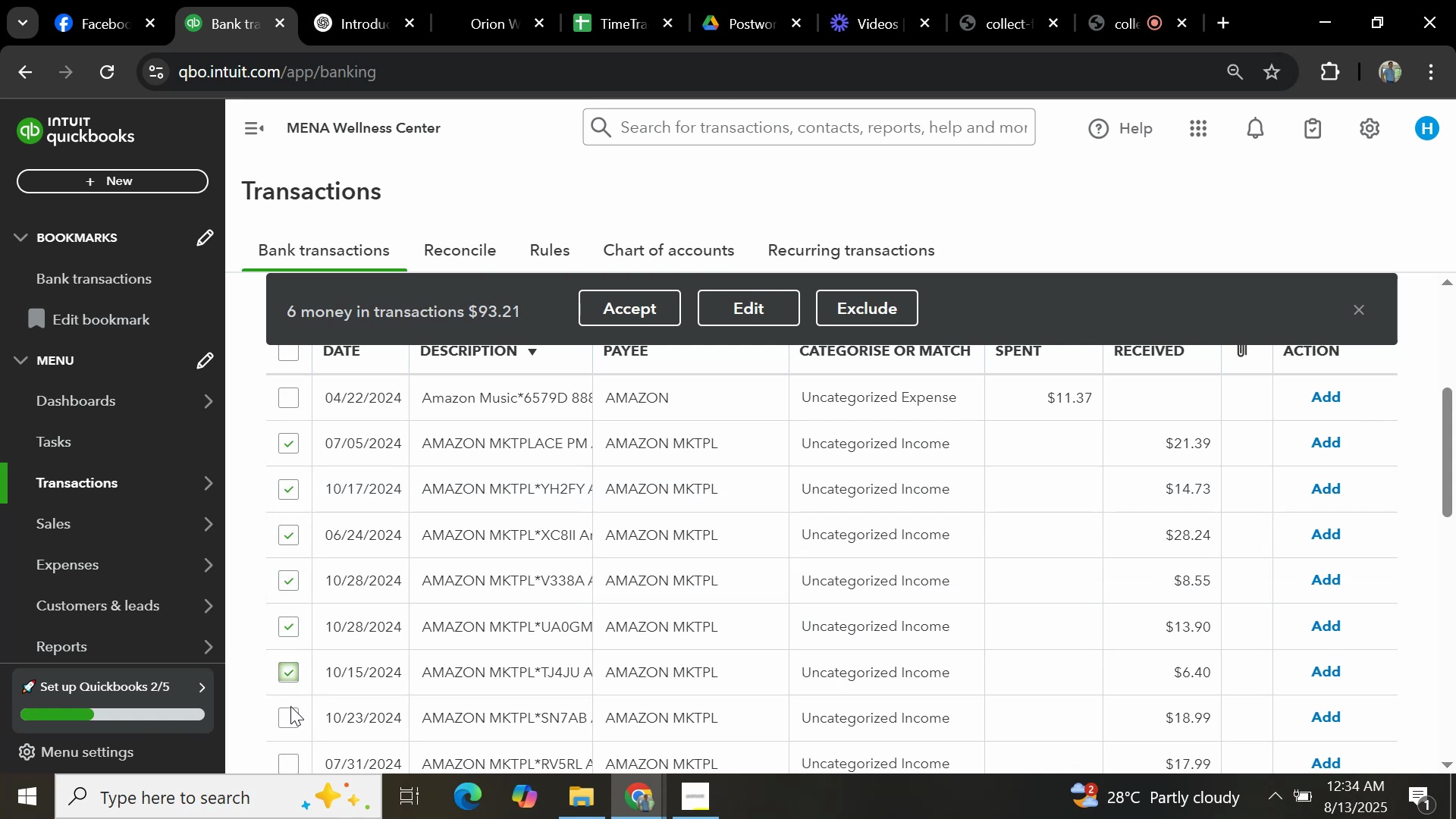 
left_click([292, 716])
 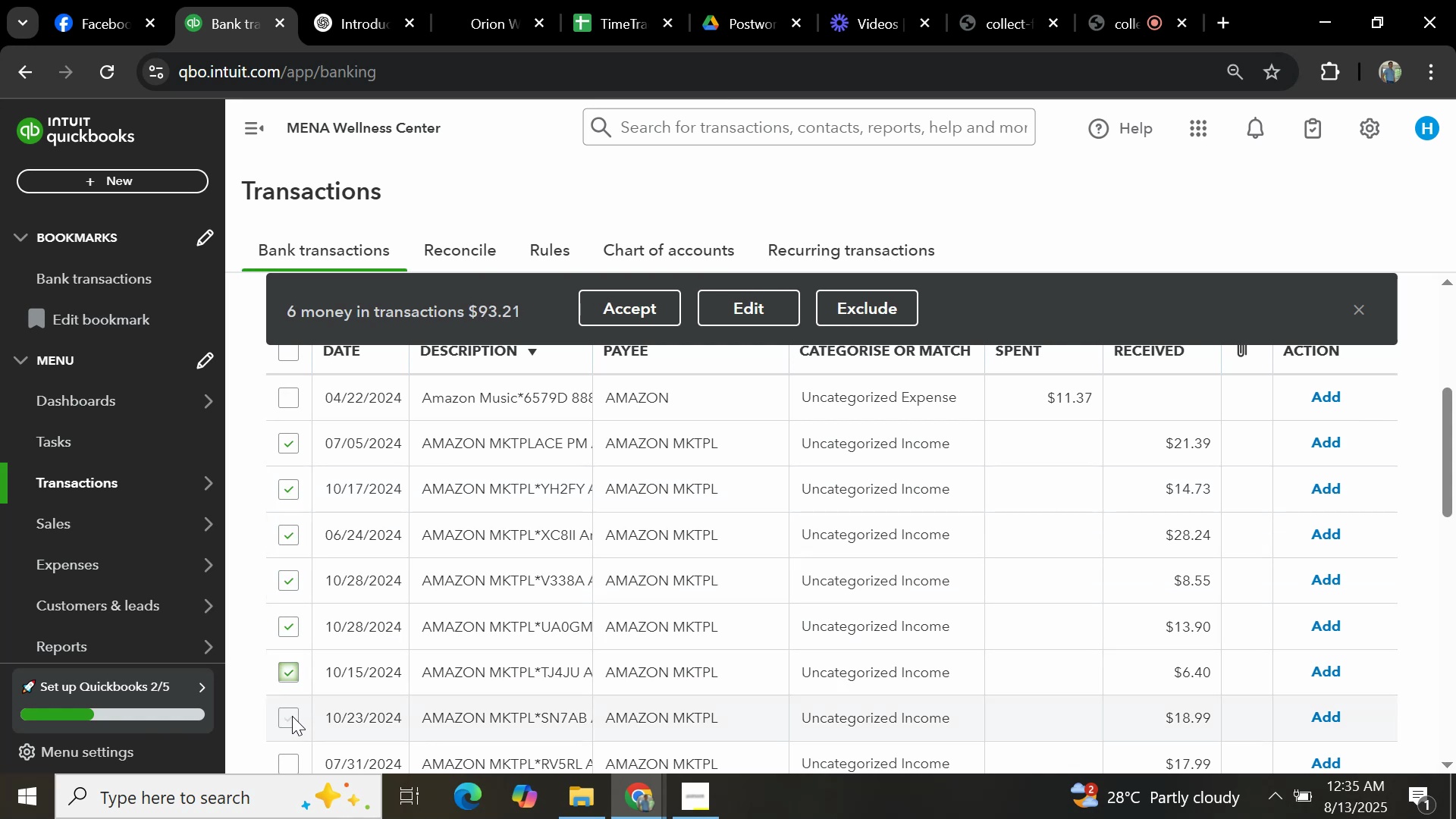 
scroll: coordinate [325, 636], scroll_direction: down, amount: 1.0
 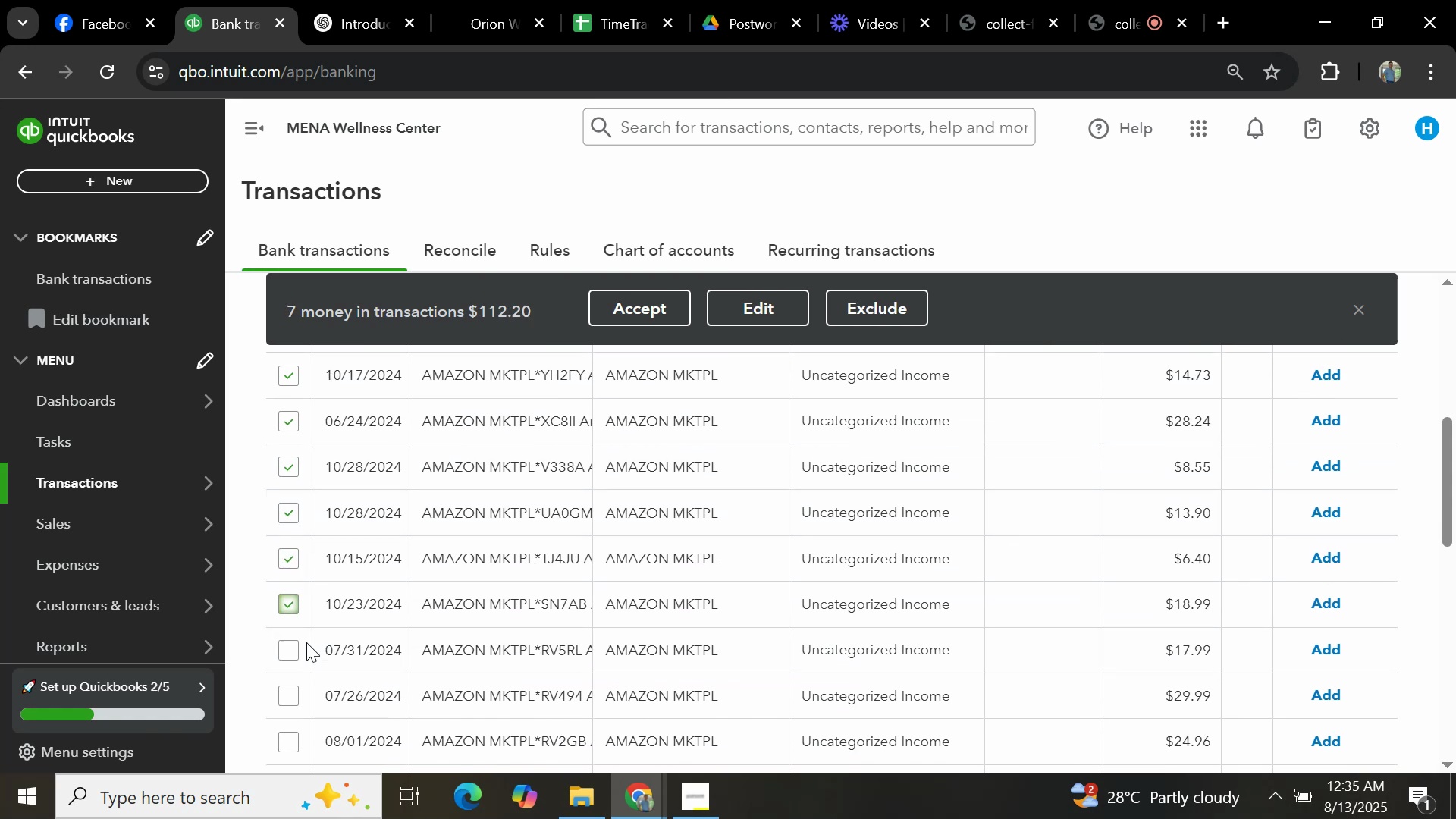 
left_click([293, 648])
 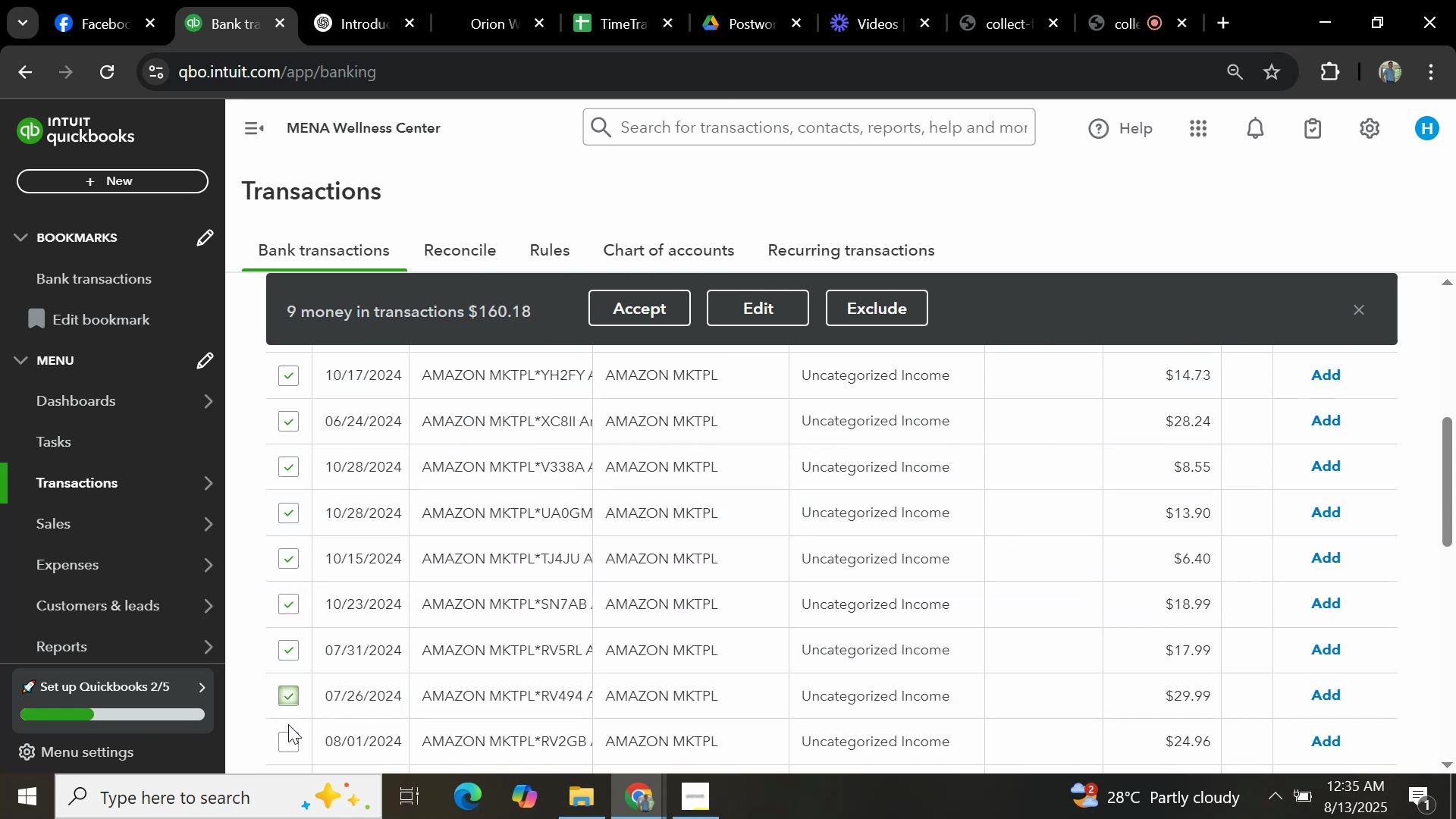 
left_click([285, 740])
 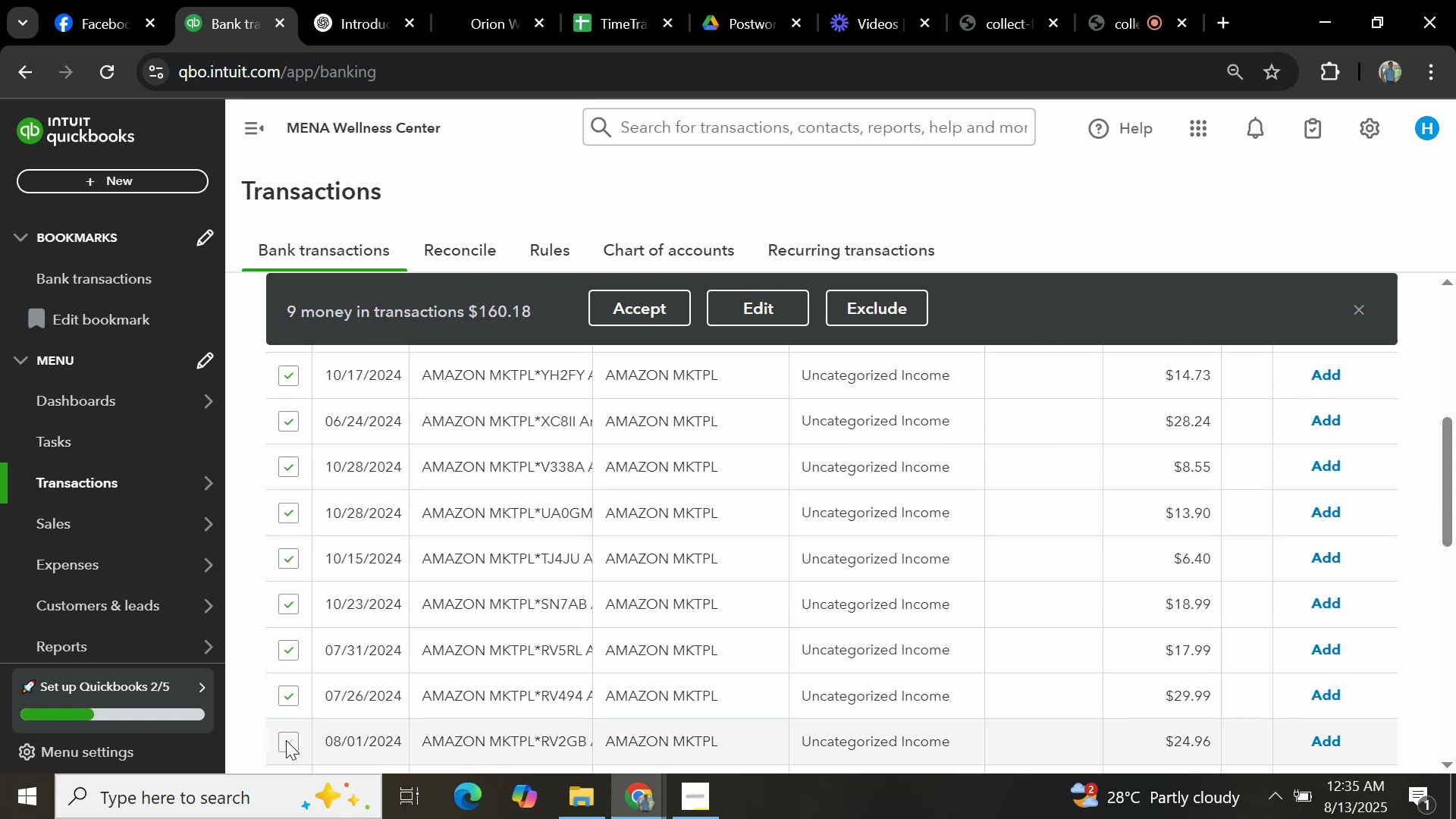 
scroll: coordinate [345, 662], scroll_direction: down, amount: 2.0
 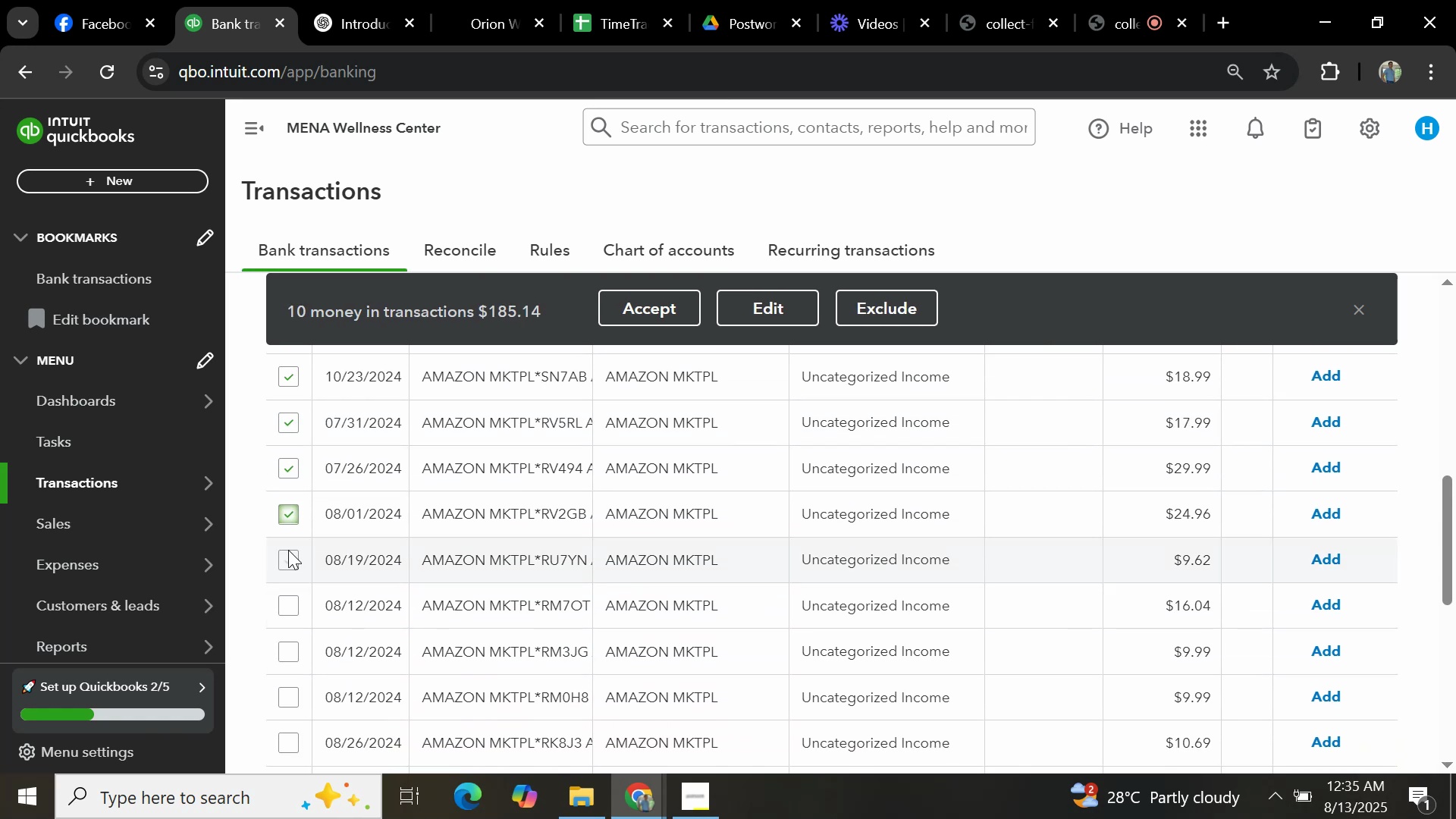 
left_click([287, 556])
 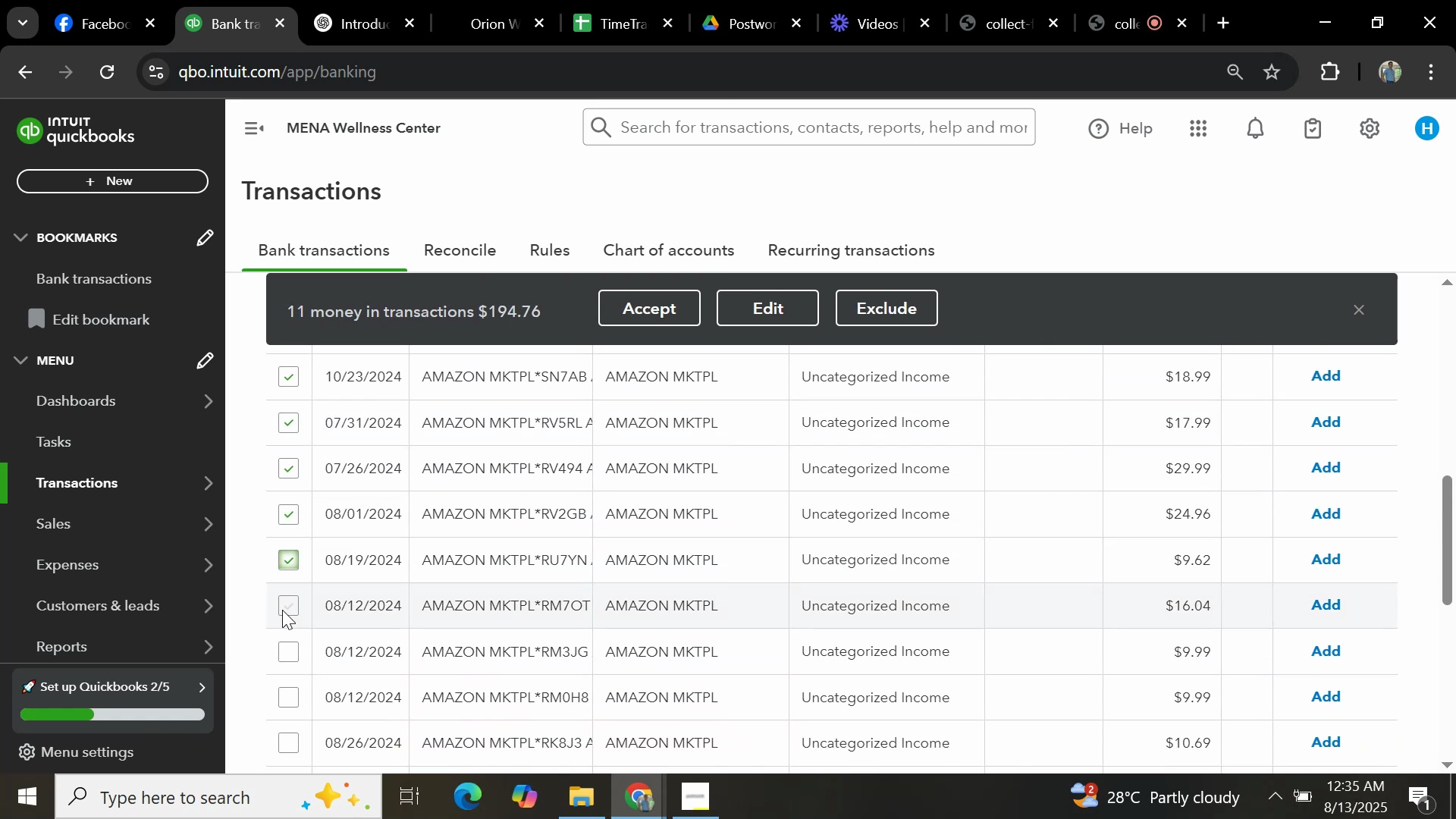 
double_click([291, 657])
 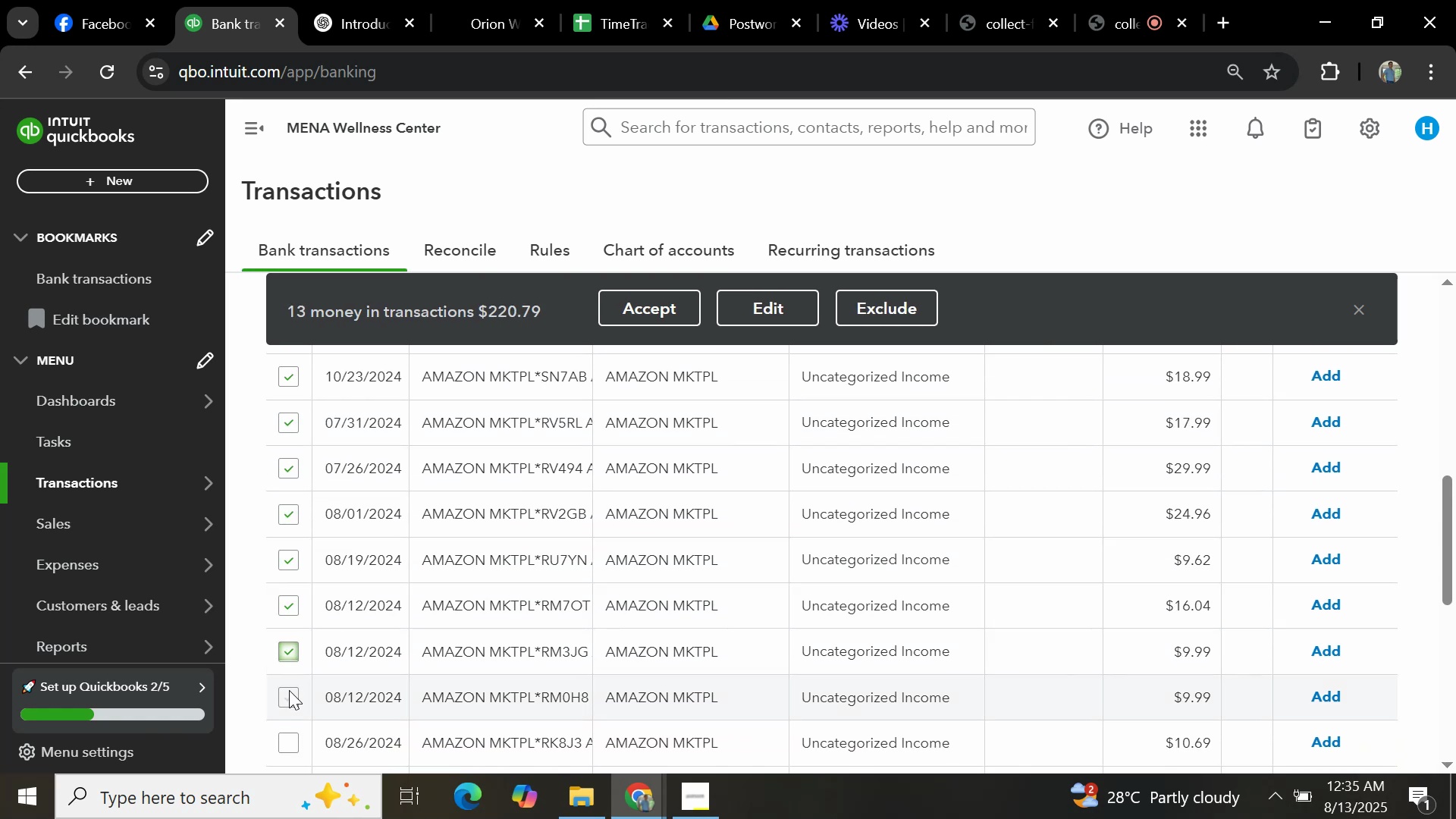 
left_click([286, 698])
 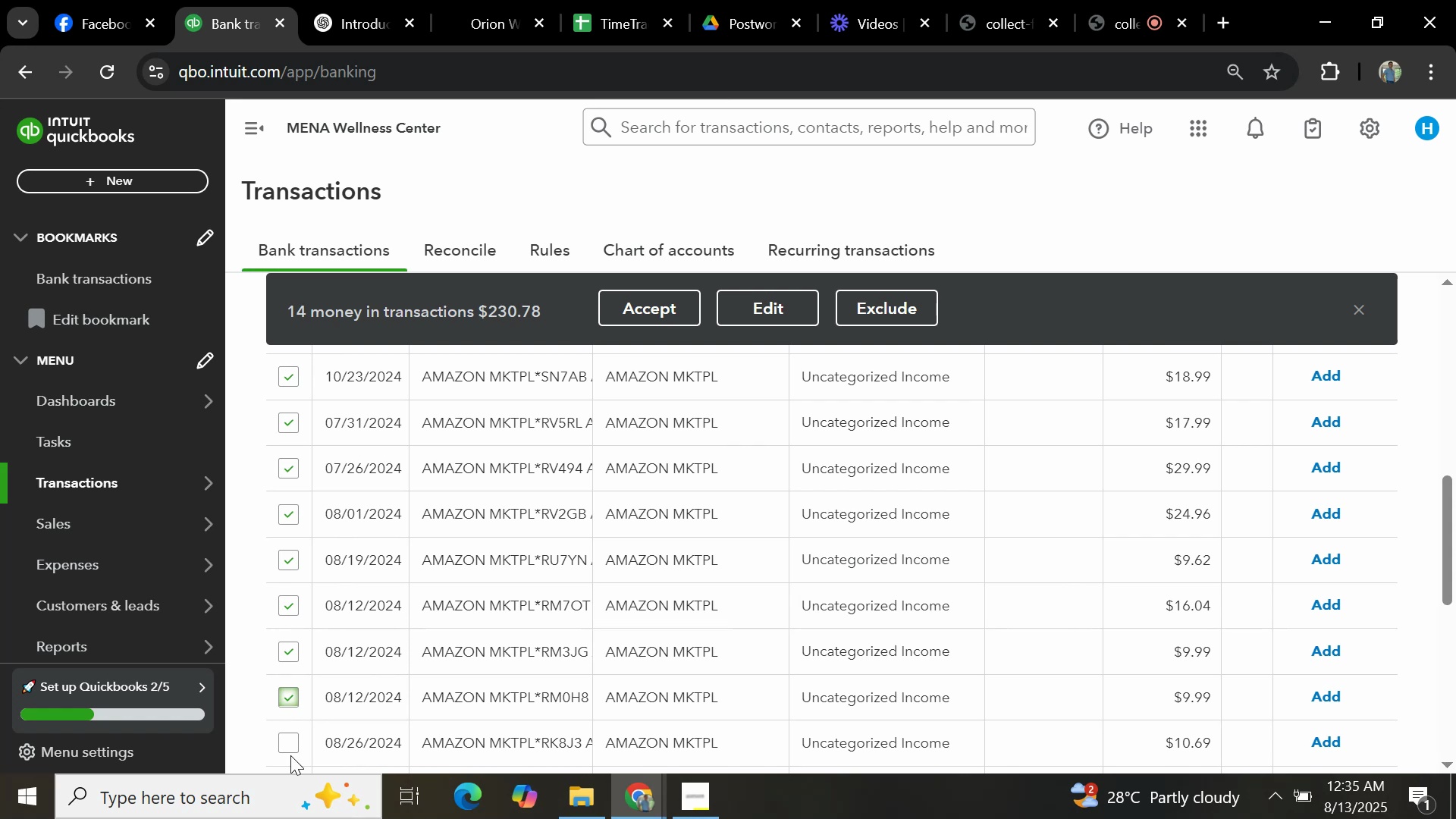 
left_click([294, 743])
 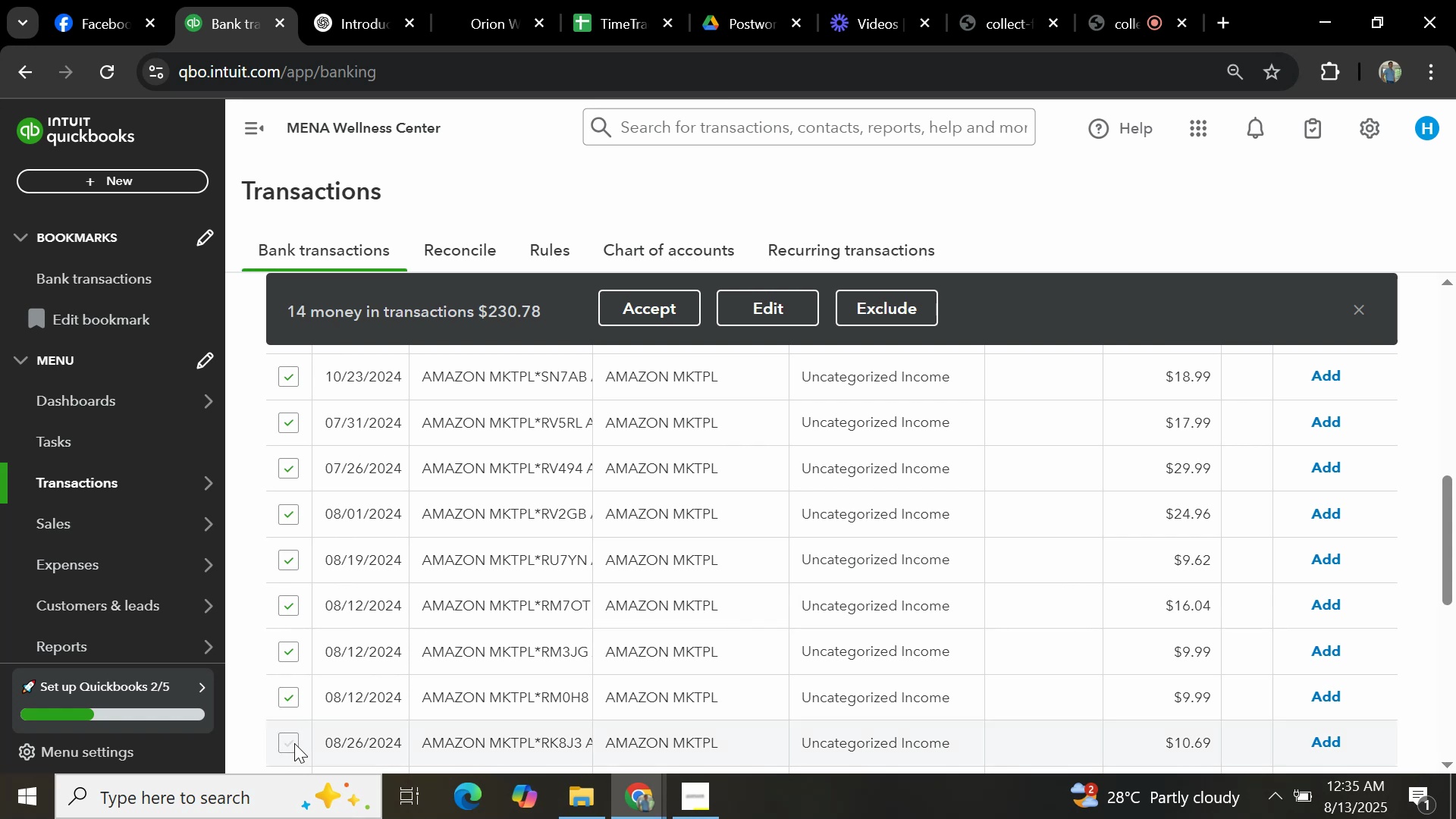 
scroll: coordinate [344, 642], scroll_direction: down, amount: 2.0
 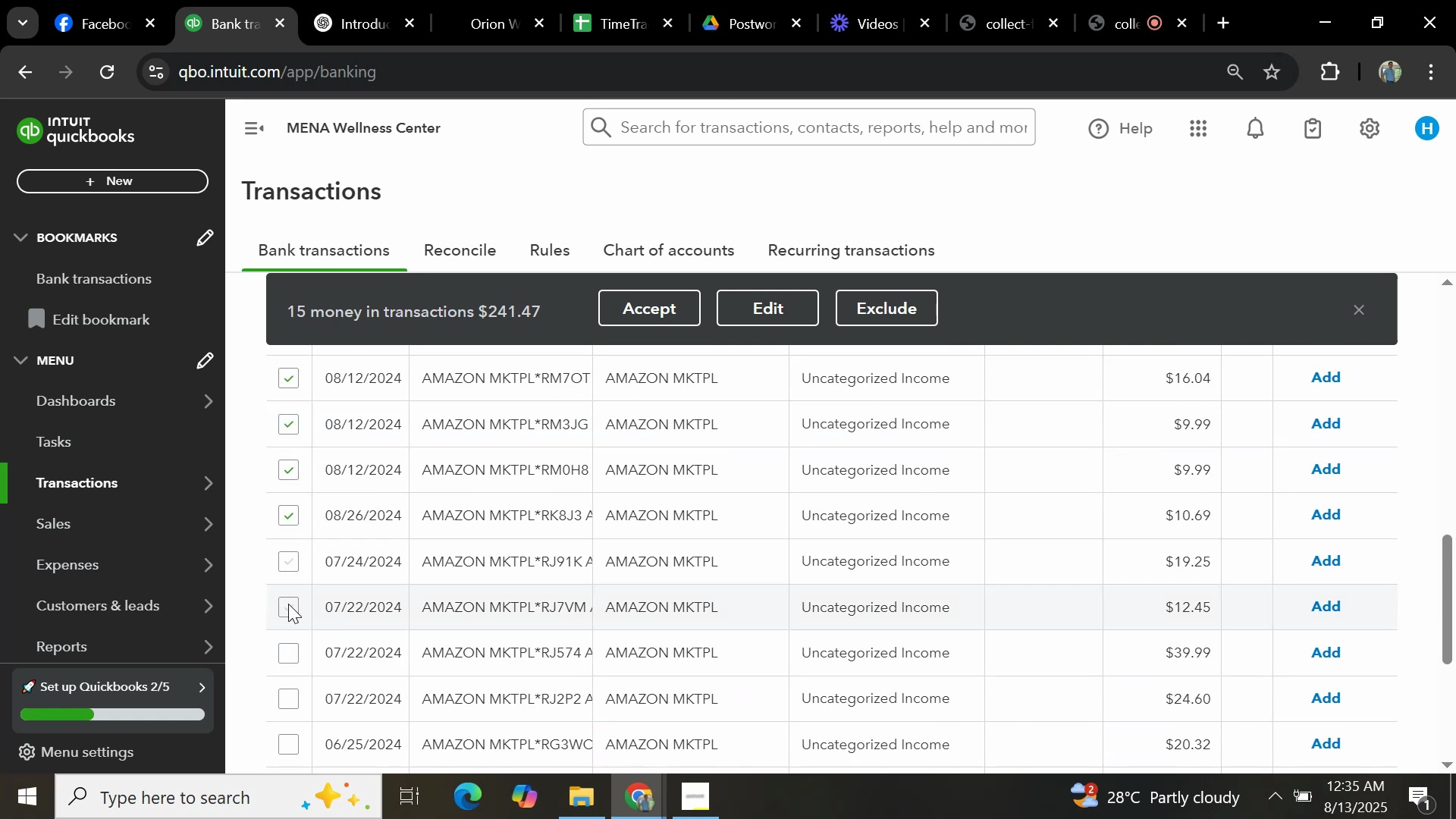 
left_click([293, 557])
 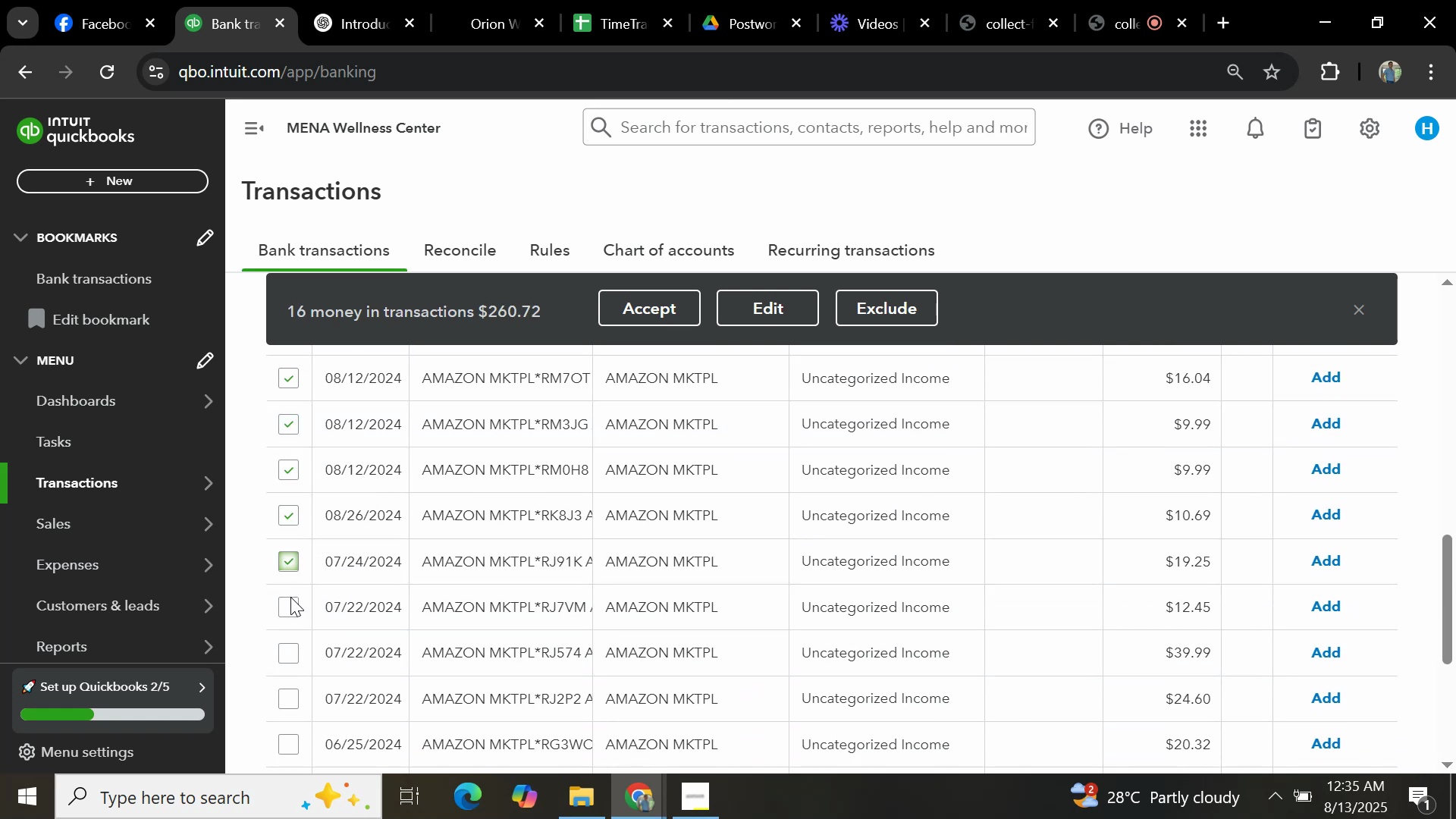 
left_click([290, 603])
 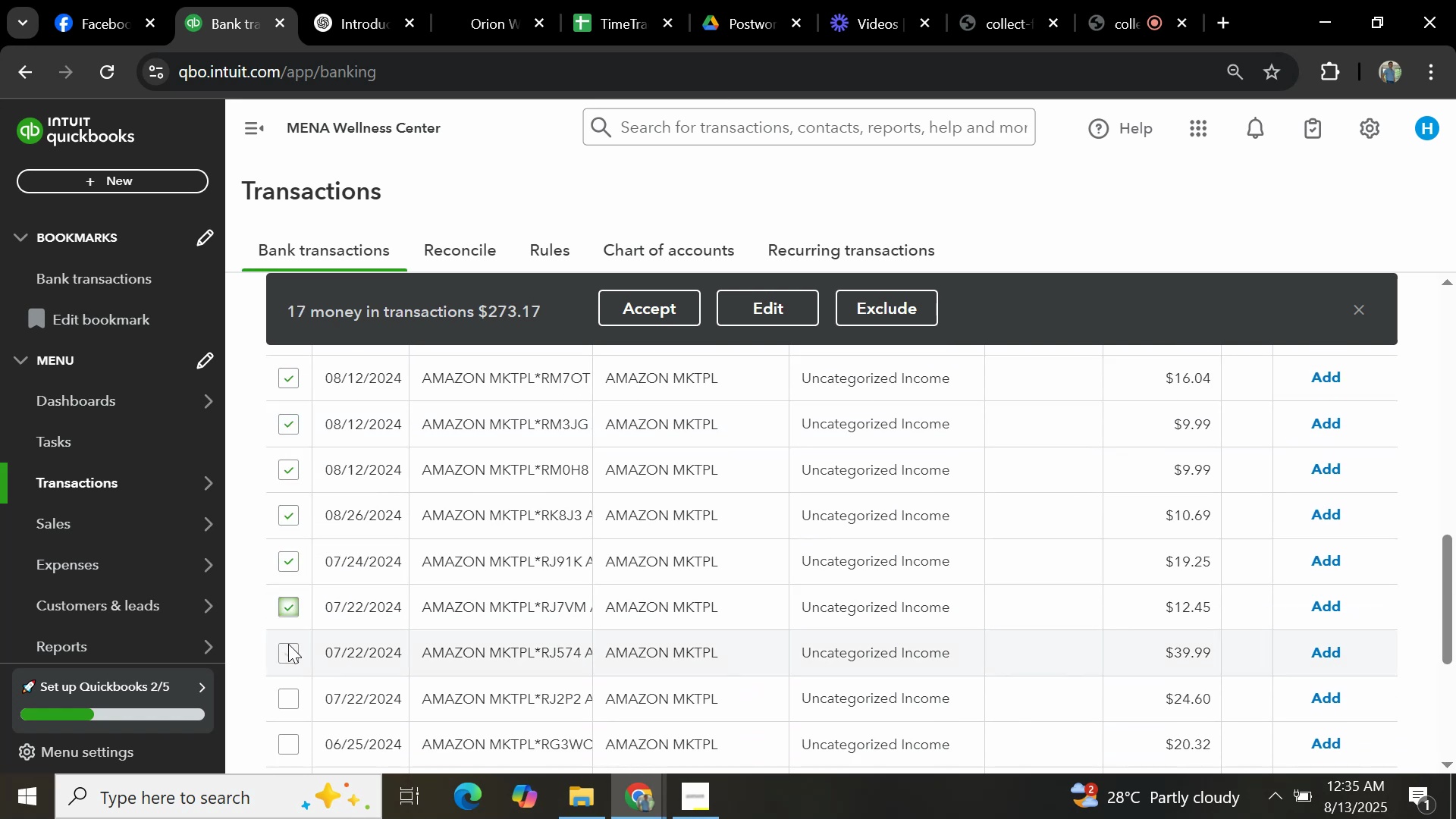 
left_click([288, 652])
 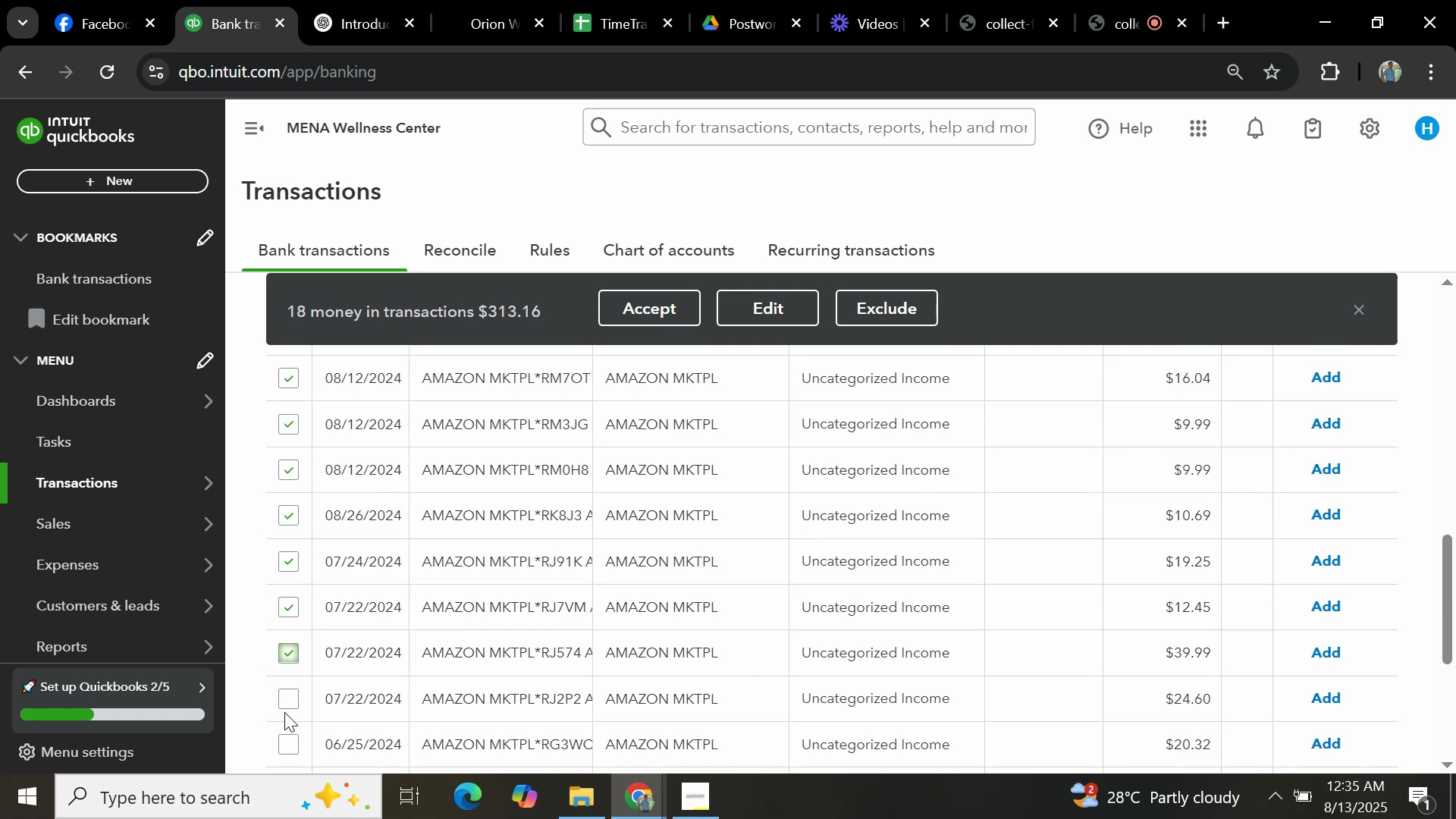 
left_click([284, 698])
 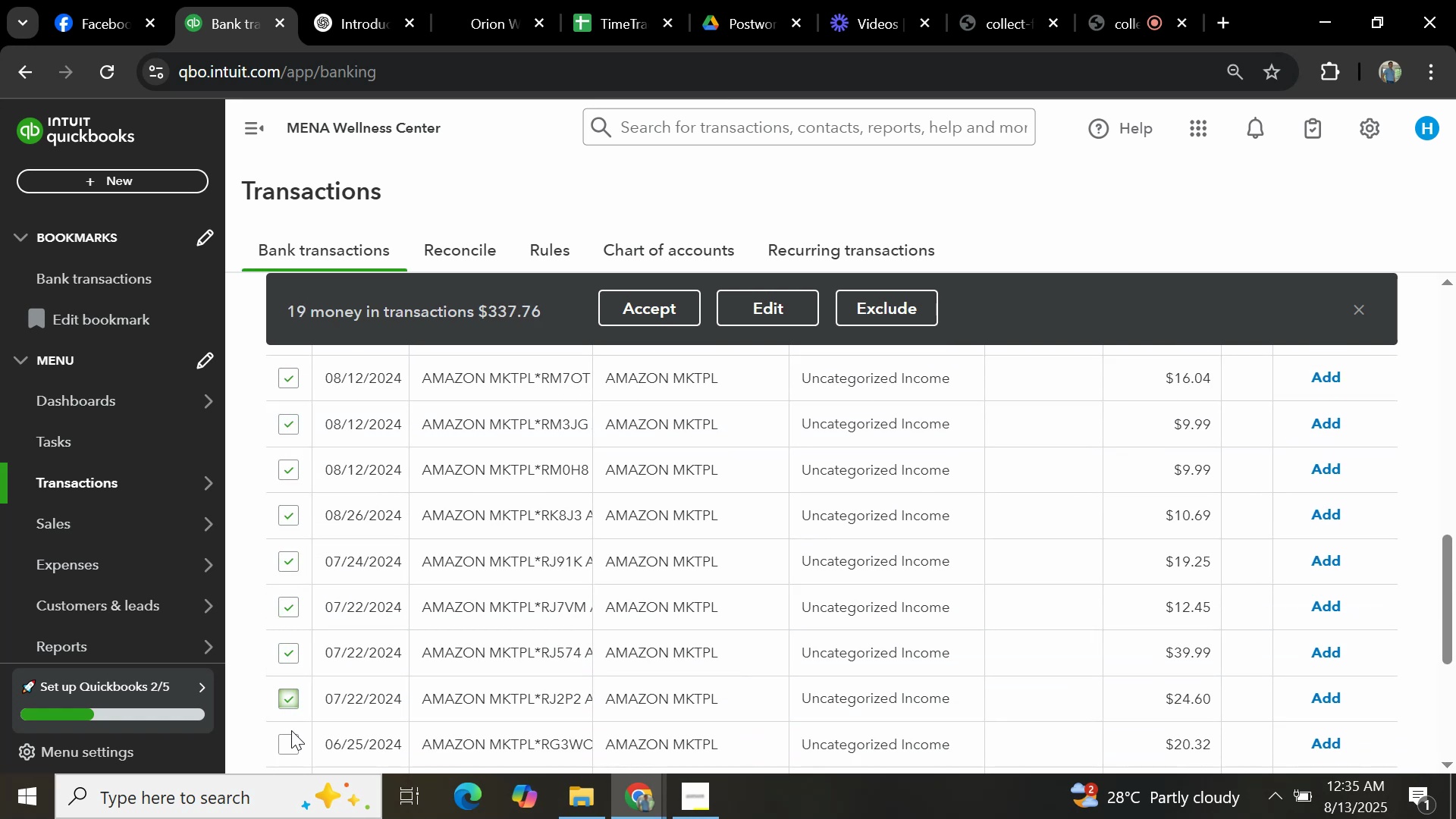 
left_click([292, 743])
 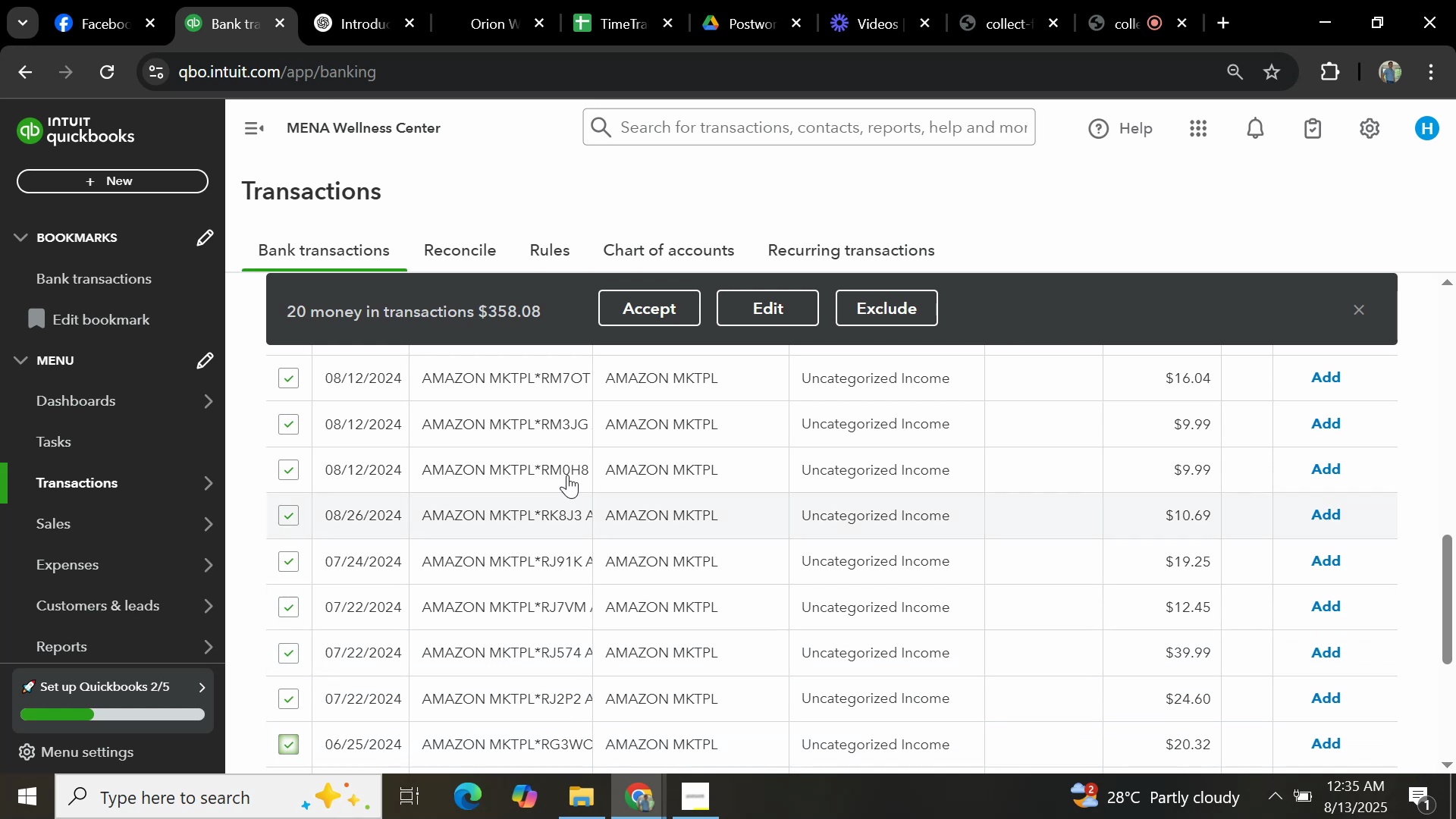 
wait(5.71)
 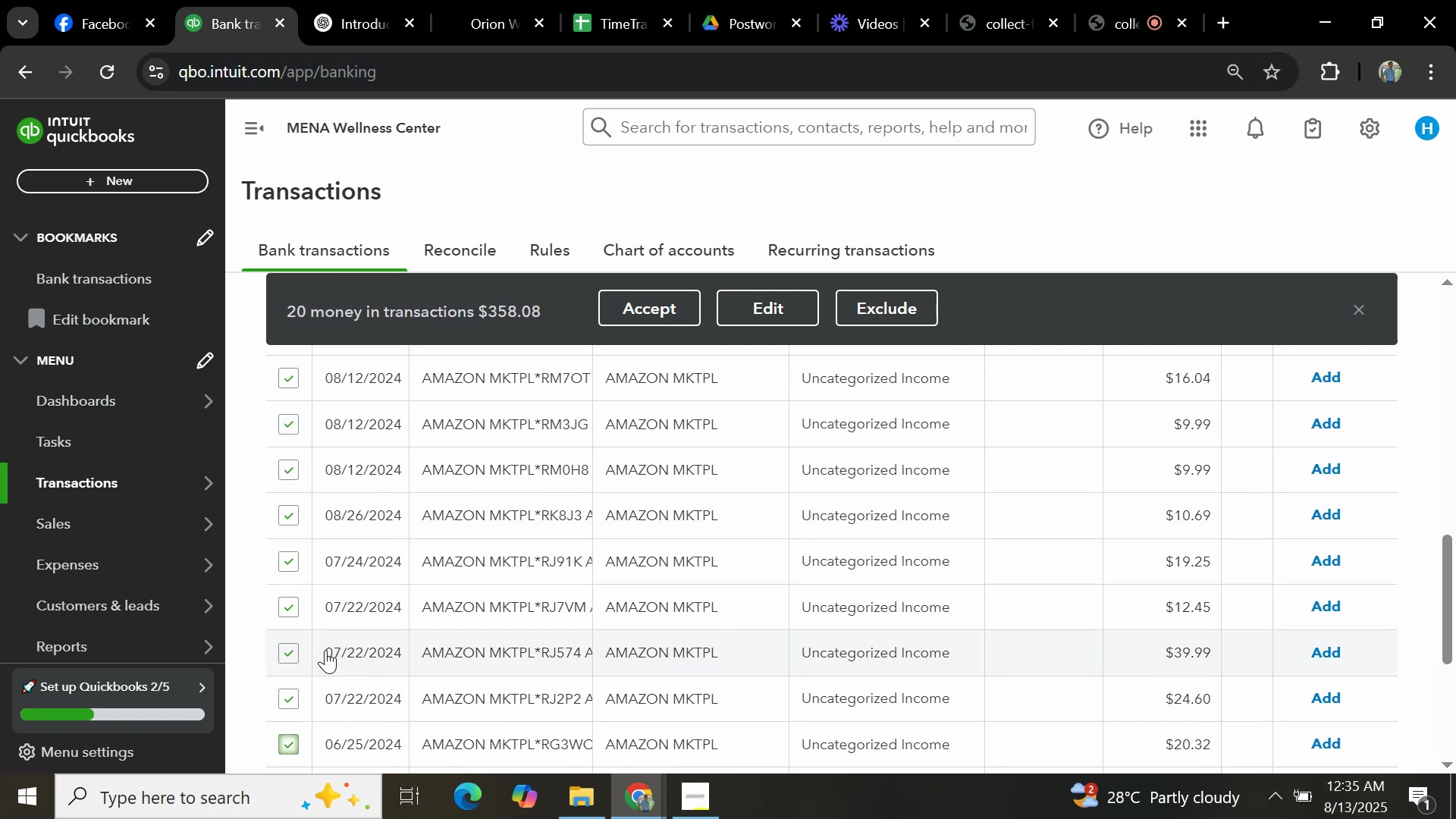 
scroll: coordinate [328, 582], scroll_direction: down, amount: 1.0
 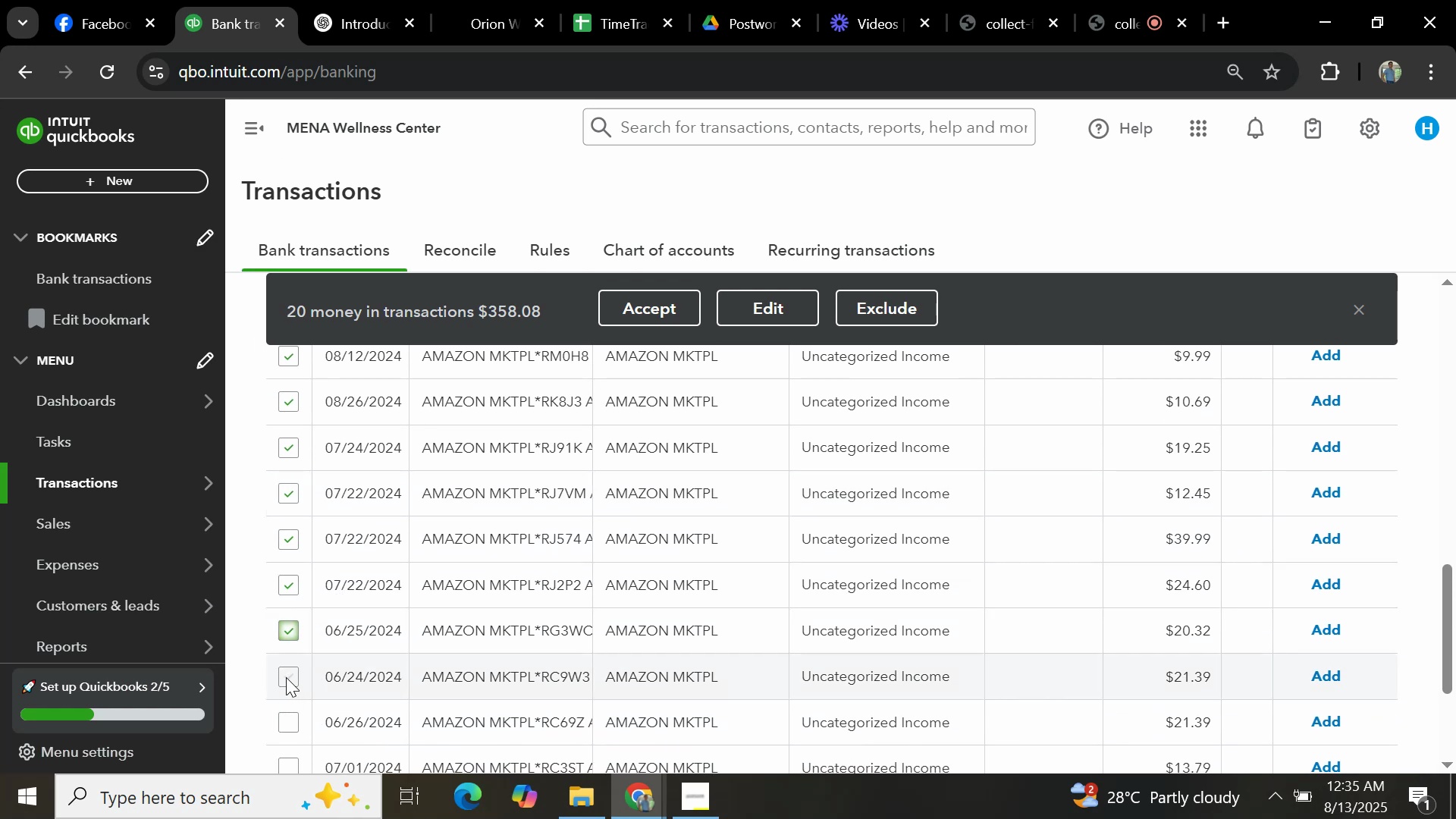 
left_click([287, 723])
 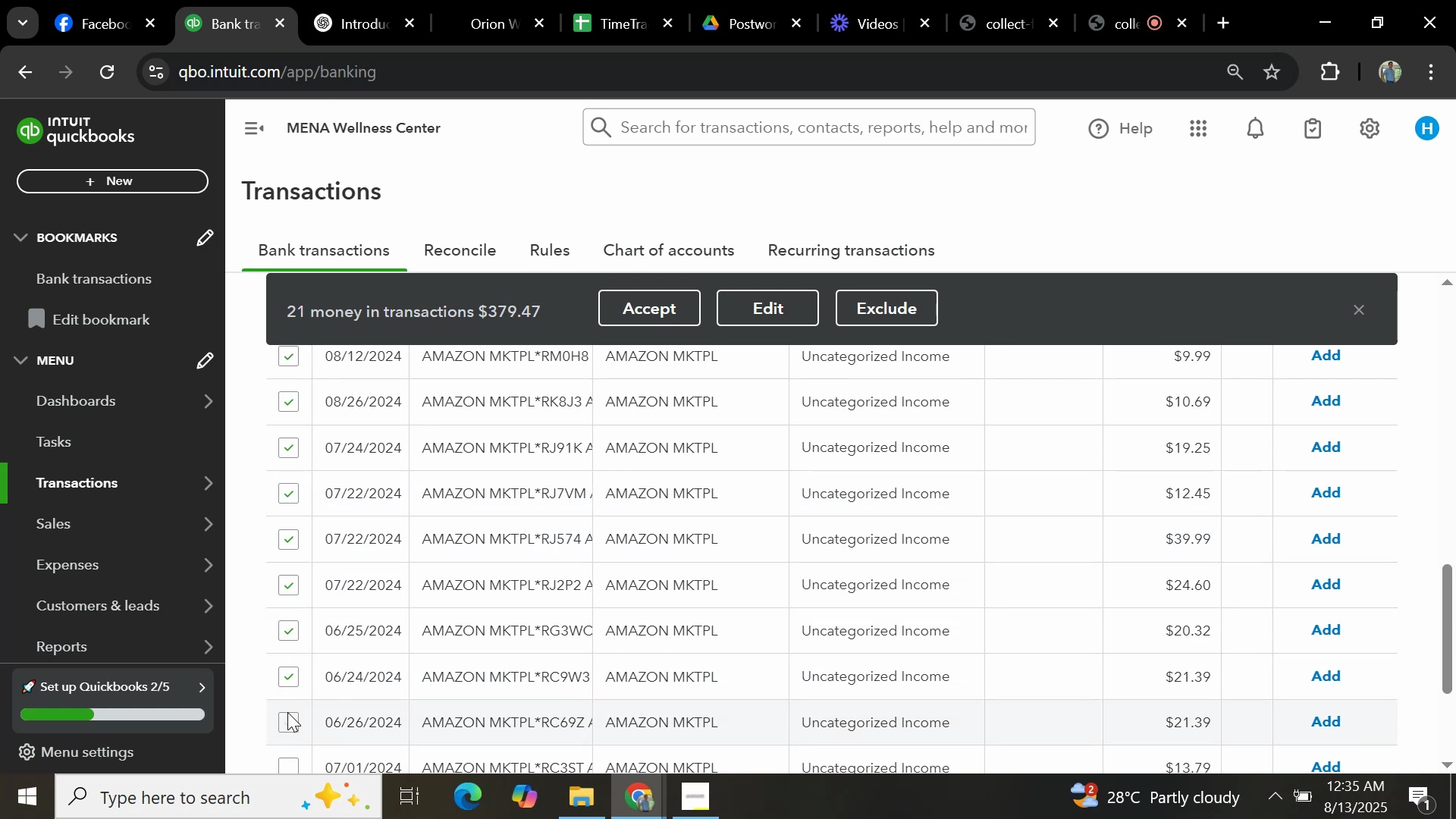 
scroll: coordinate [291, 635], scroll_direction: down, amount: 1.0
 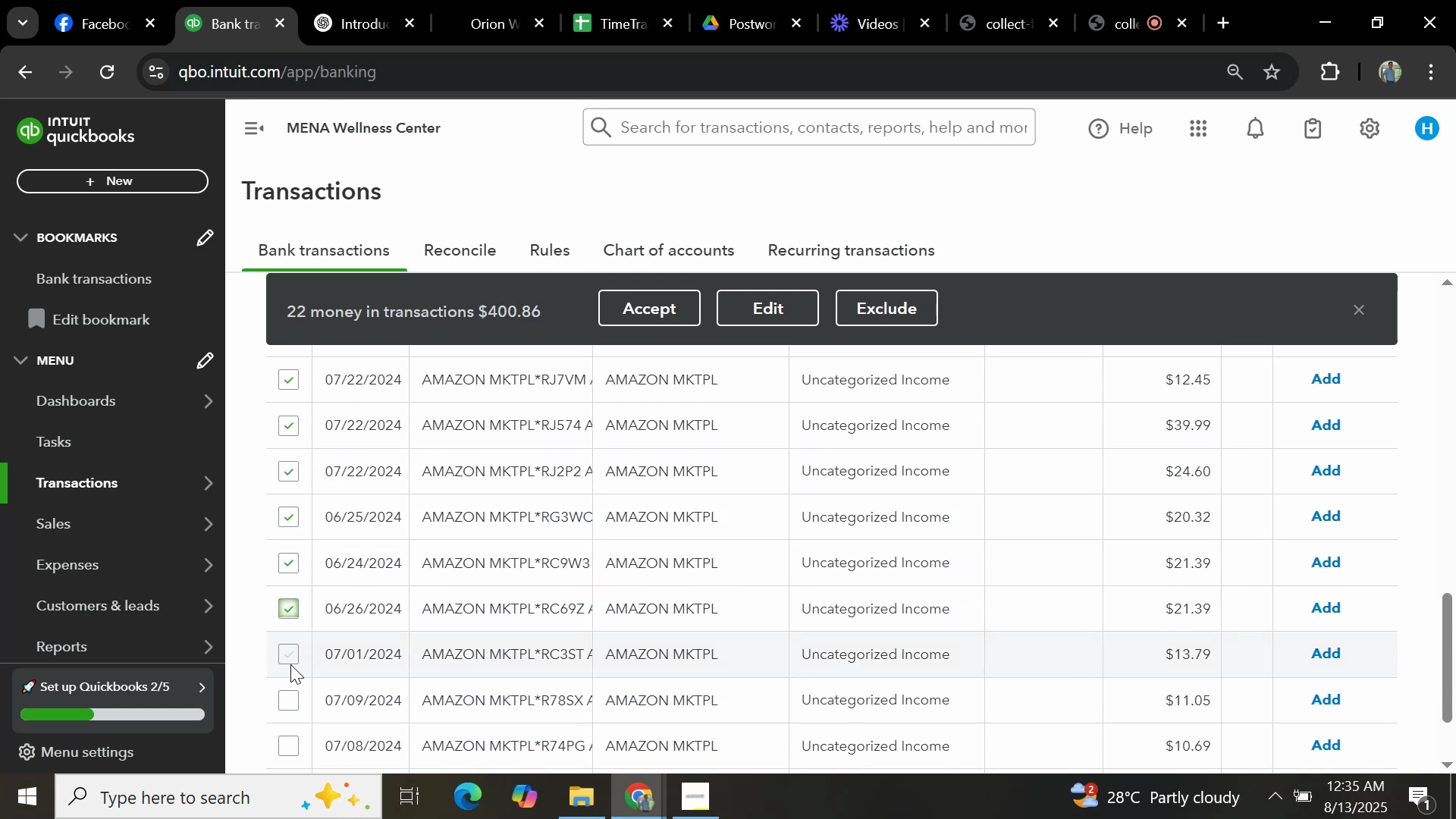 
left_click([292, 655])
 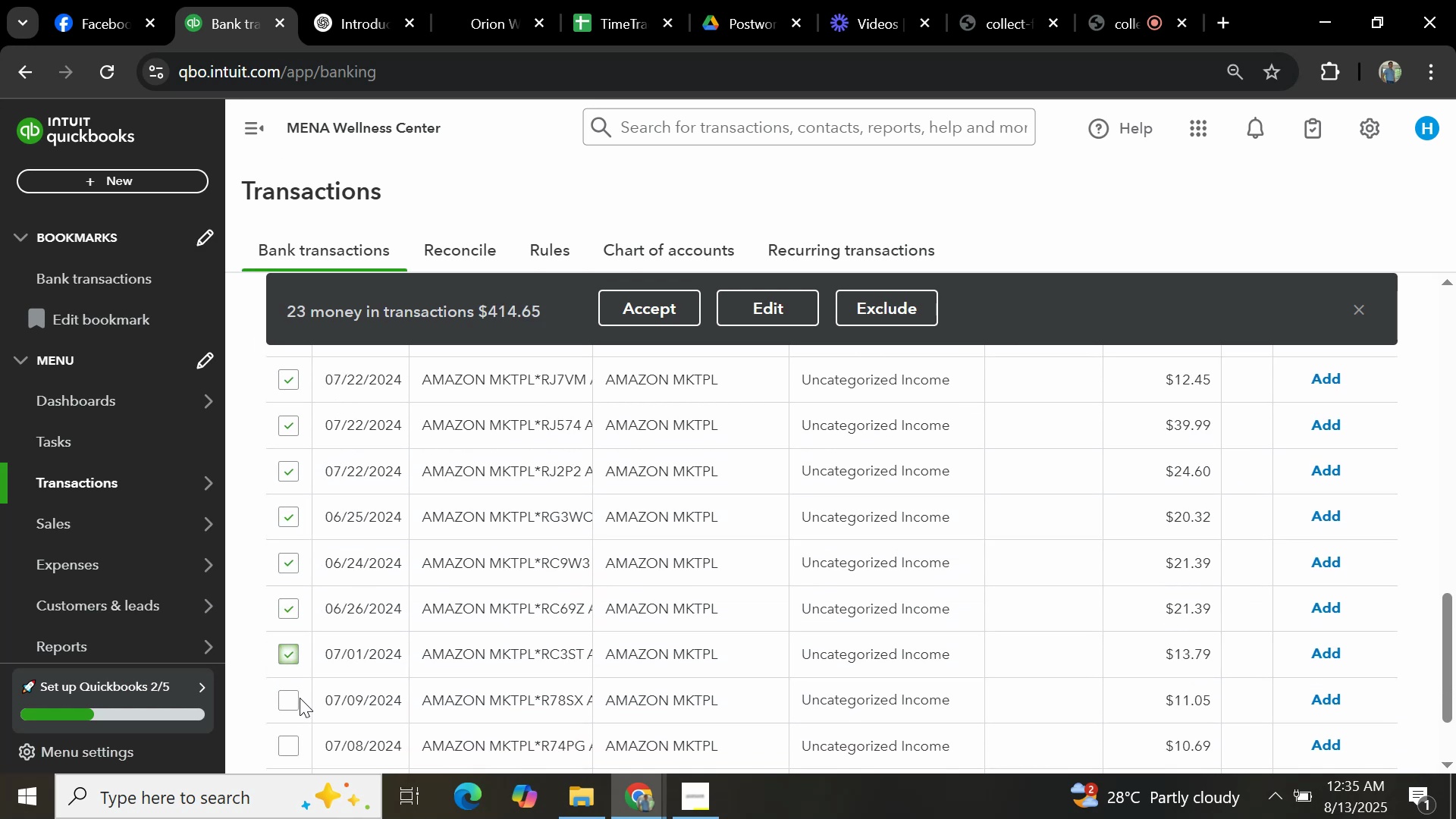 
left_click([294, 699])
 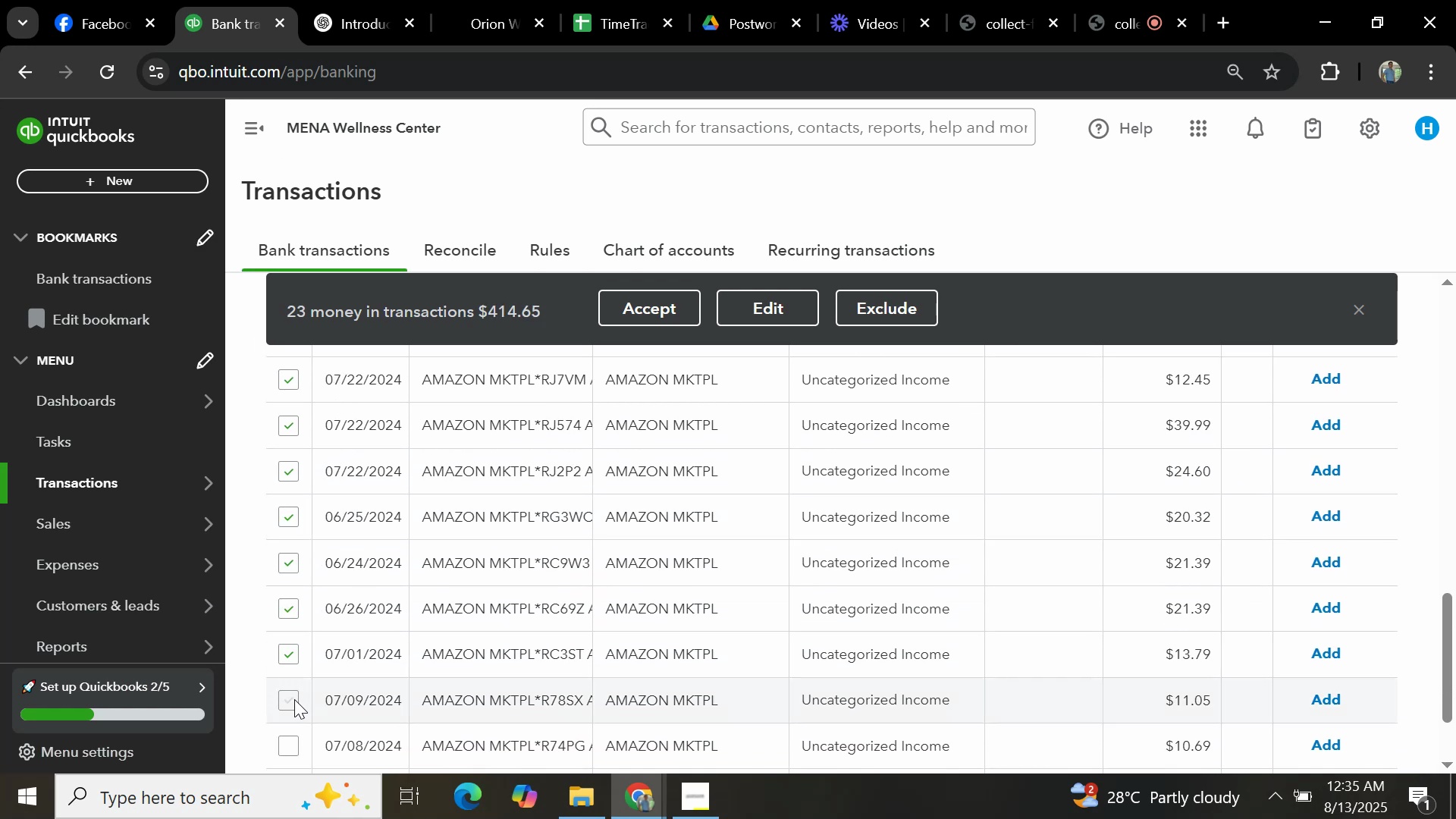 
scroll: coordinate [307, 567], scroll_direction: down, amount: 2.0
 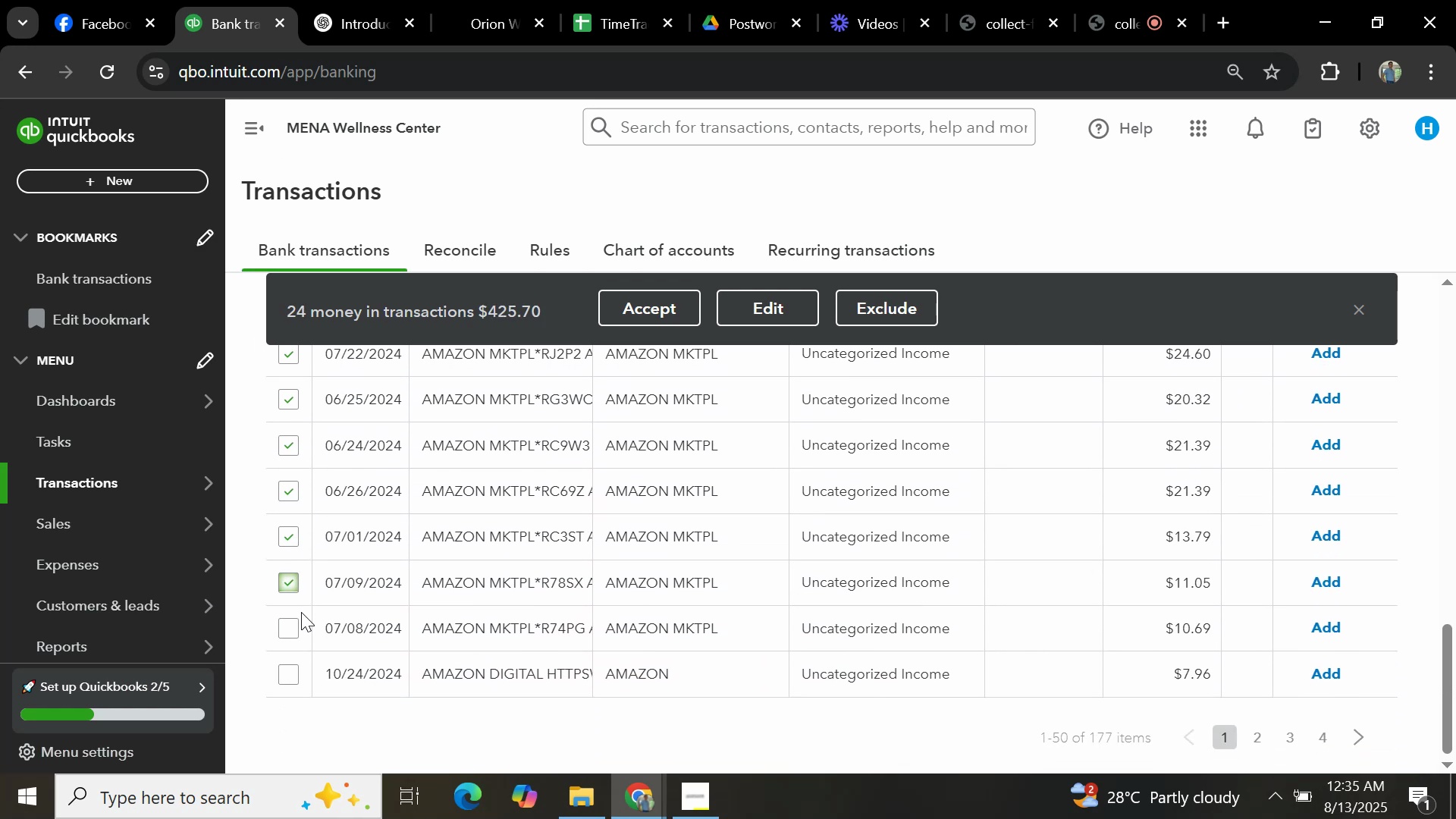 
left_click([290, 634])
 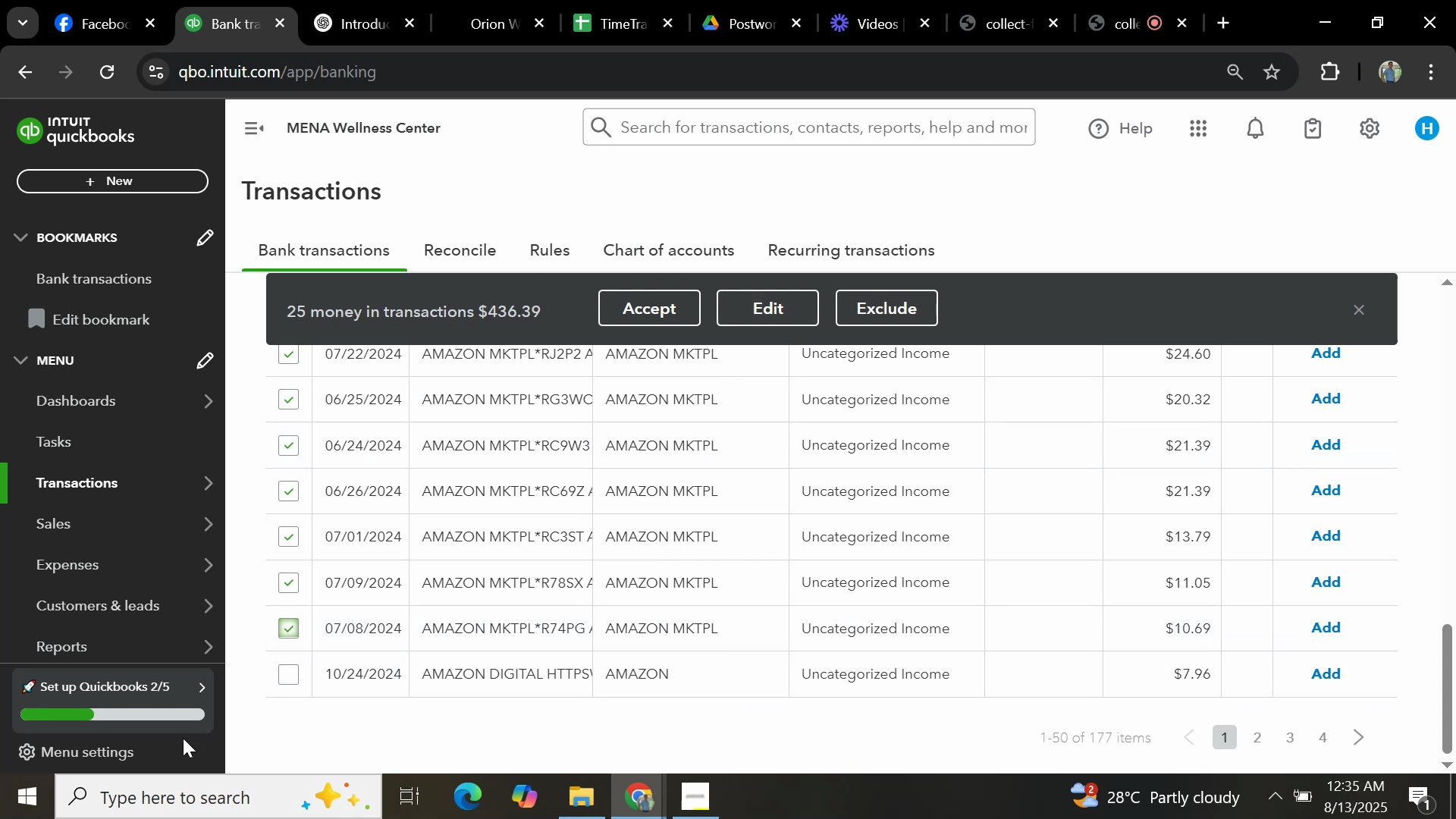 
wait(7.17)
 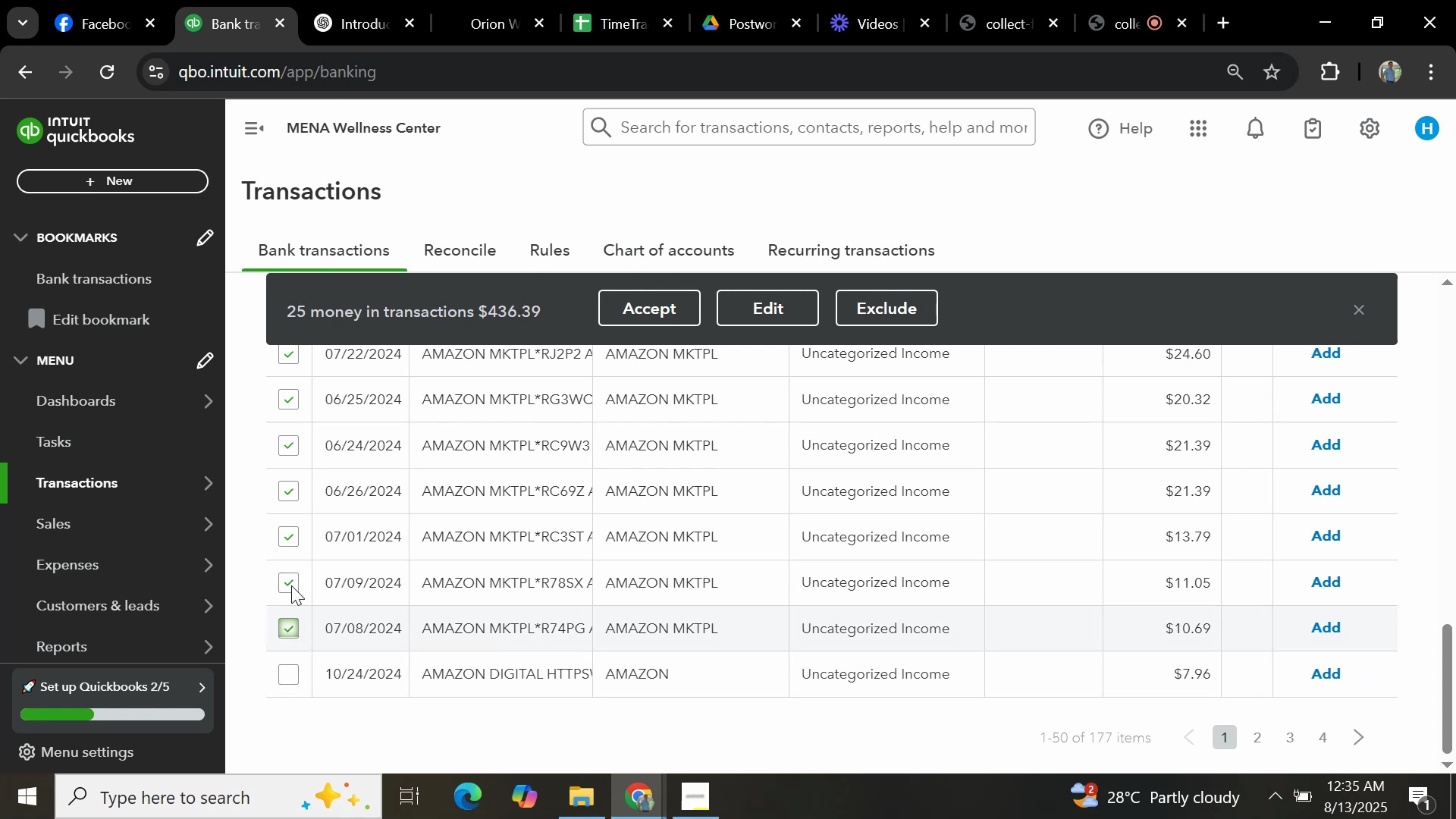 
left_click([767, 303])
 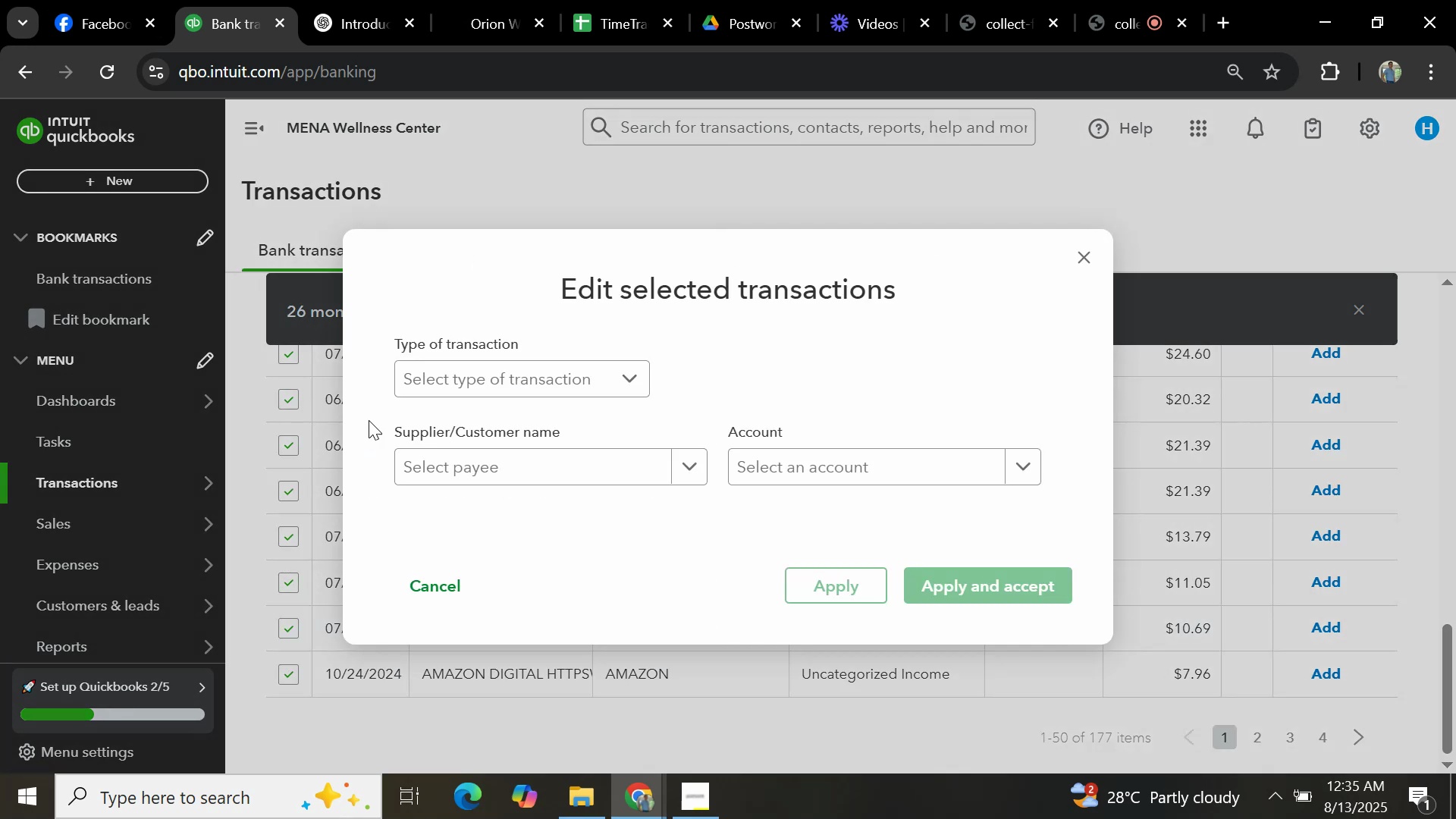 
left_click([428, 376])
 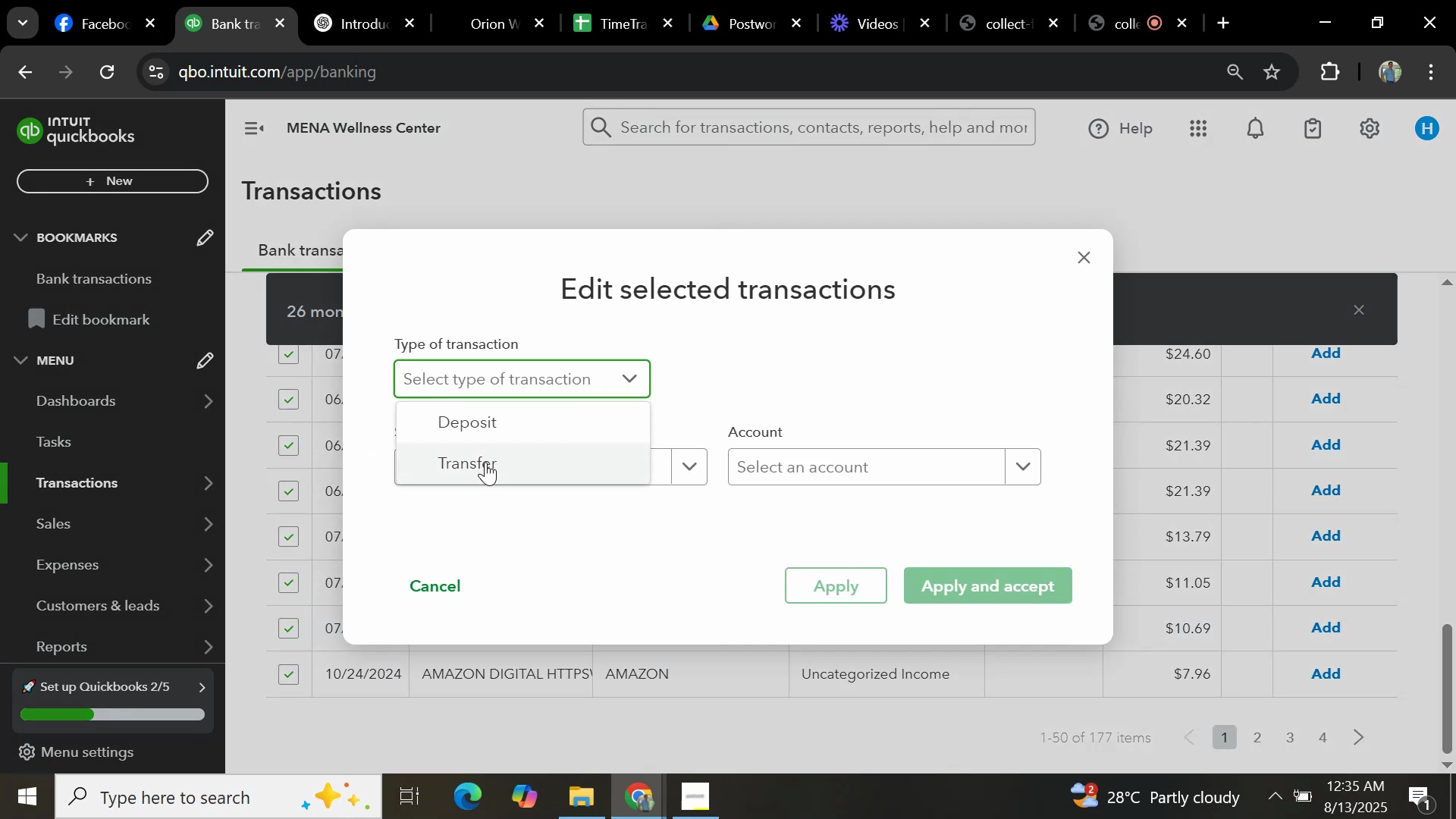 
left_click([478, 422])
 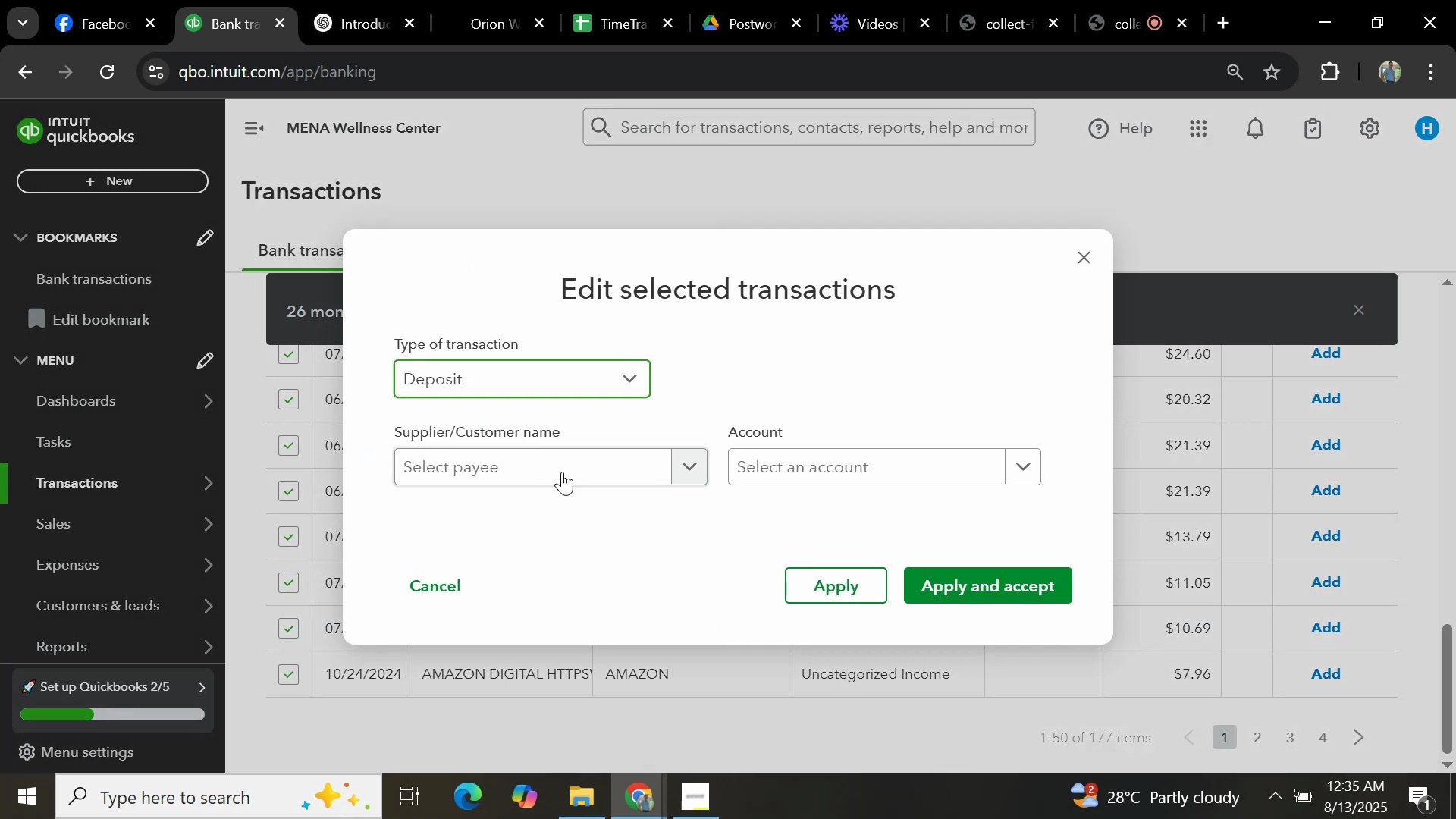 
left_click([568, 477])
 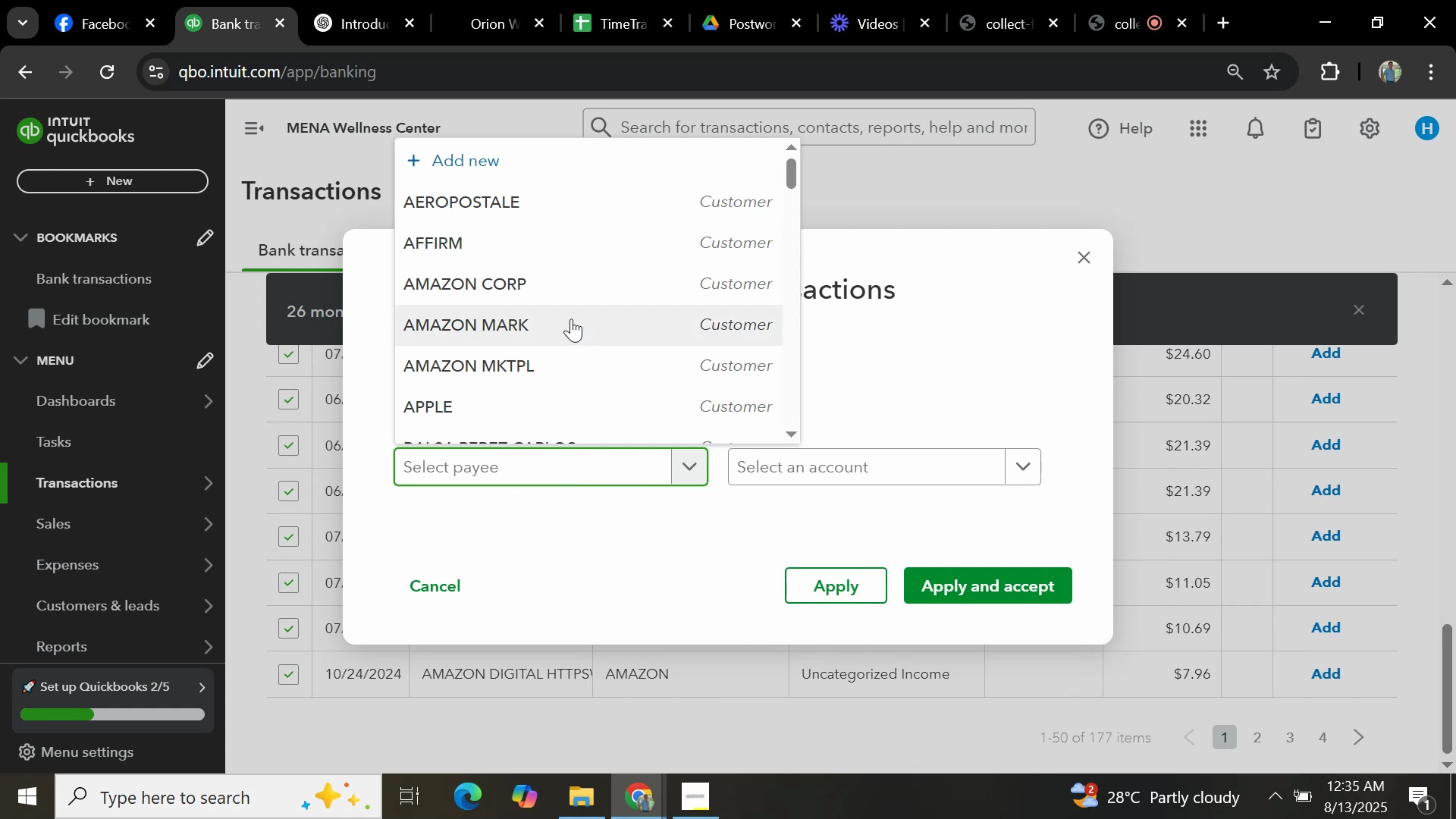 
left_click([544, 370])
 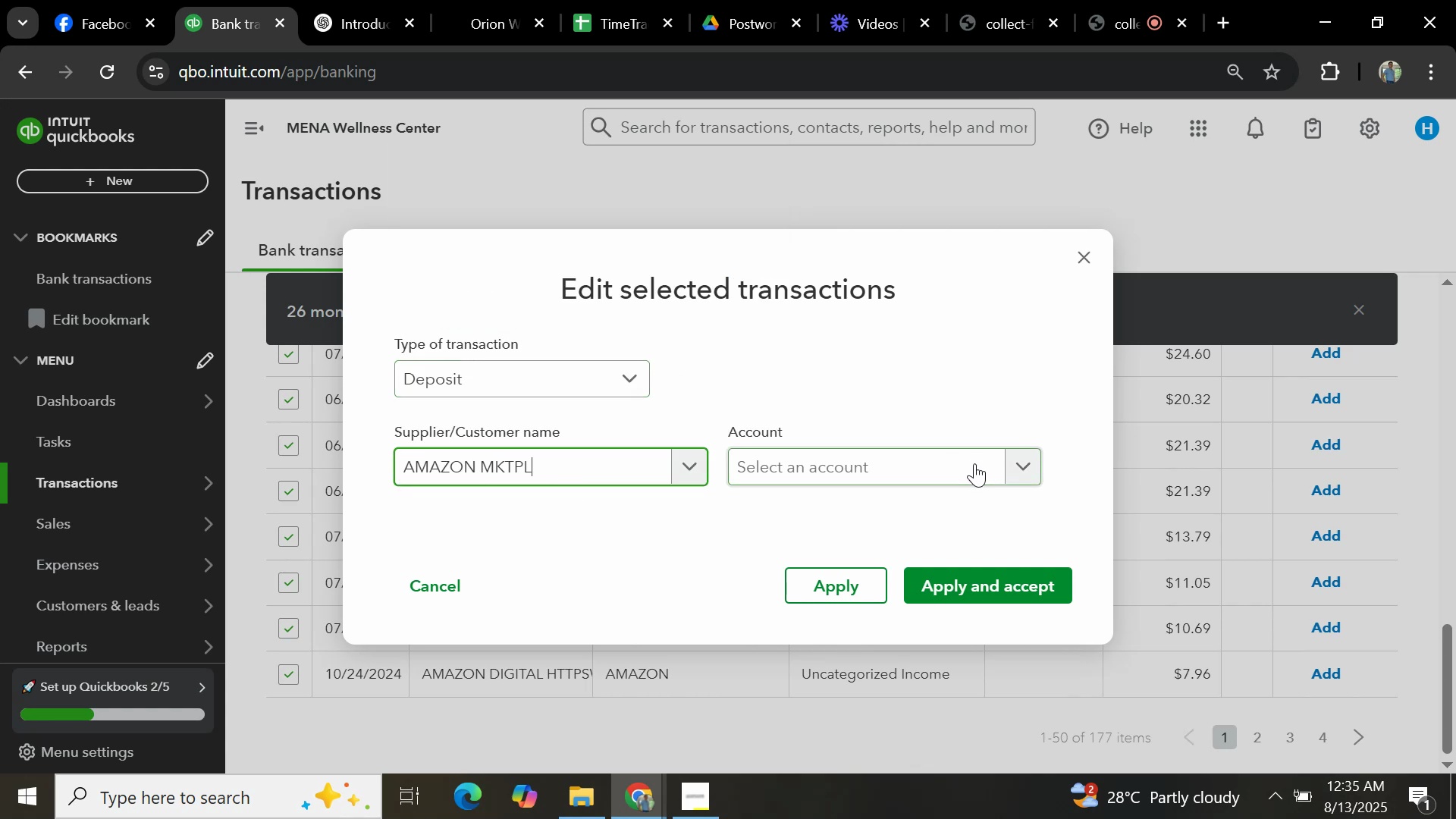 
left_click([974, 463])
 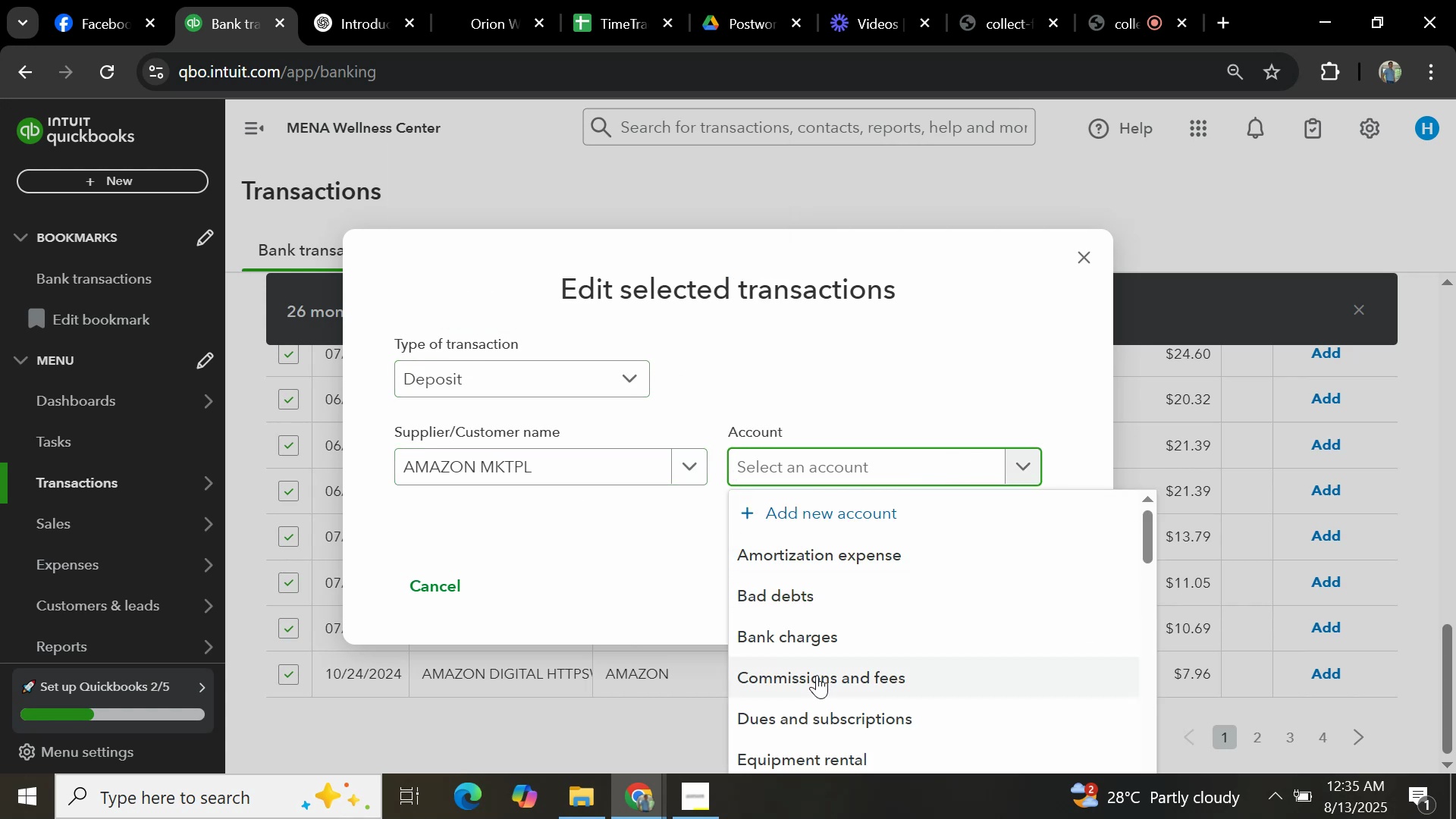 
type(SALES)
 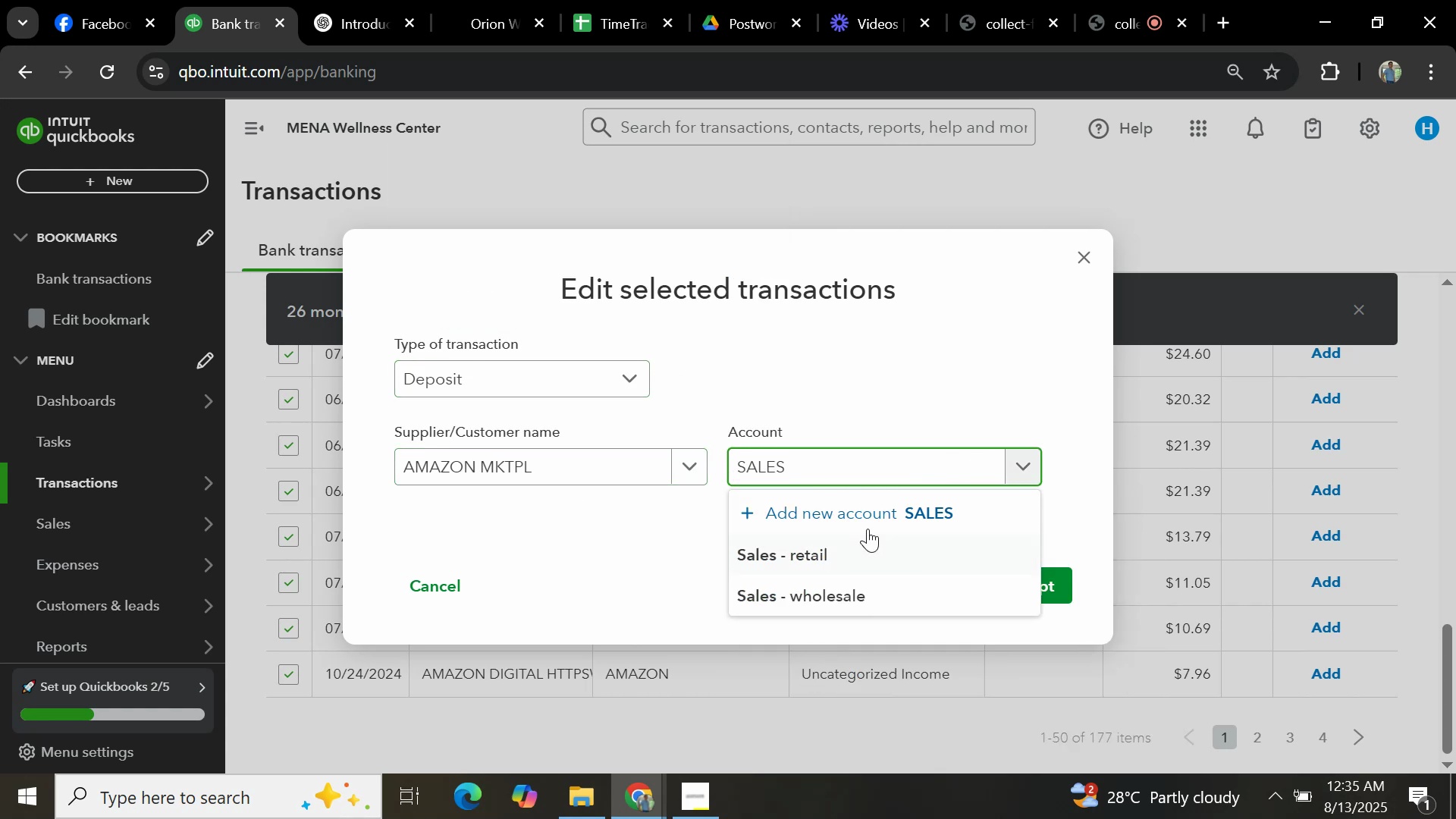 
left_click([813, 551])
 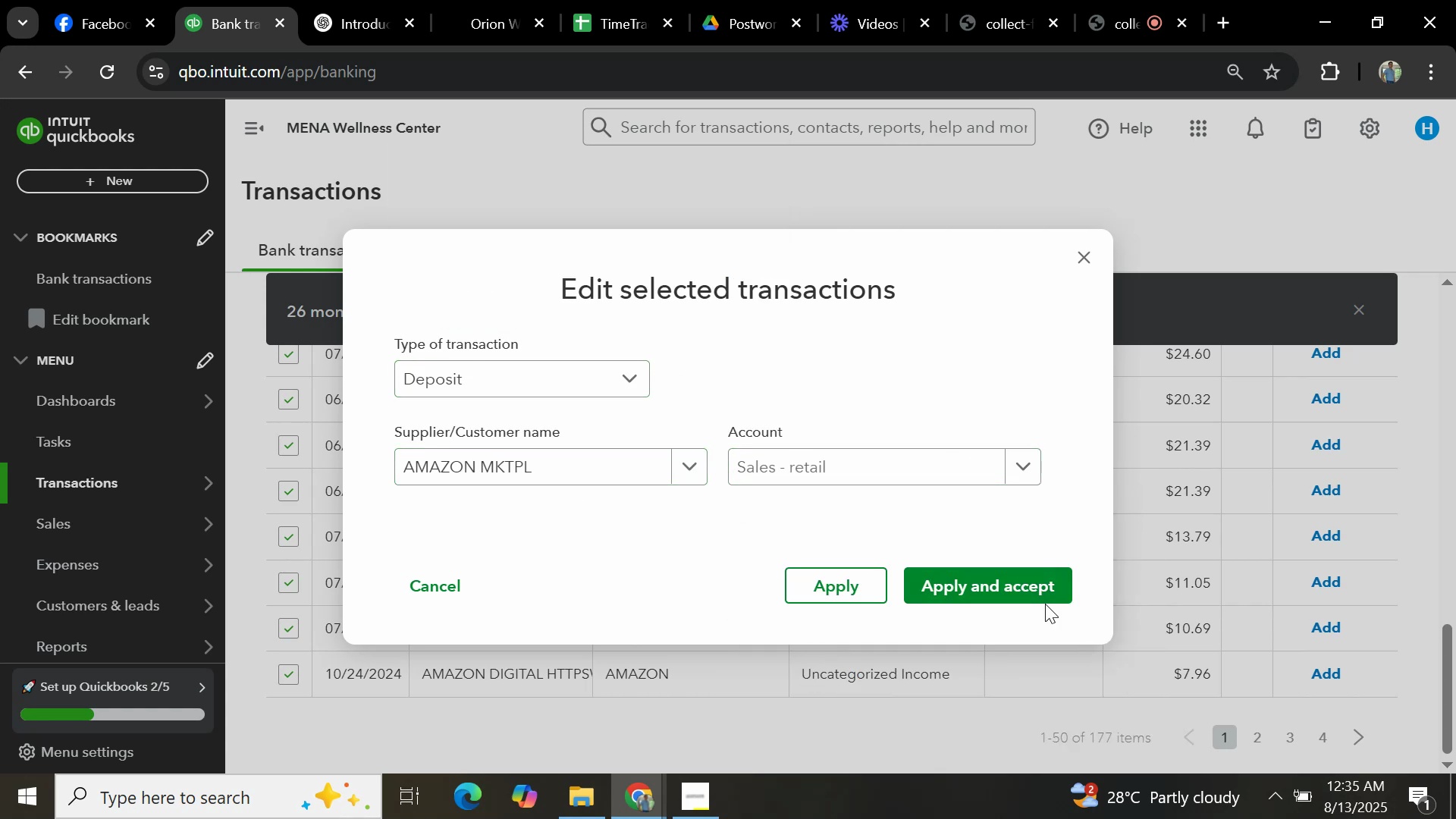 
left_click([1027, 580])
 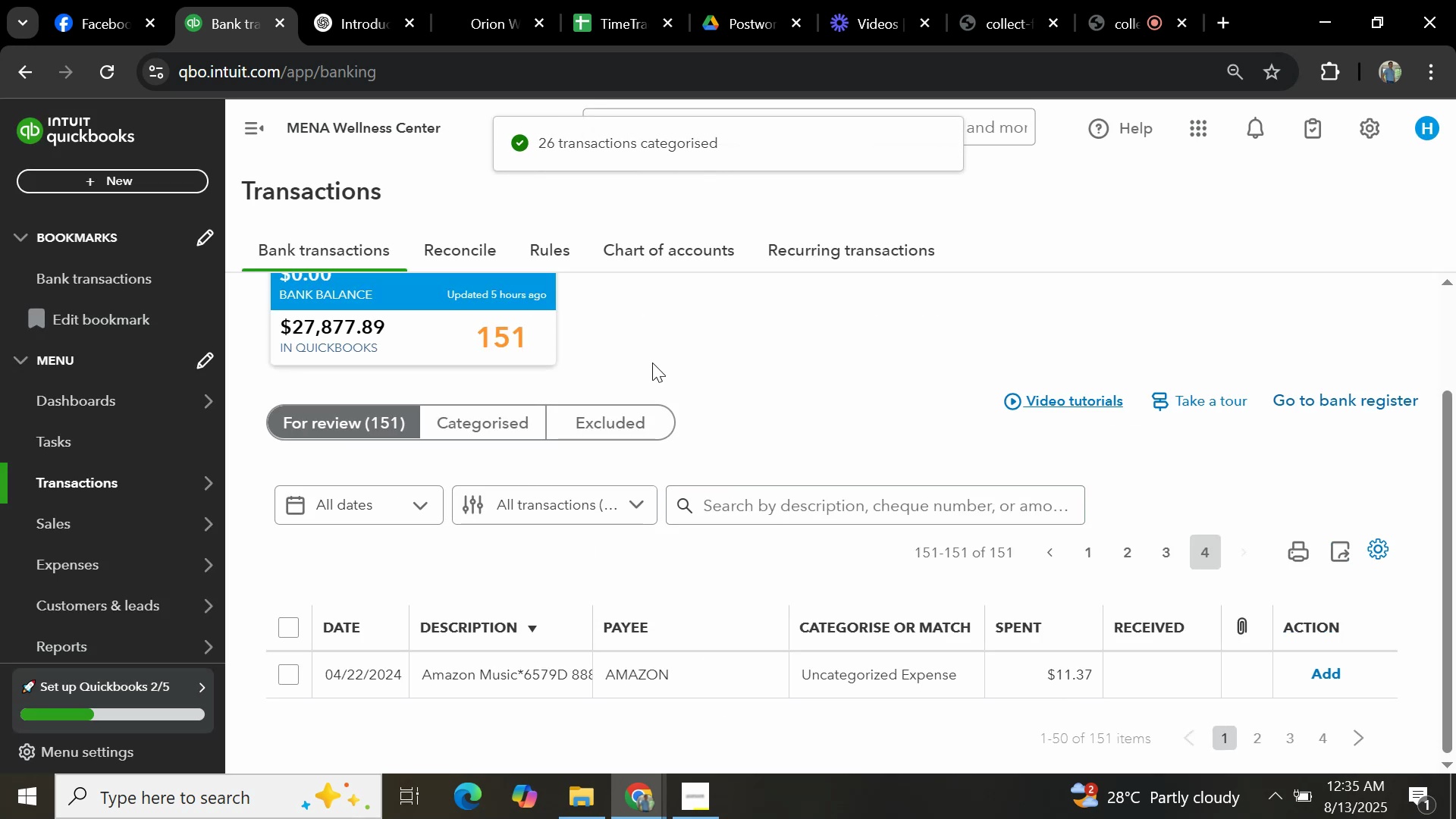 
wait(14.87)
 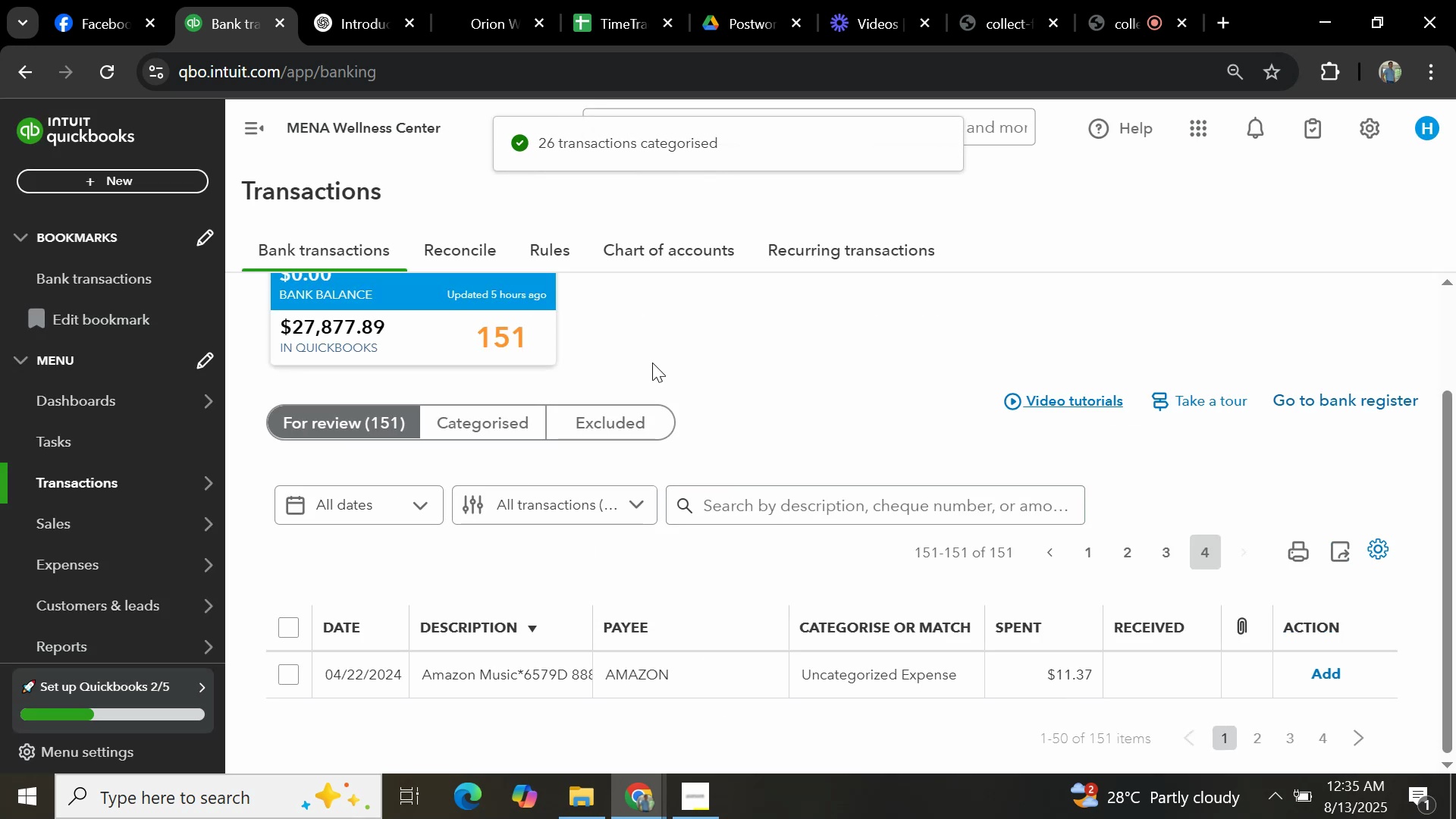 
scroll: coordinate [868, 441], scroll_direction: up, amount: 2.0
 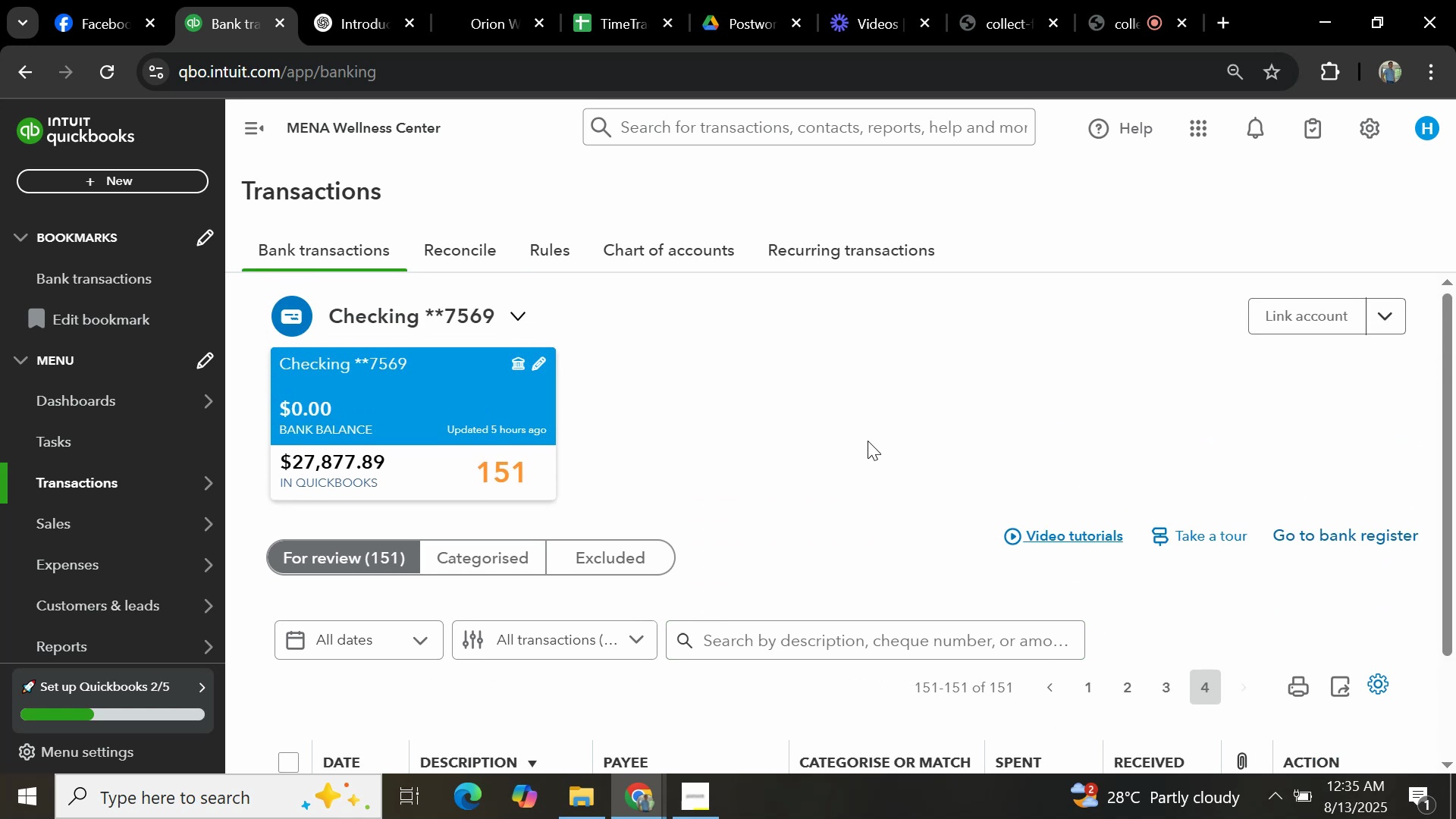 
scroll: coordinate [868, 441], scroll_direction: down, amount: 4.0
 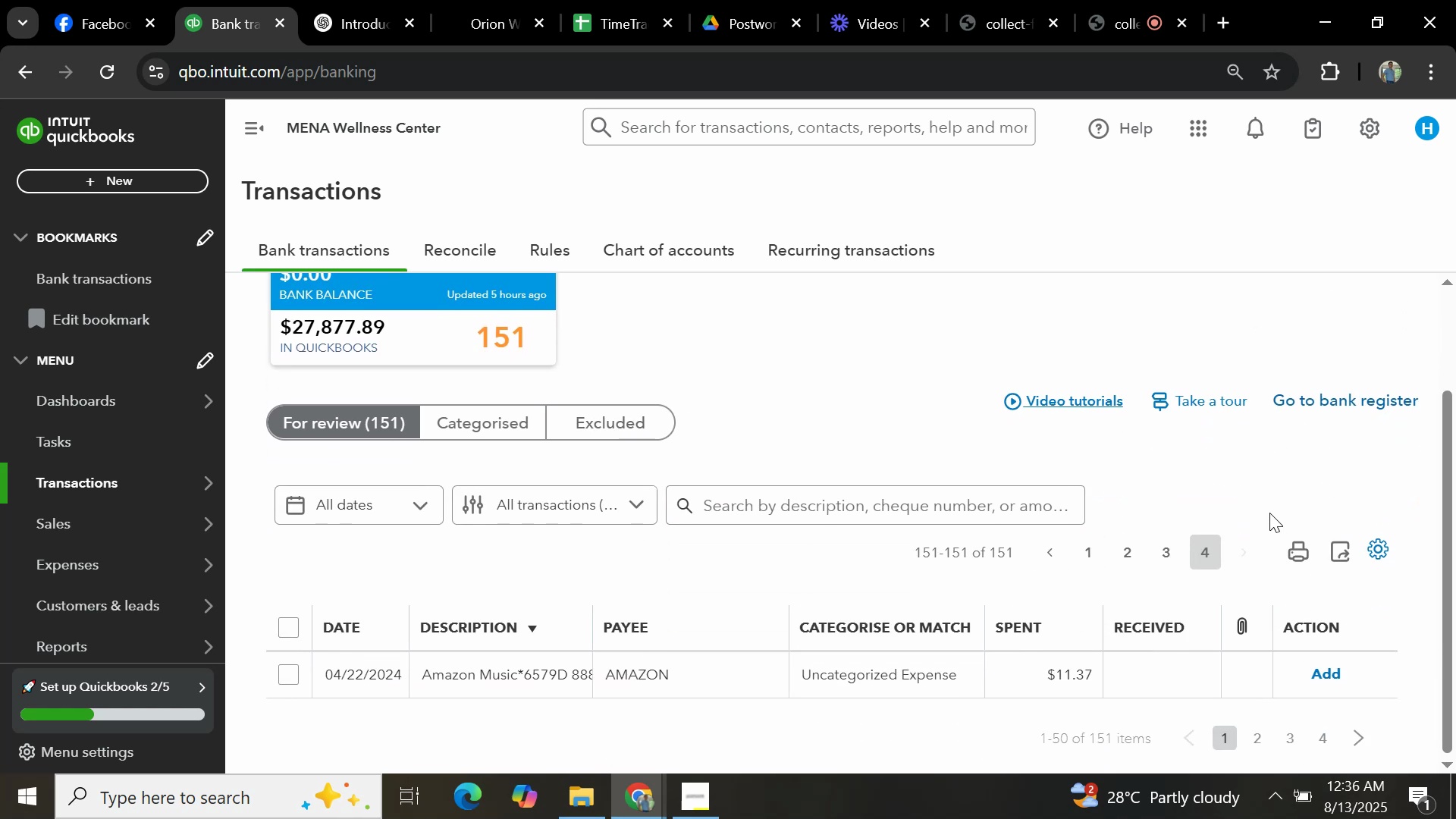 
left_click([1125, 549])
 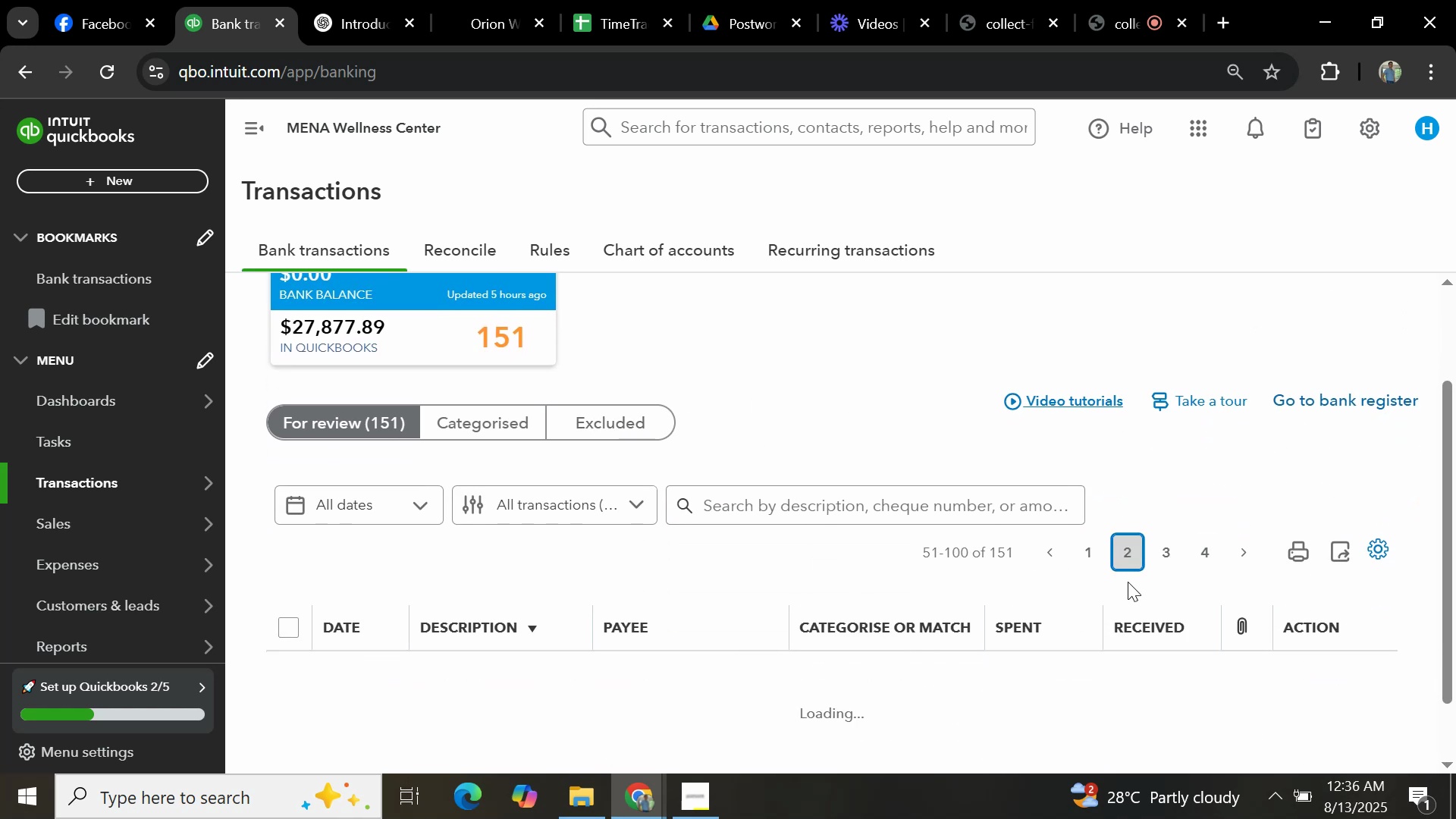 
left_click([1167, 550])
 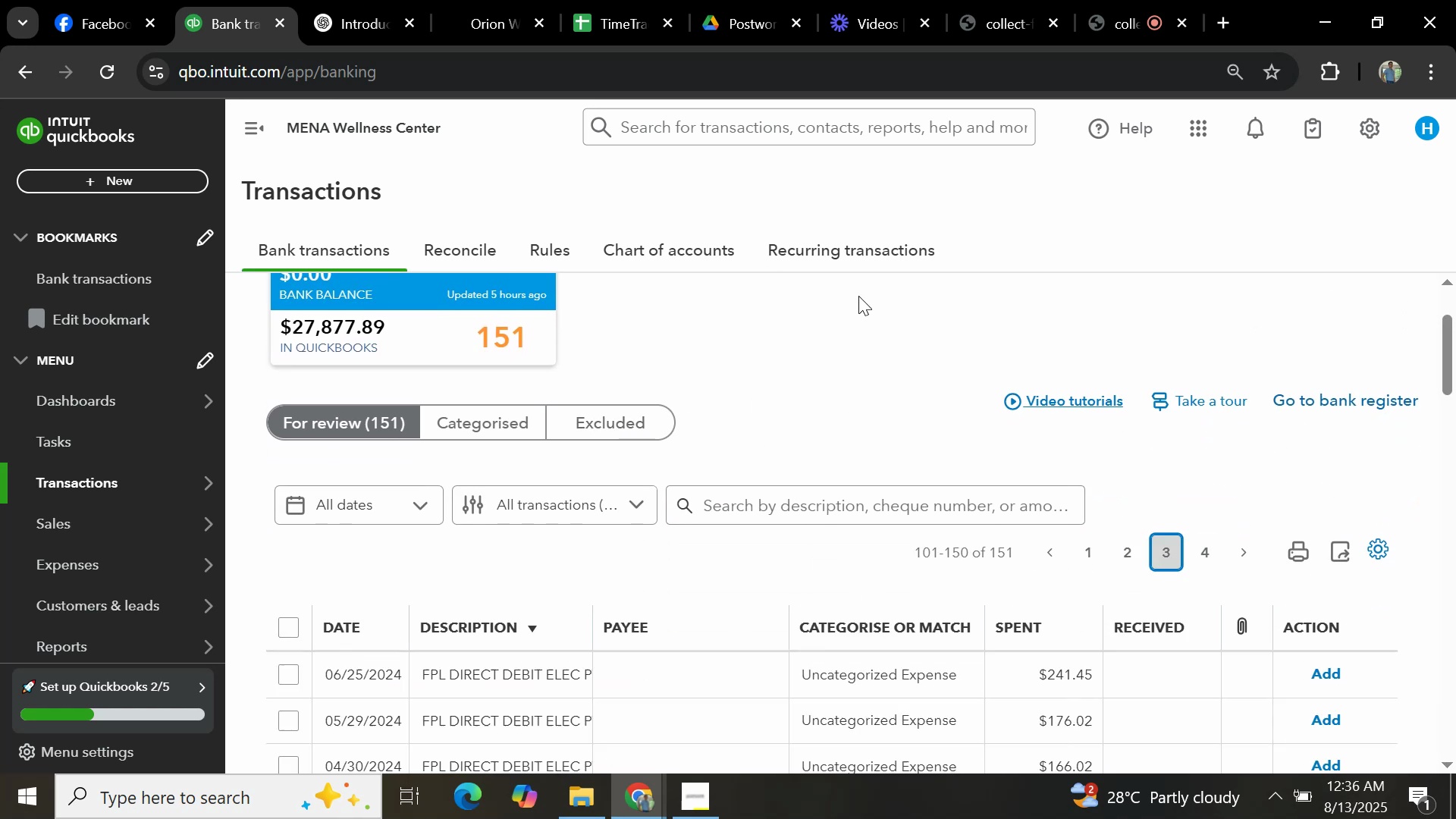 
scroll: coordinate [450, 514], scroll_direction: down, amount: 6.0
 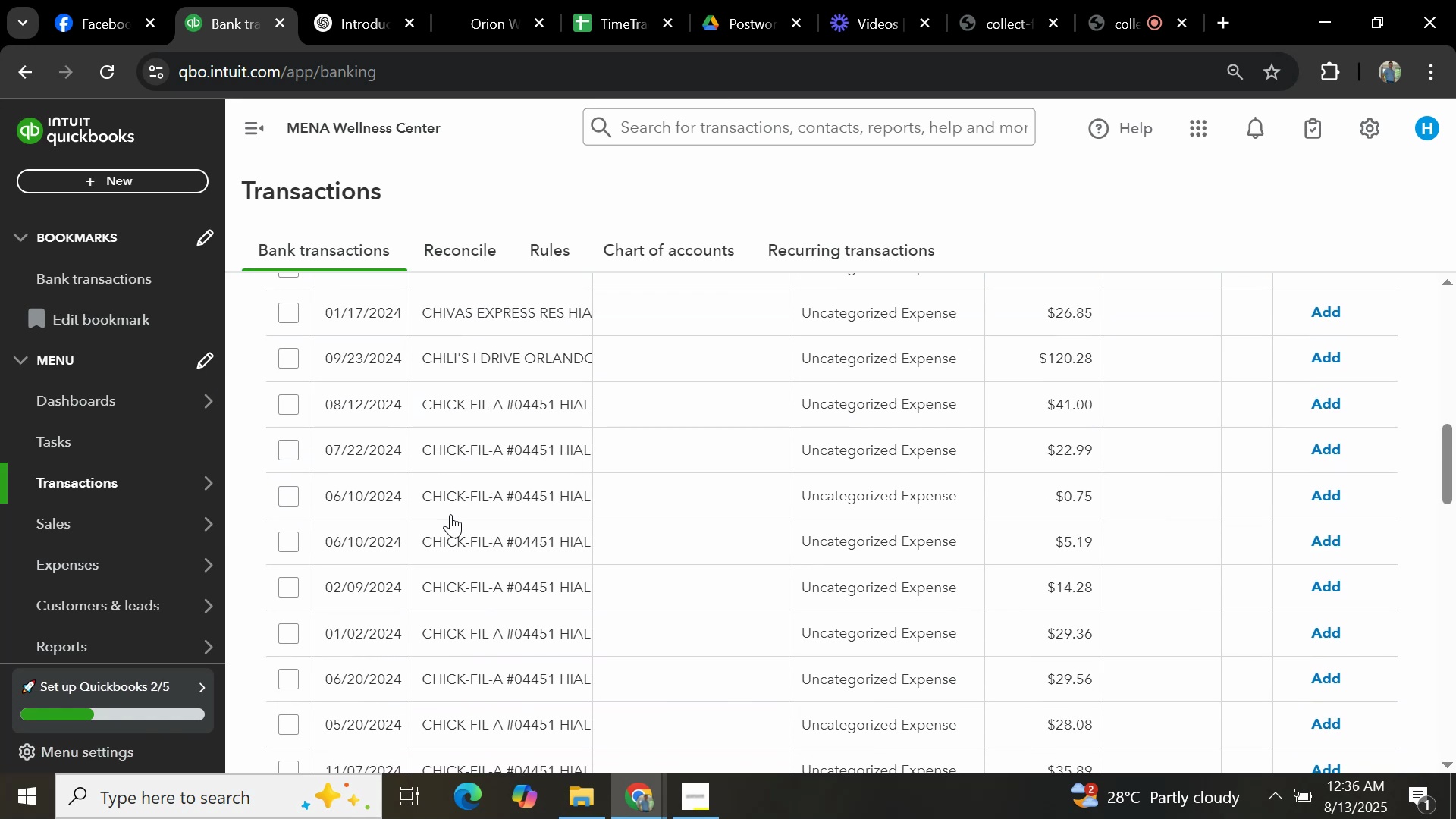 
scroll: coordinate [453, 518], scroll_direction: up, amount: 4.0
 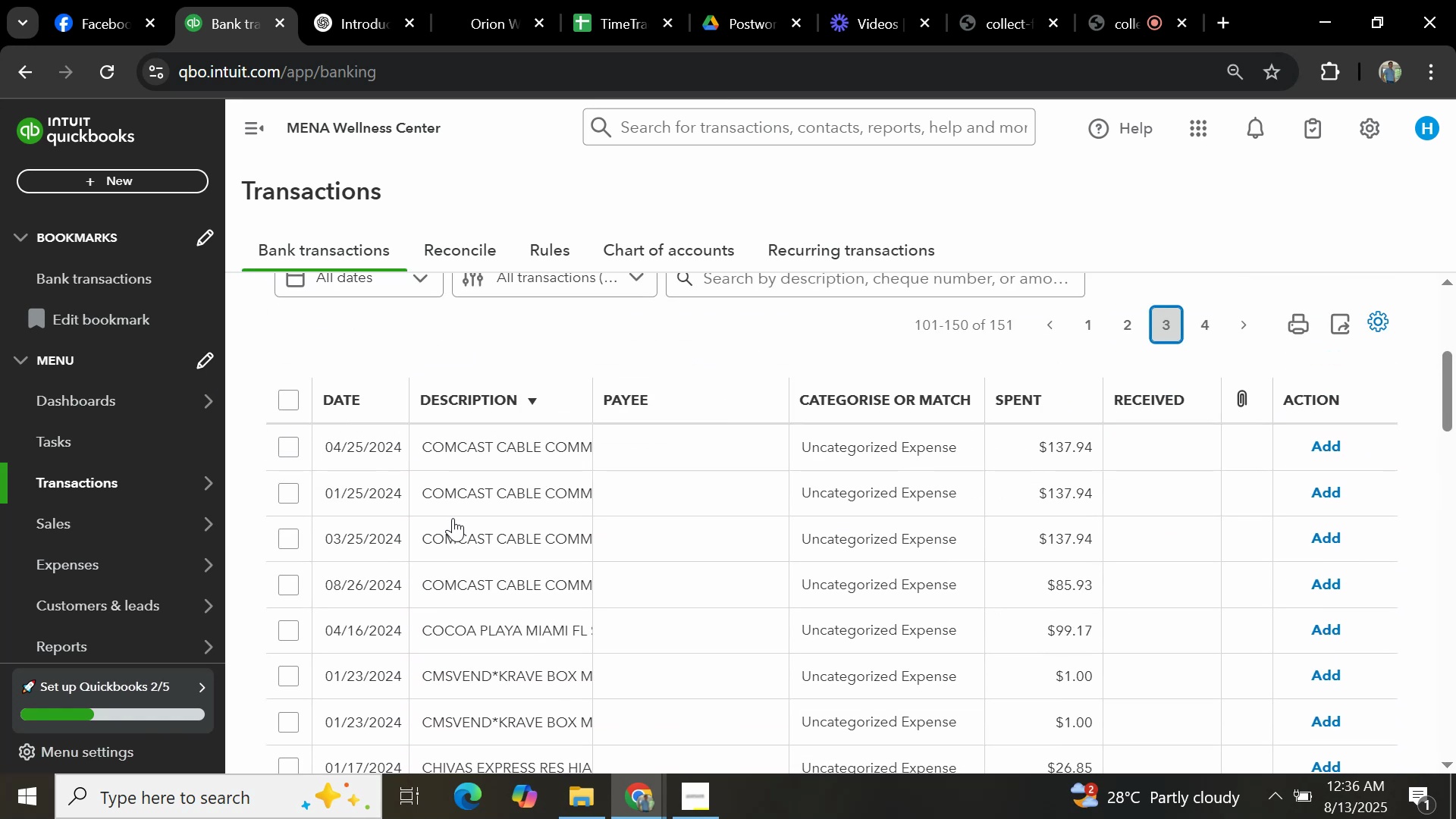 
scroll: coordinate [472, 461], scroll_direction: down, amount: 5.0
 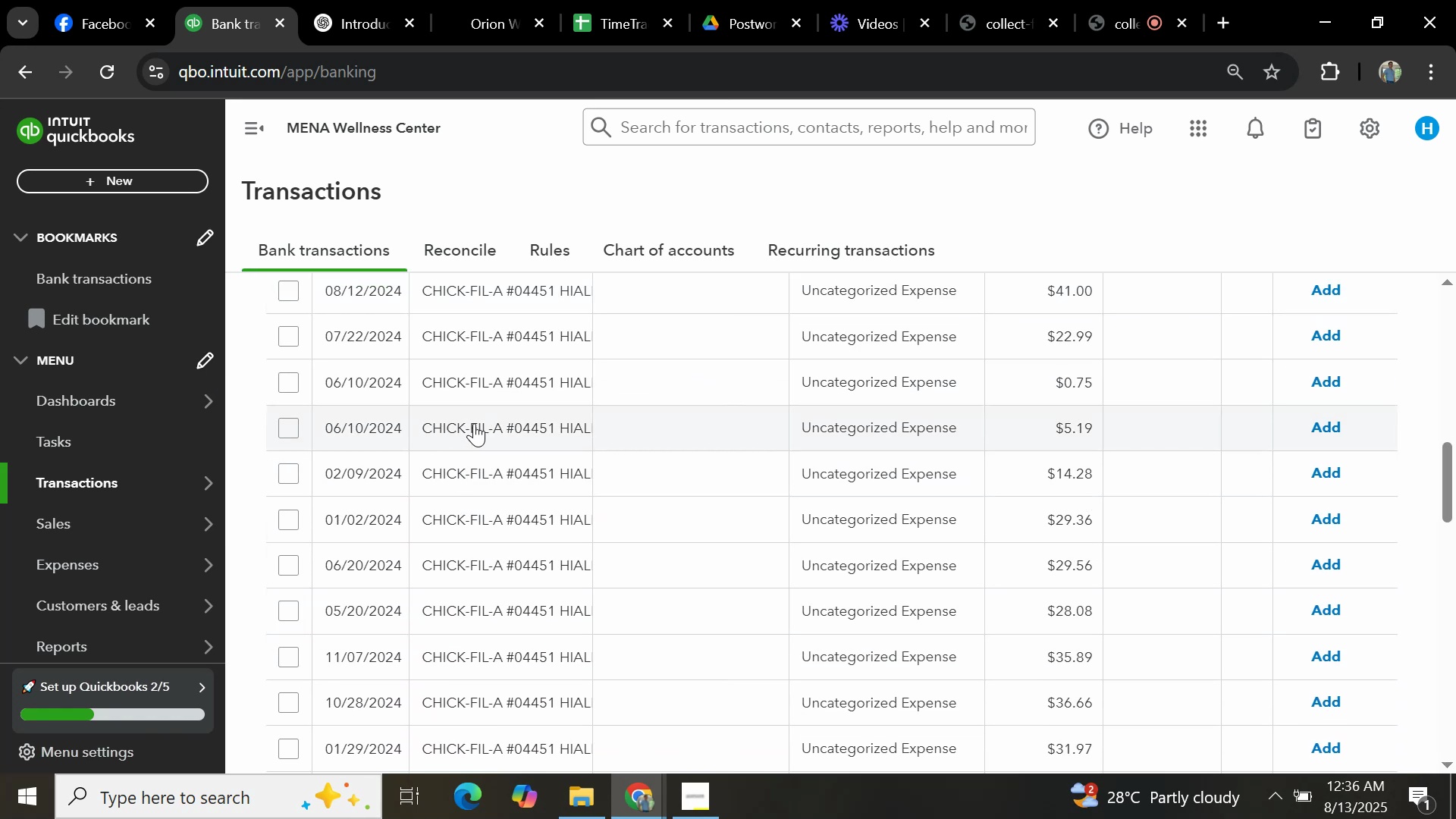 
left_click([471, 428])
 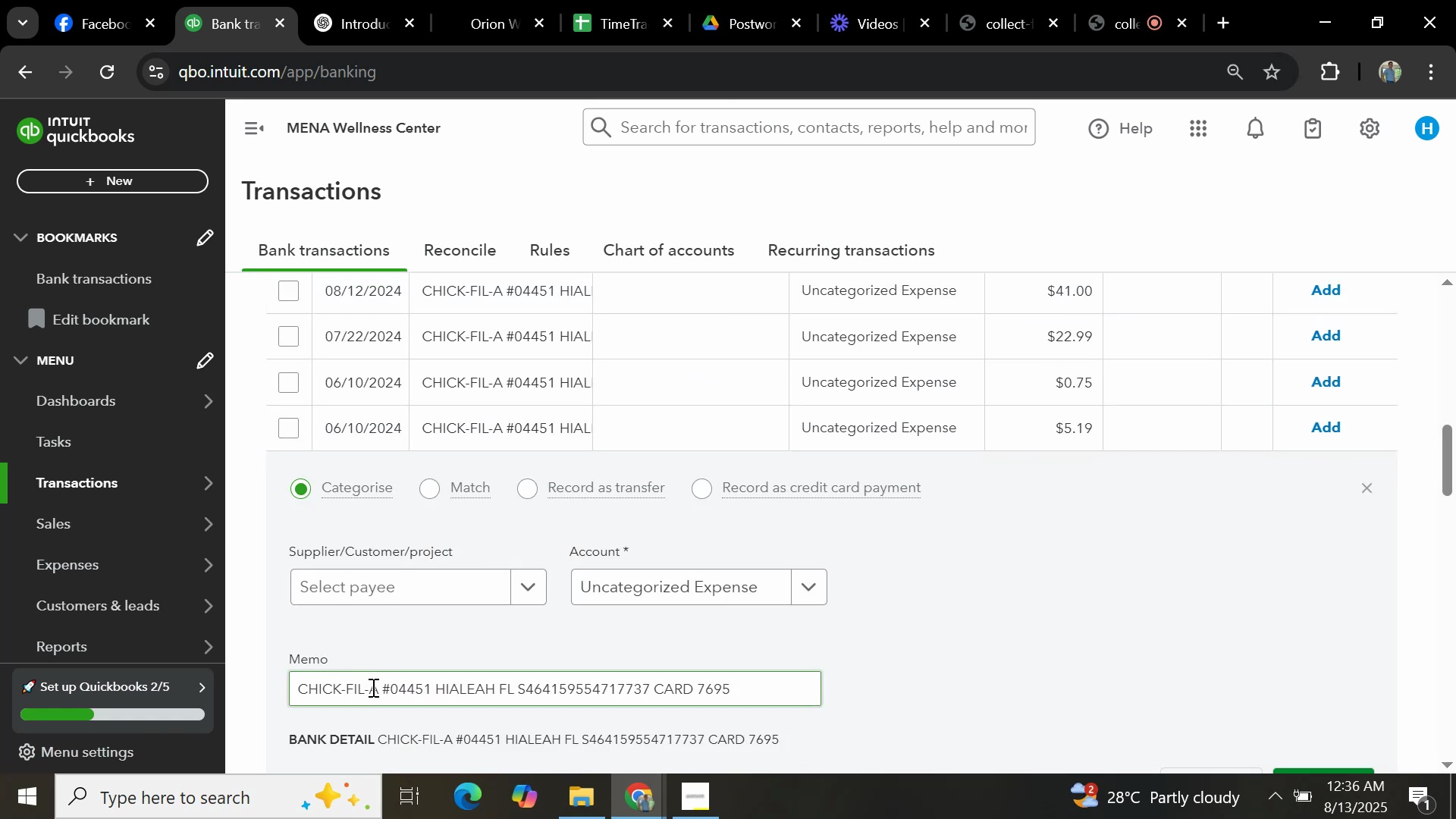 
left_click_drag(start_coordinate=[378, 686], to_coordinate=[256, 675])
 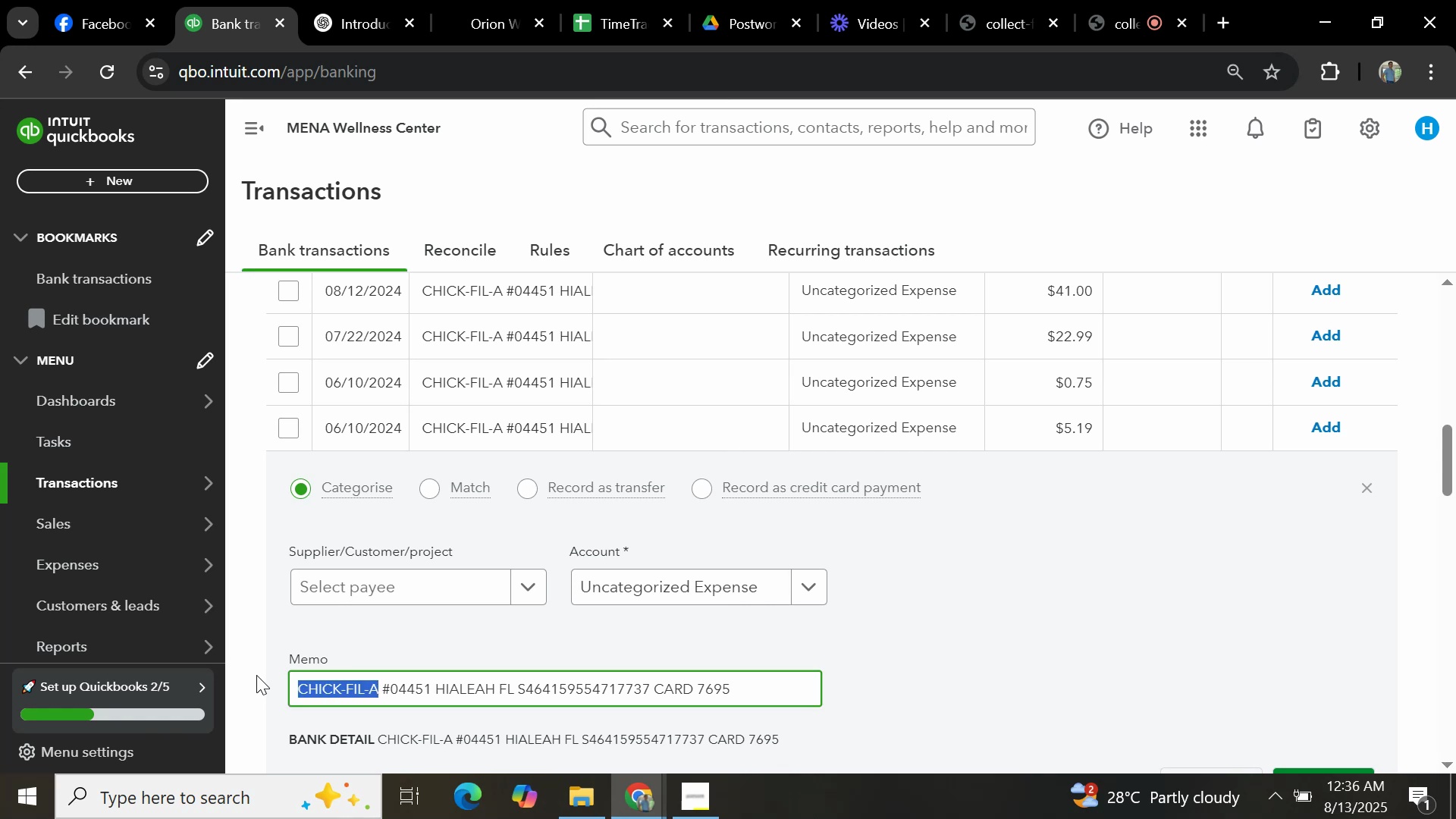 
key(Control+C)
 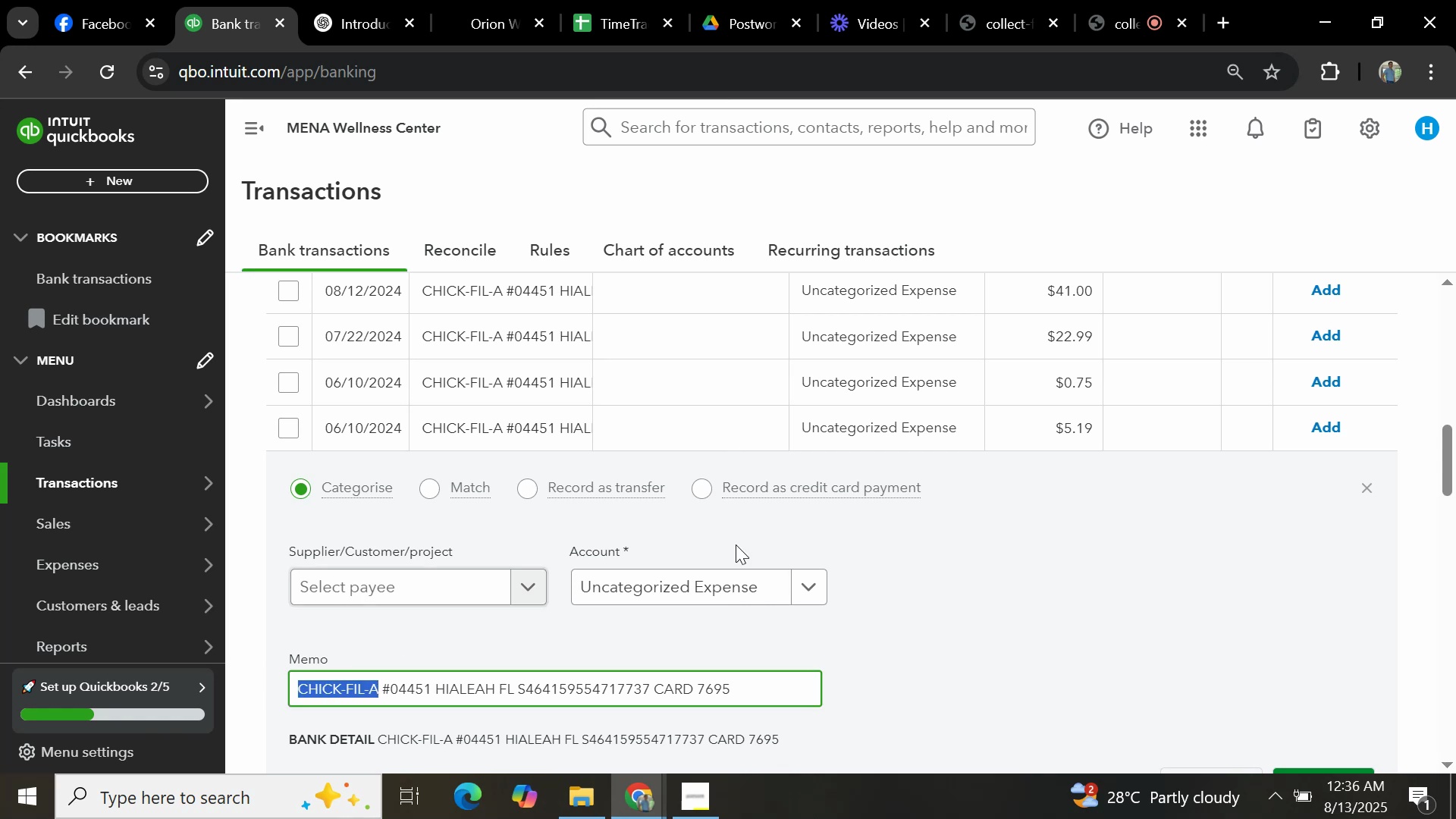 
scroll: coordinate [890, 651], scroll_direction: up, amount: 6.0
 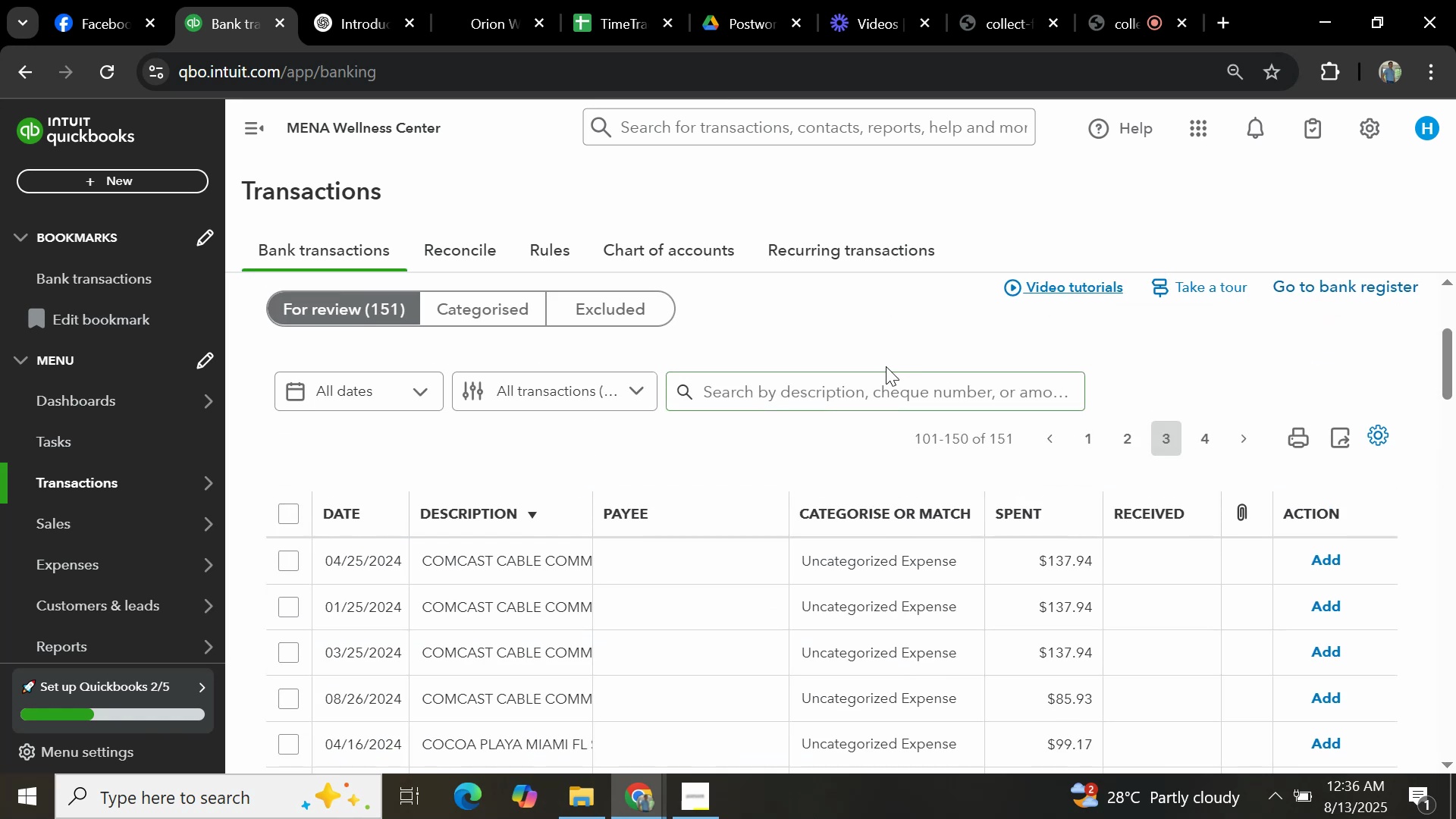 
left_click([866, 385])
 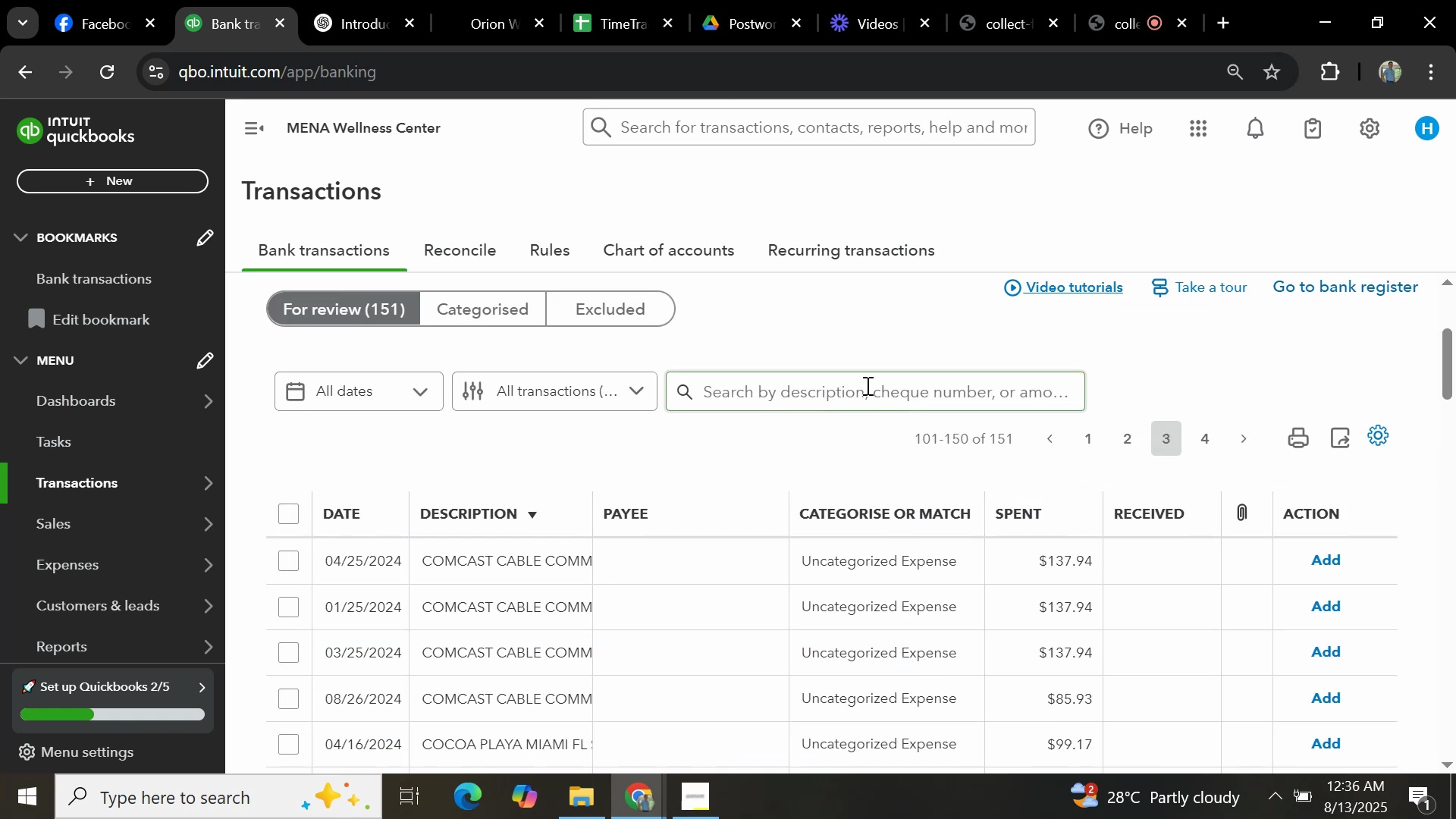 
key(Control+V)
 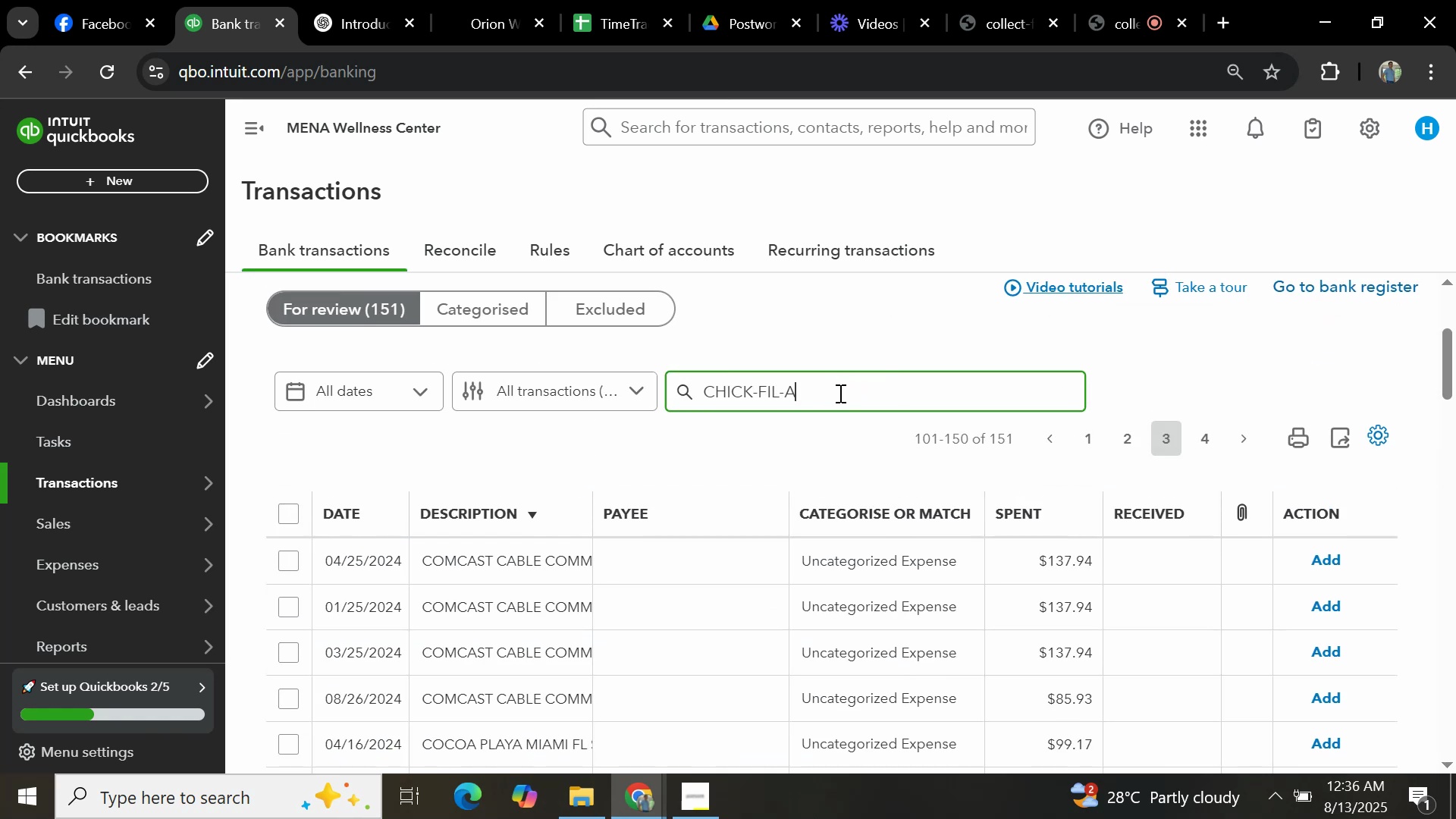 
key(Enter)
 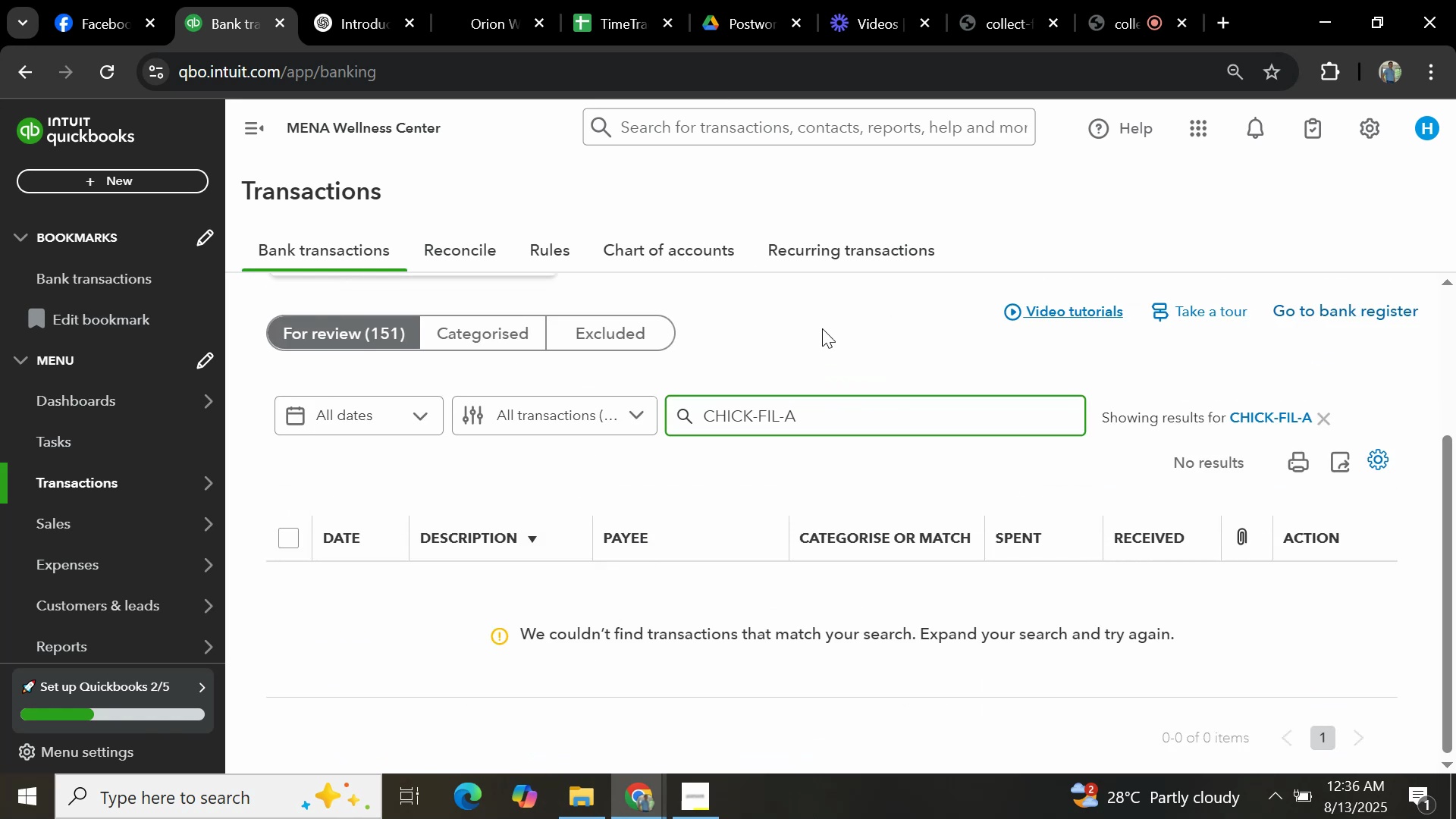 
left_click([843, 351])
 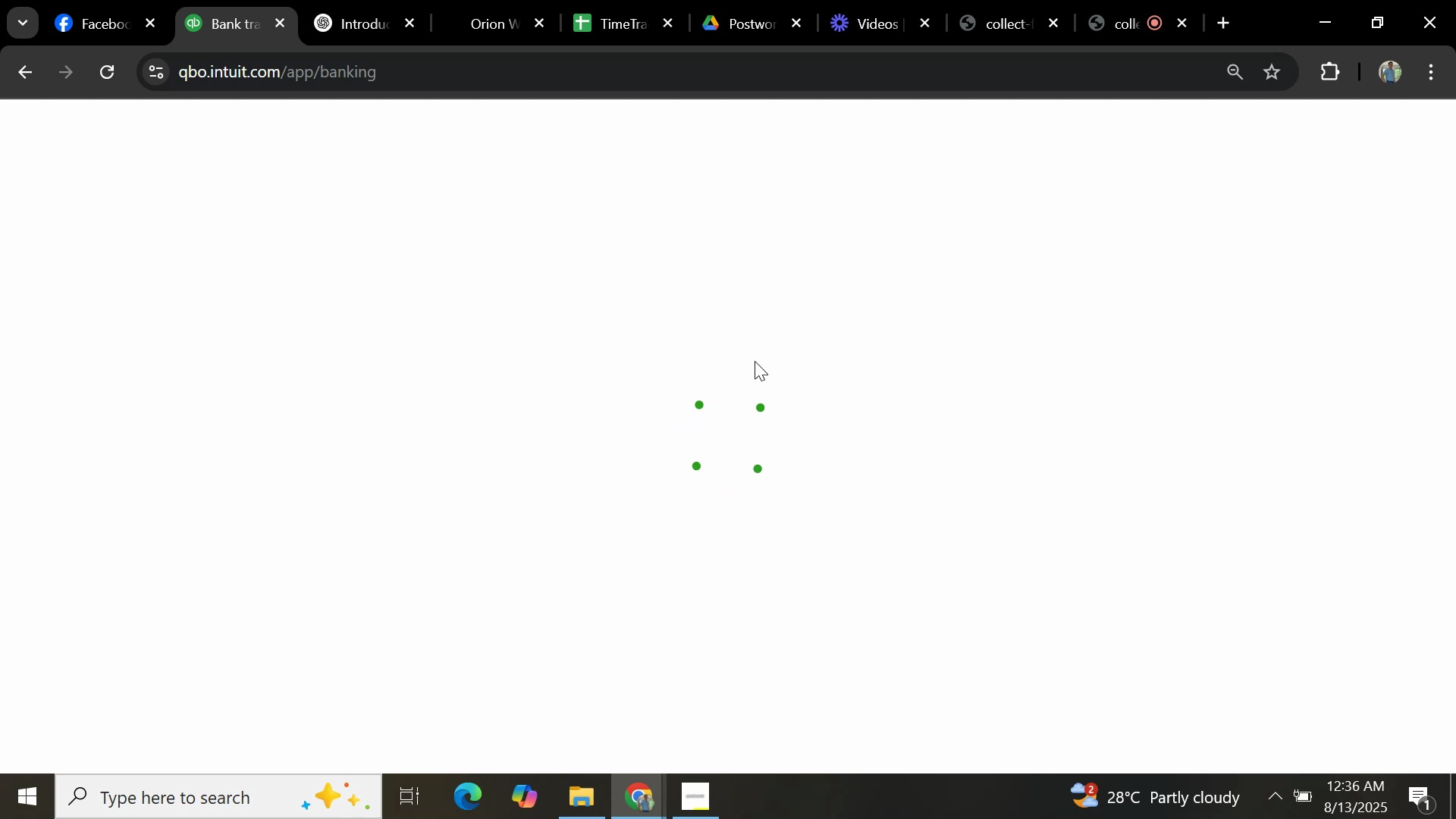 
wait(16.76)
 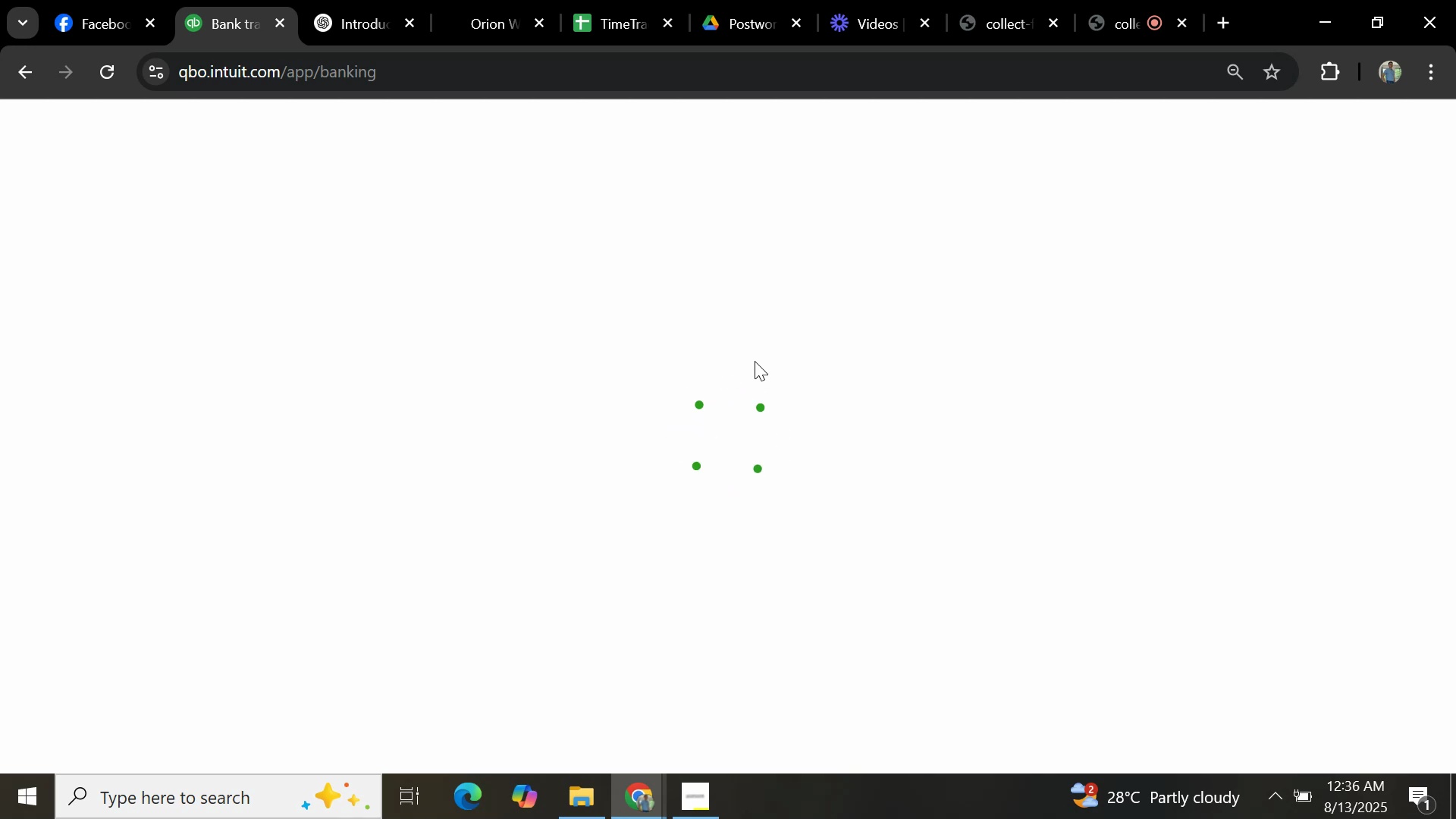 
left_click([786, 651])
 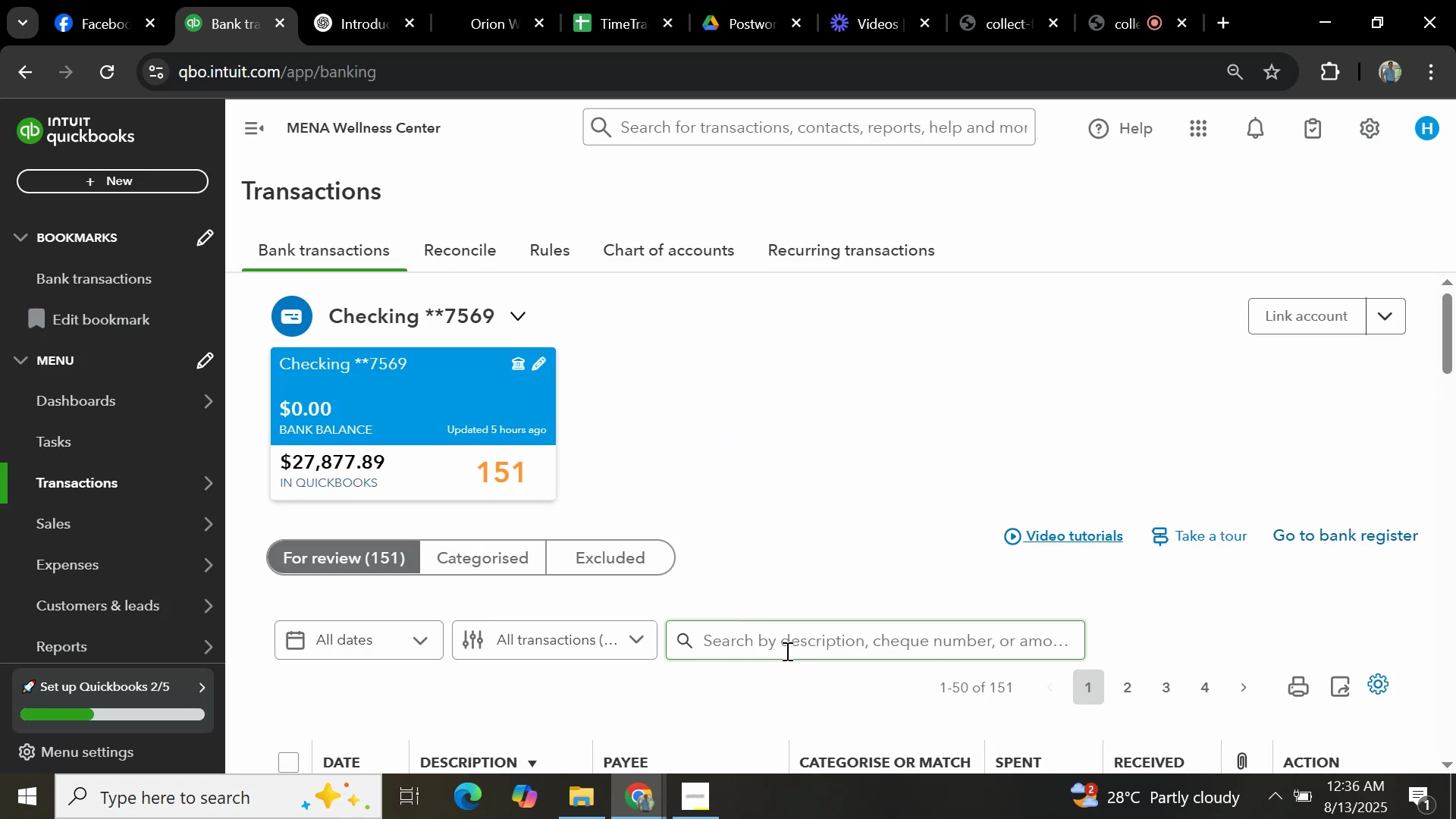 
key(Control+V)
 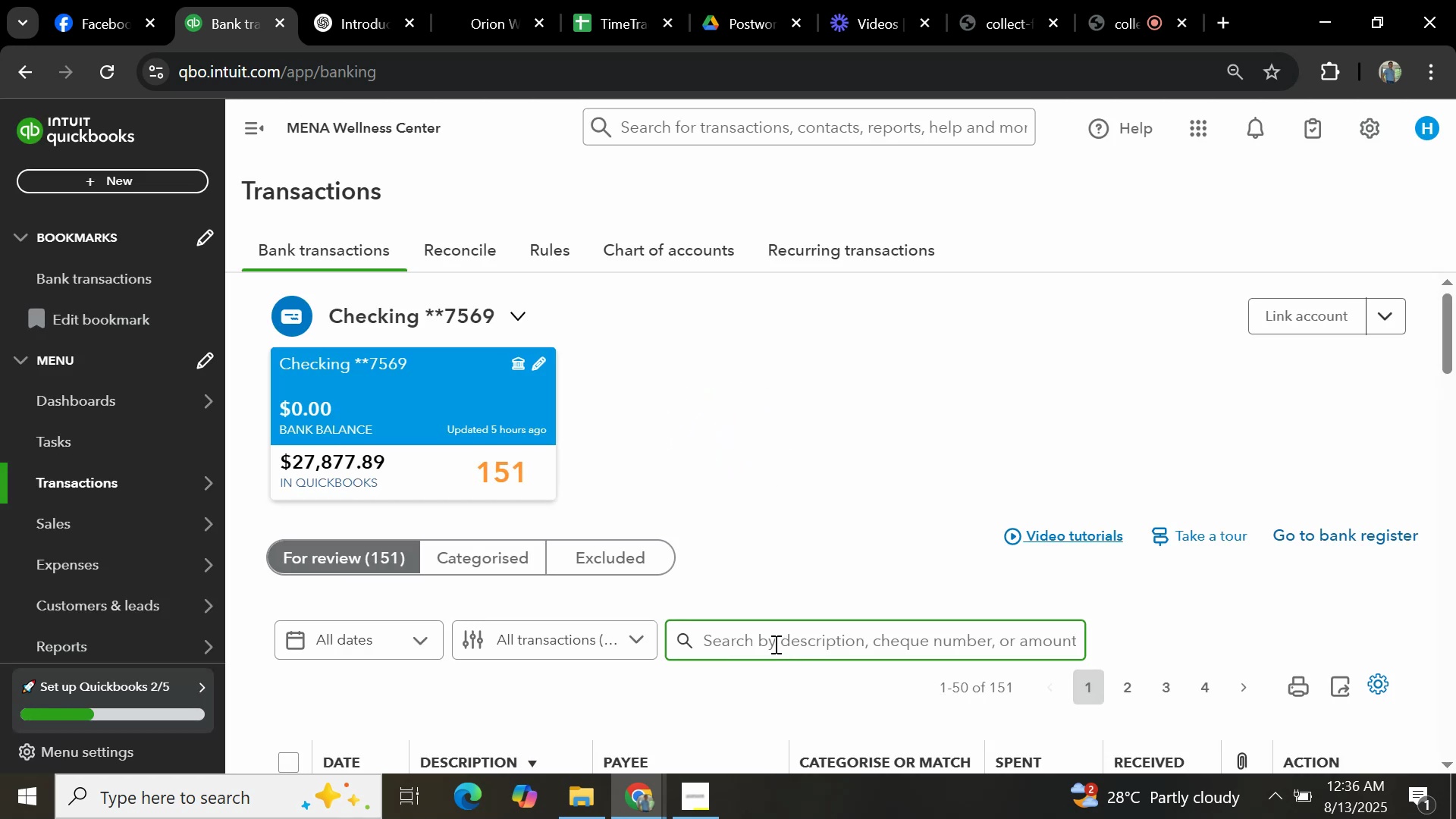 
key(Enter)
 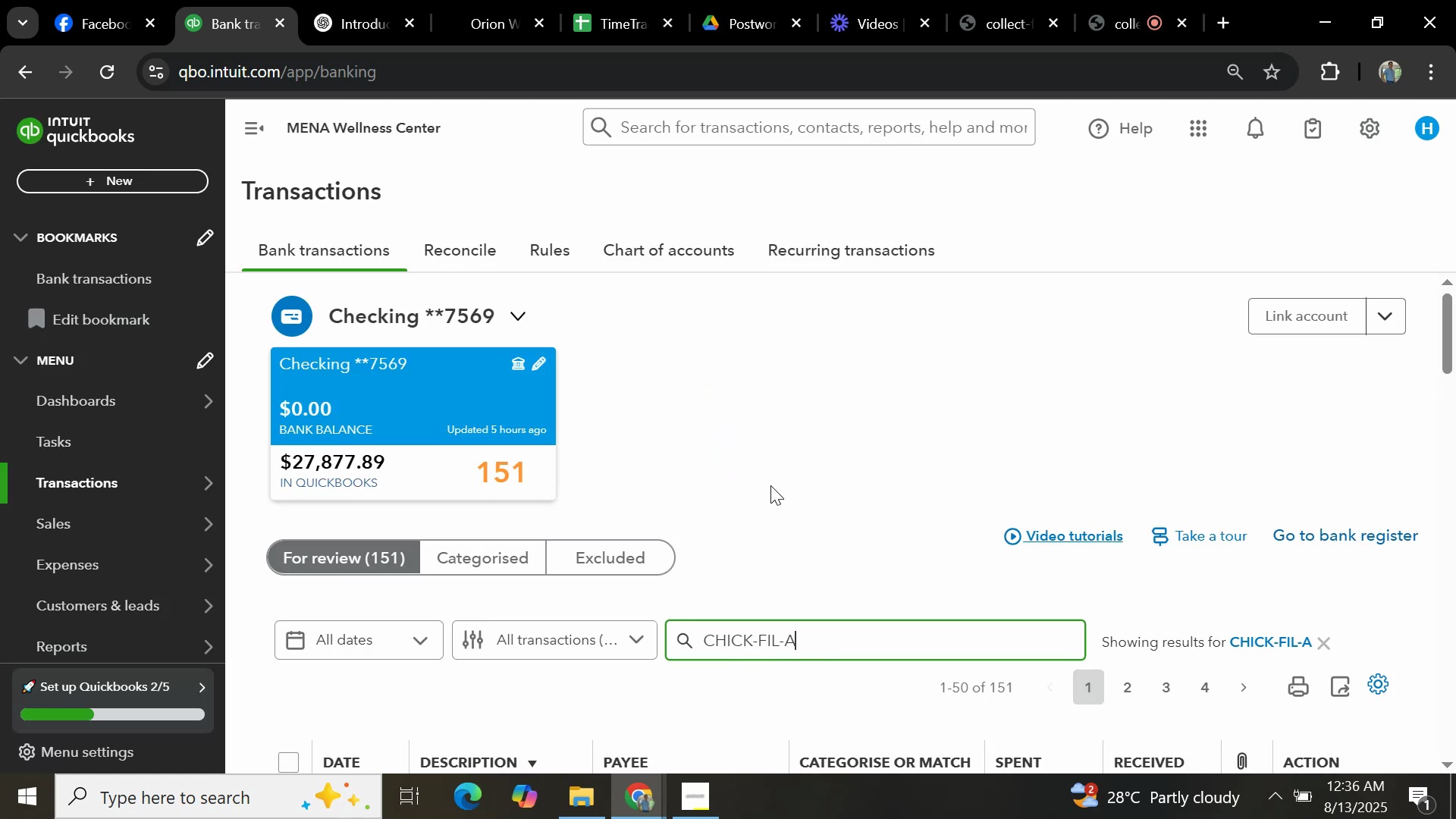 
scroll: coordinate [679, 574], scroll_direction: down, amount: 9.0
 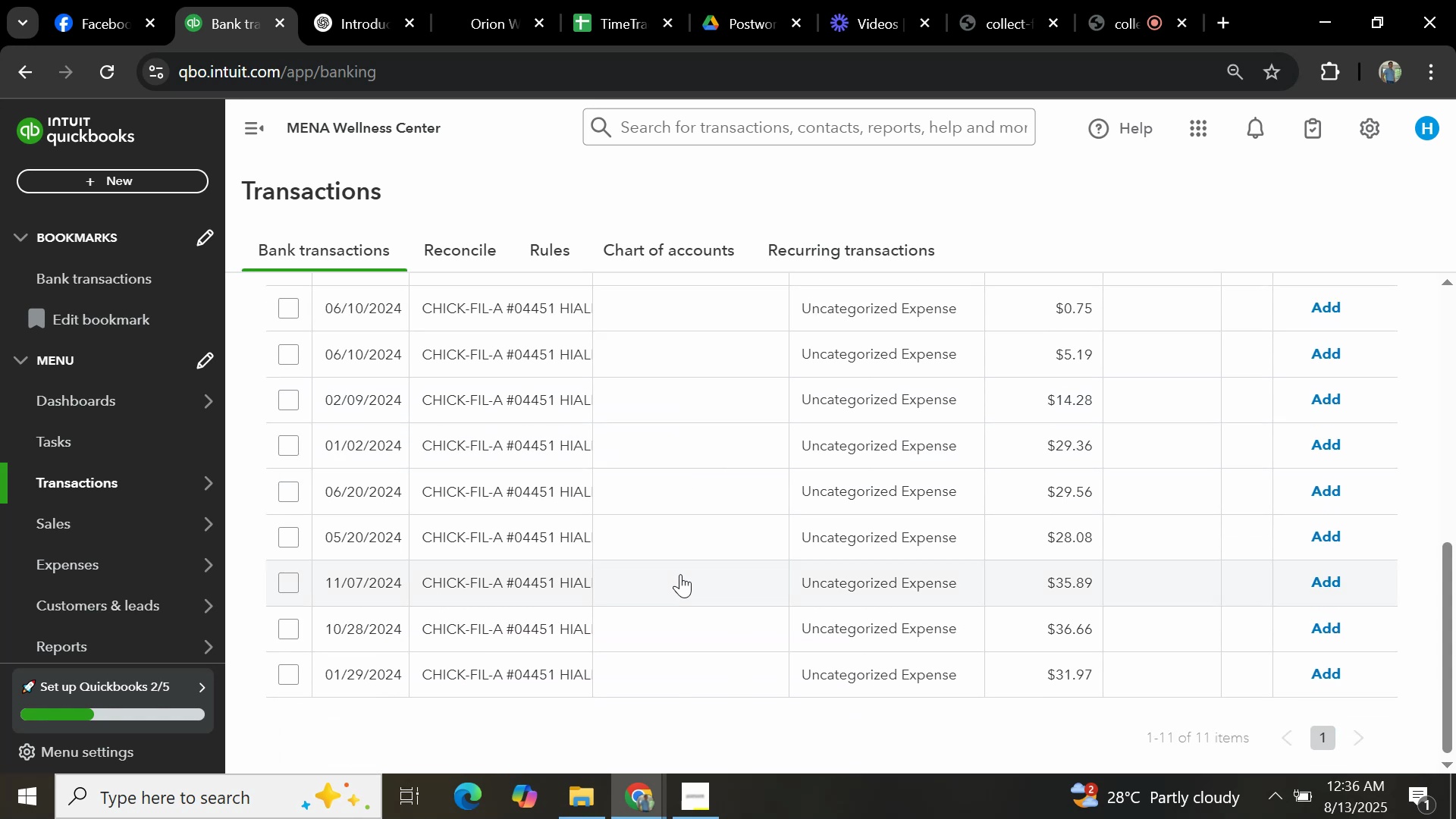 
scroll: coordinate [689, 582], scroll_direction: up, amount: 4.0
 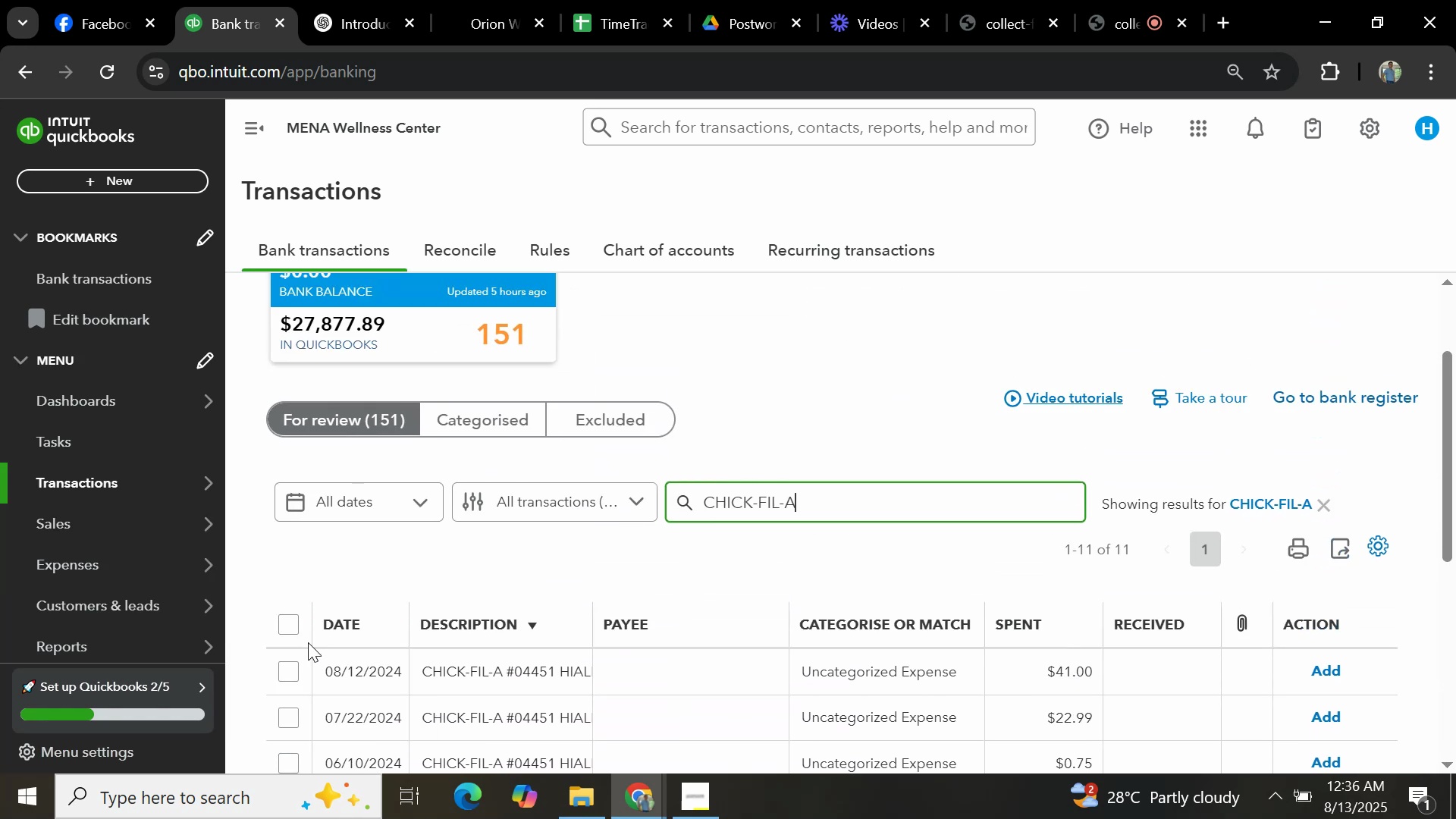 
left_click([286, 634])
 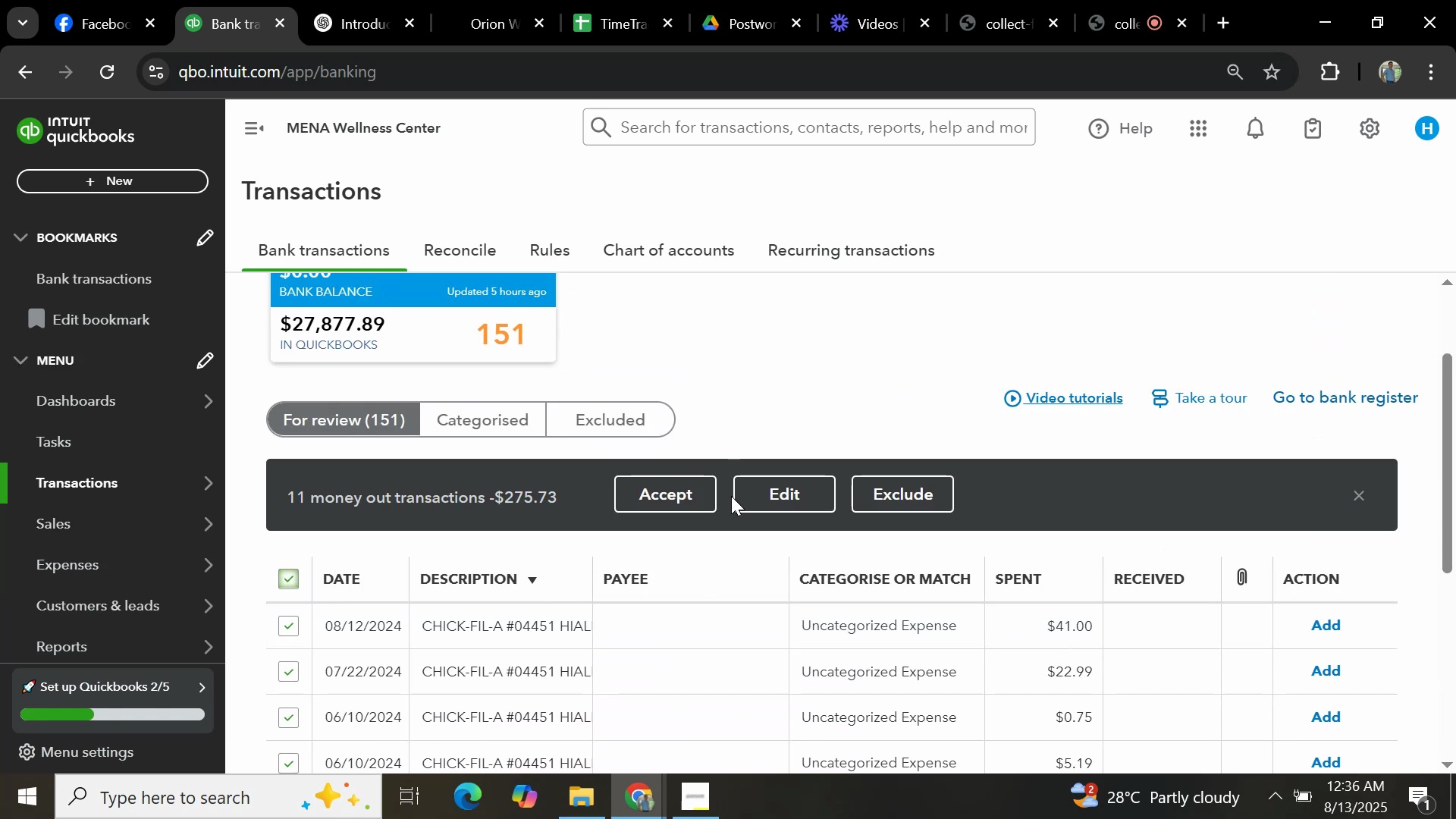 
left_click([758, 492])
 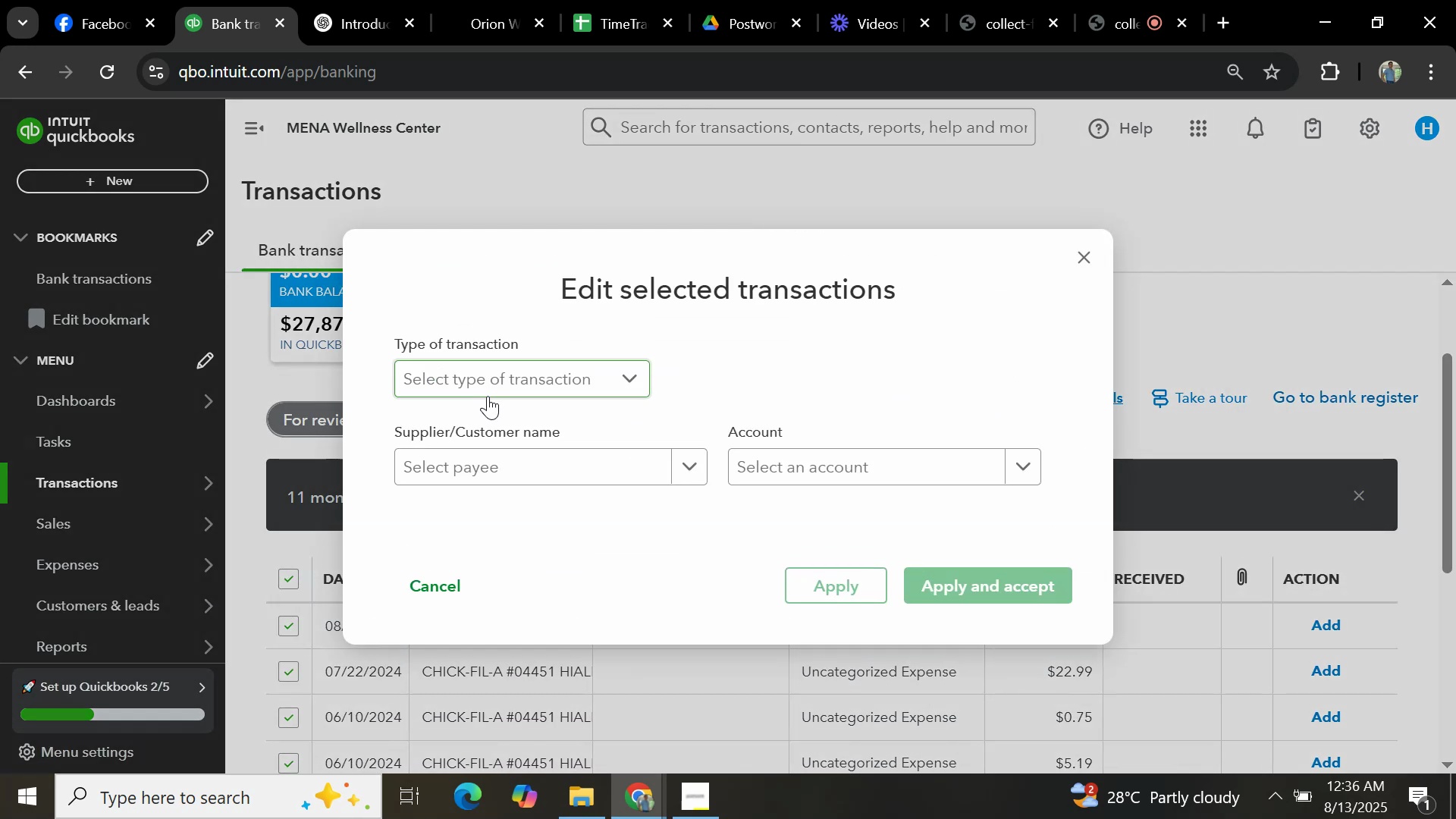 
left_click([495, 385])
 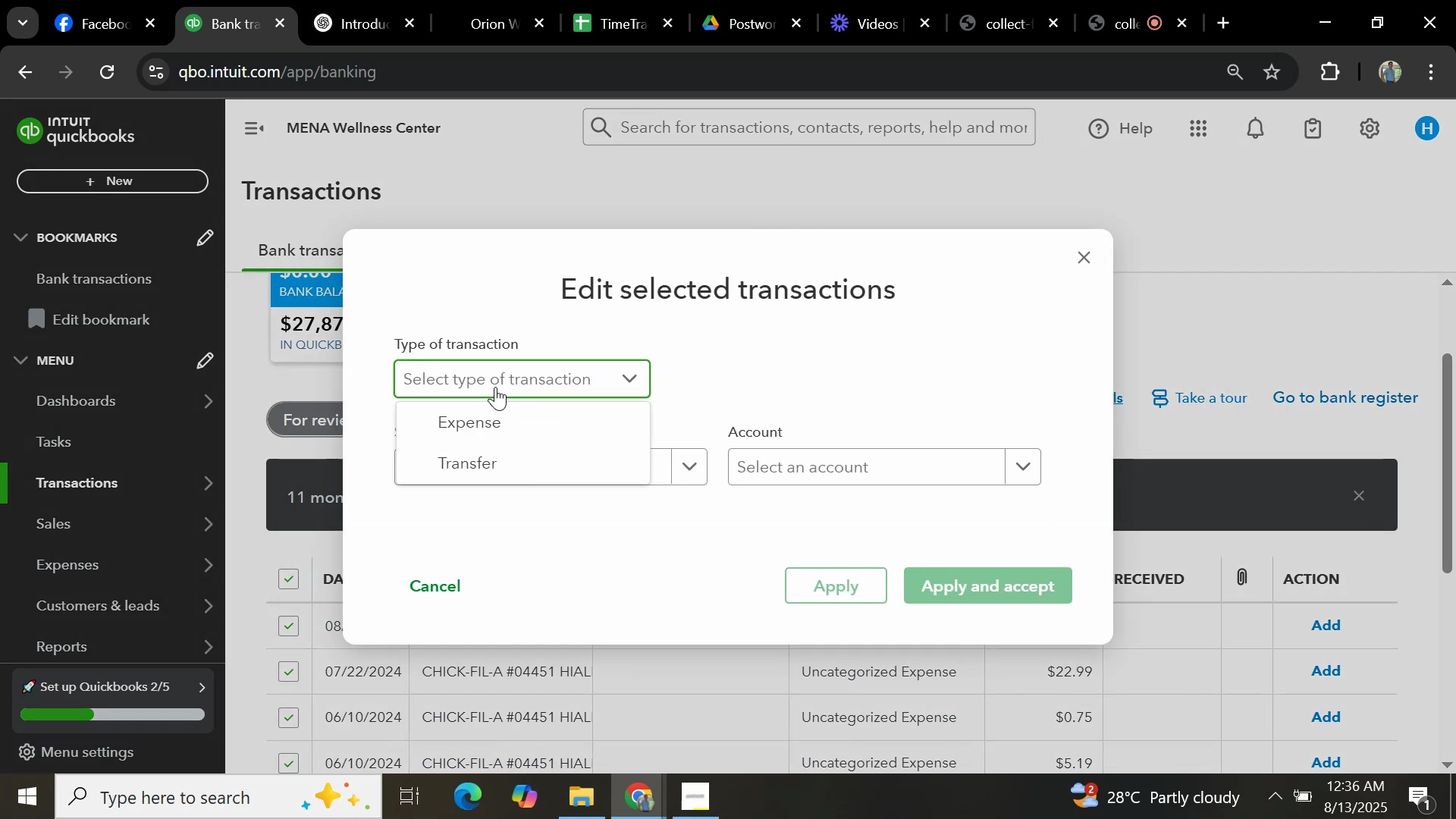 
left_click([497, 419])
 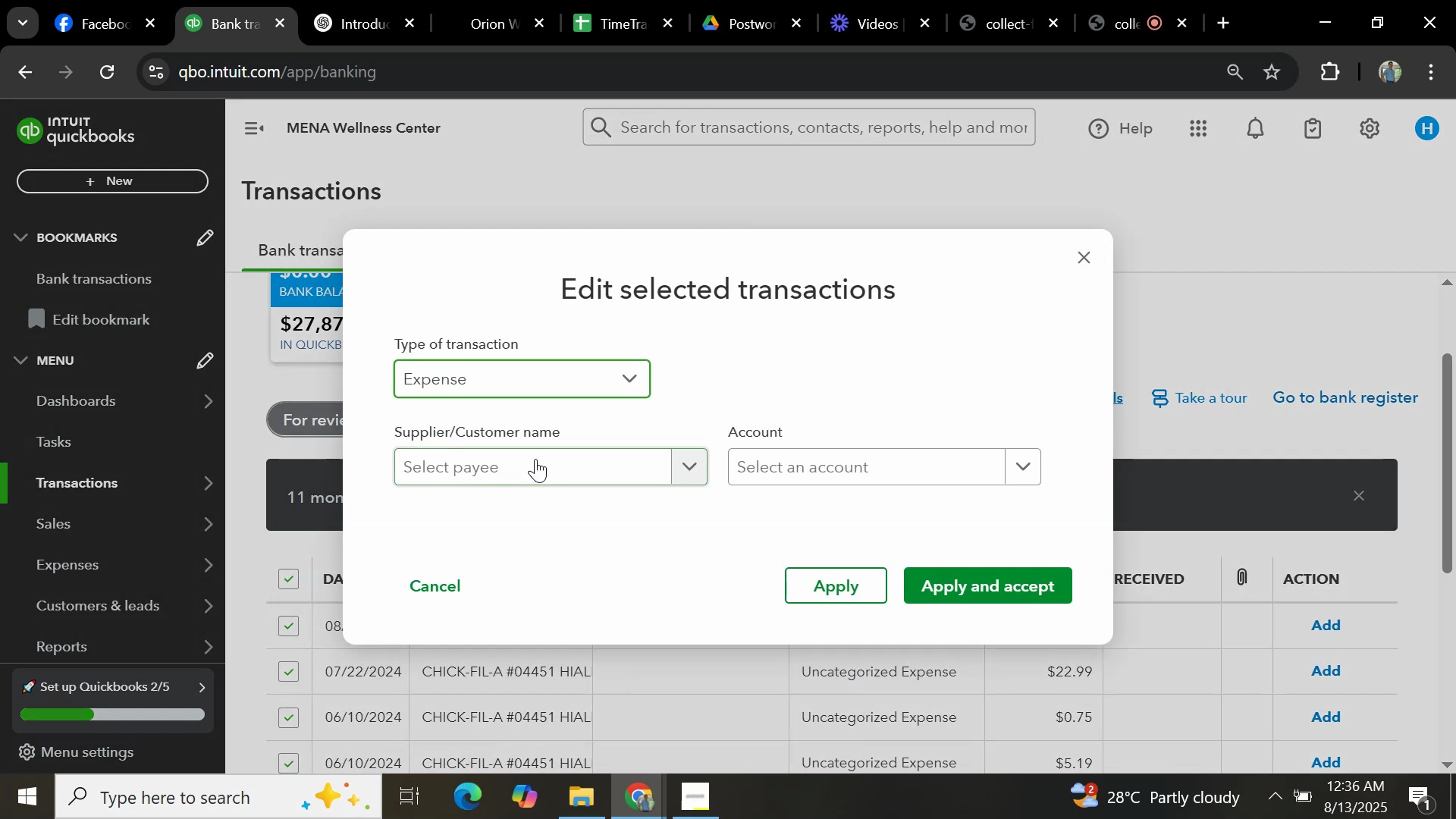 
left_click([535, 460])
 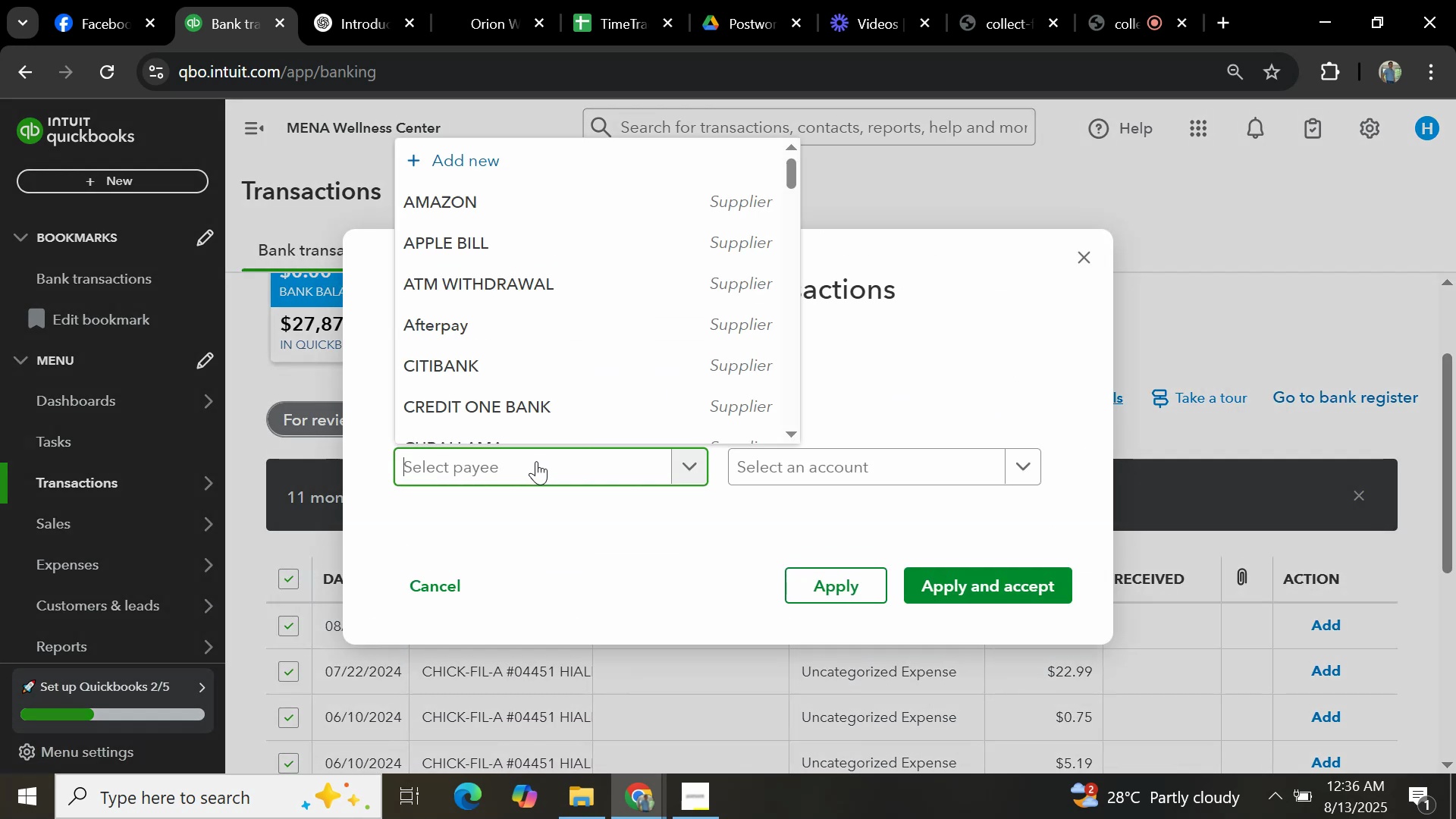 
key(Control+V)
 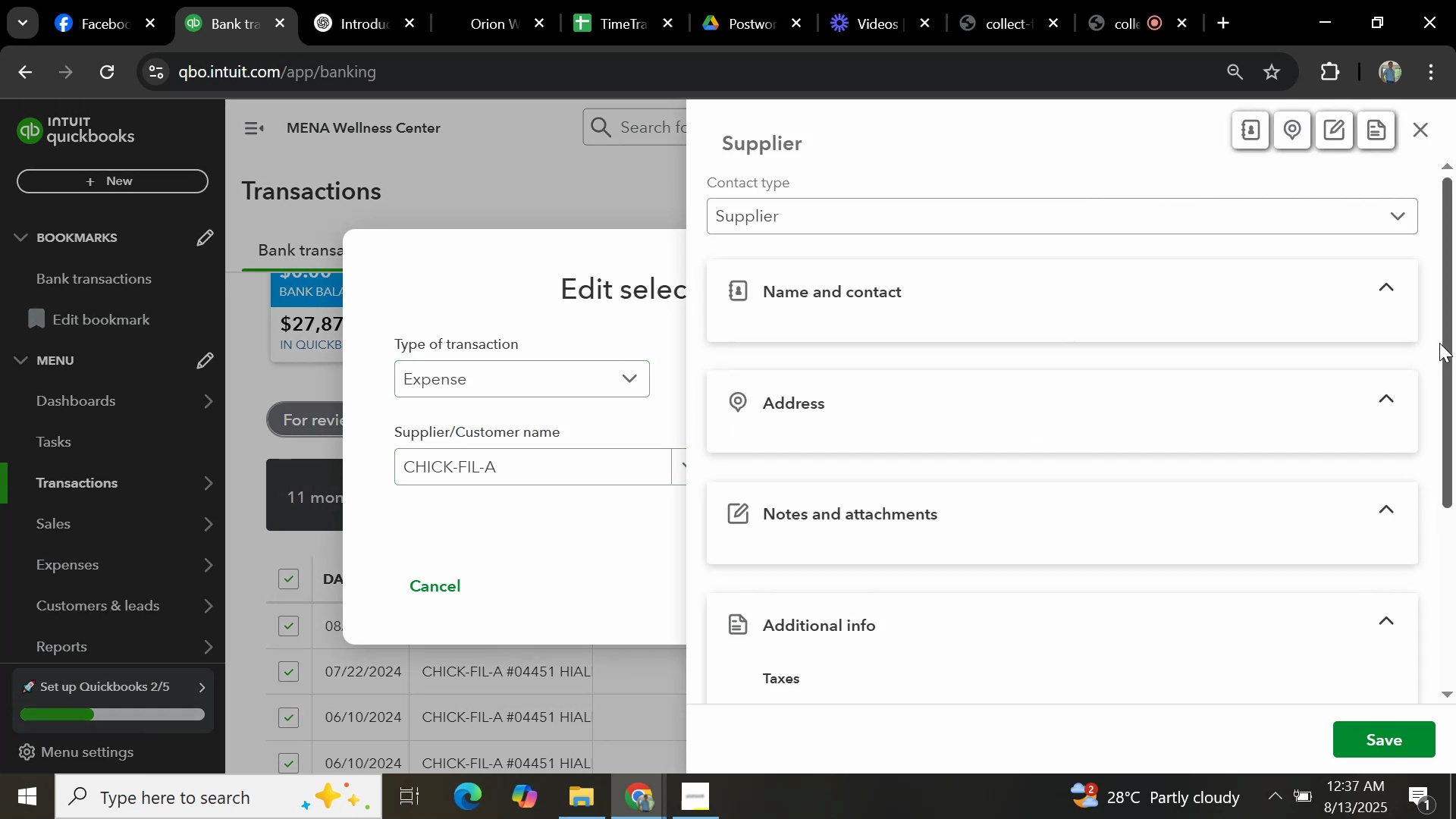 
wait(5.48)
 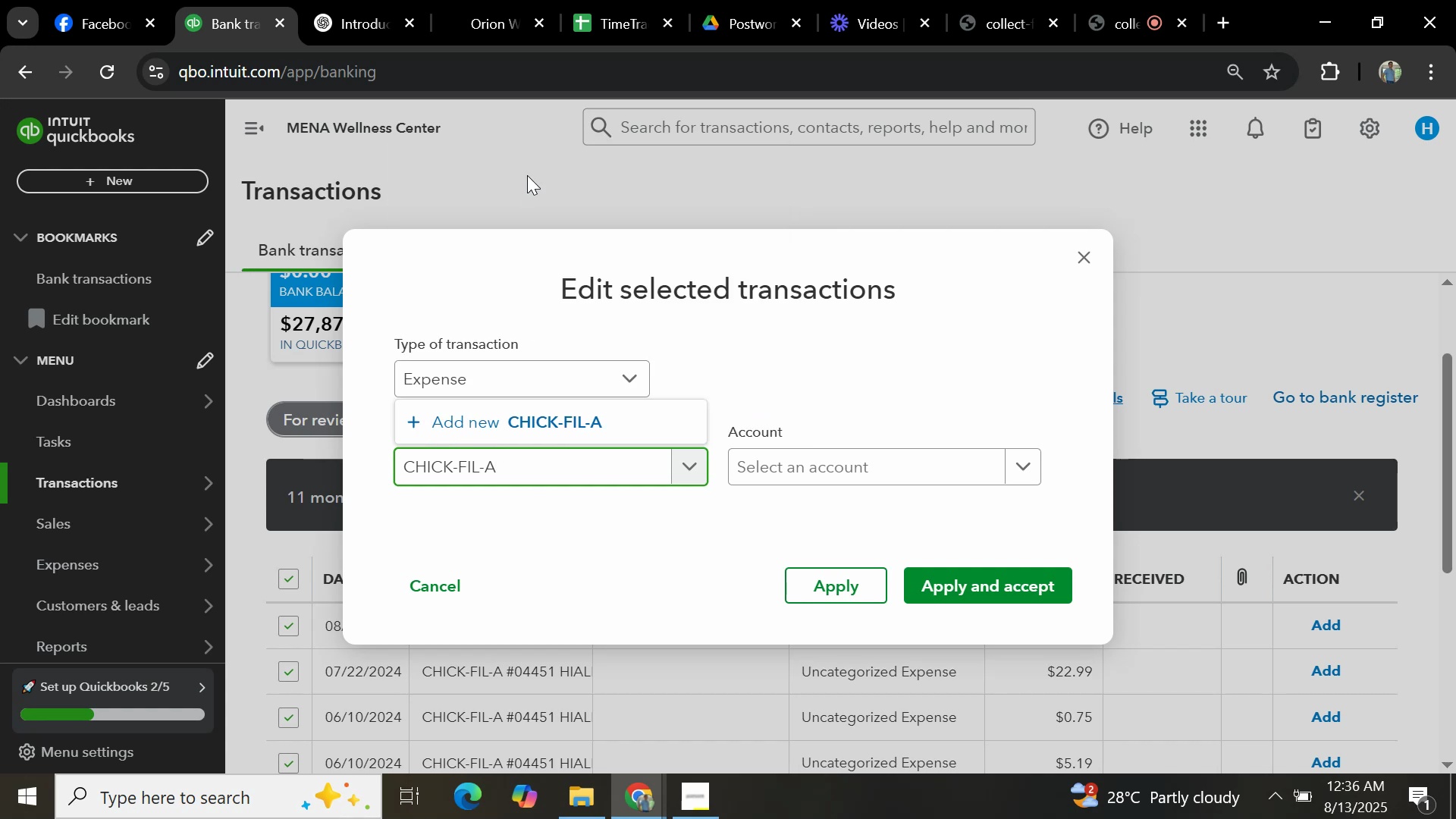 
left_click_drag(start_coordinate=[1454, 276], to_coordinate=[1455, 780])
 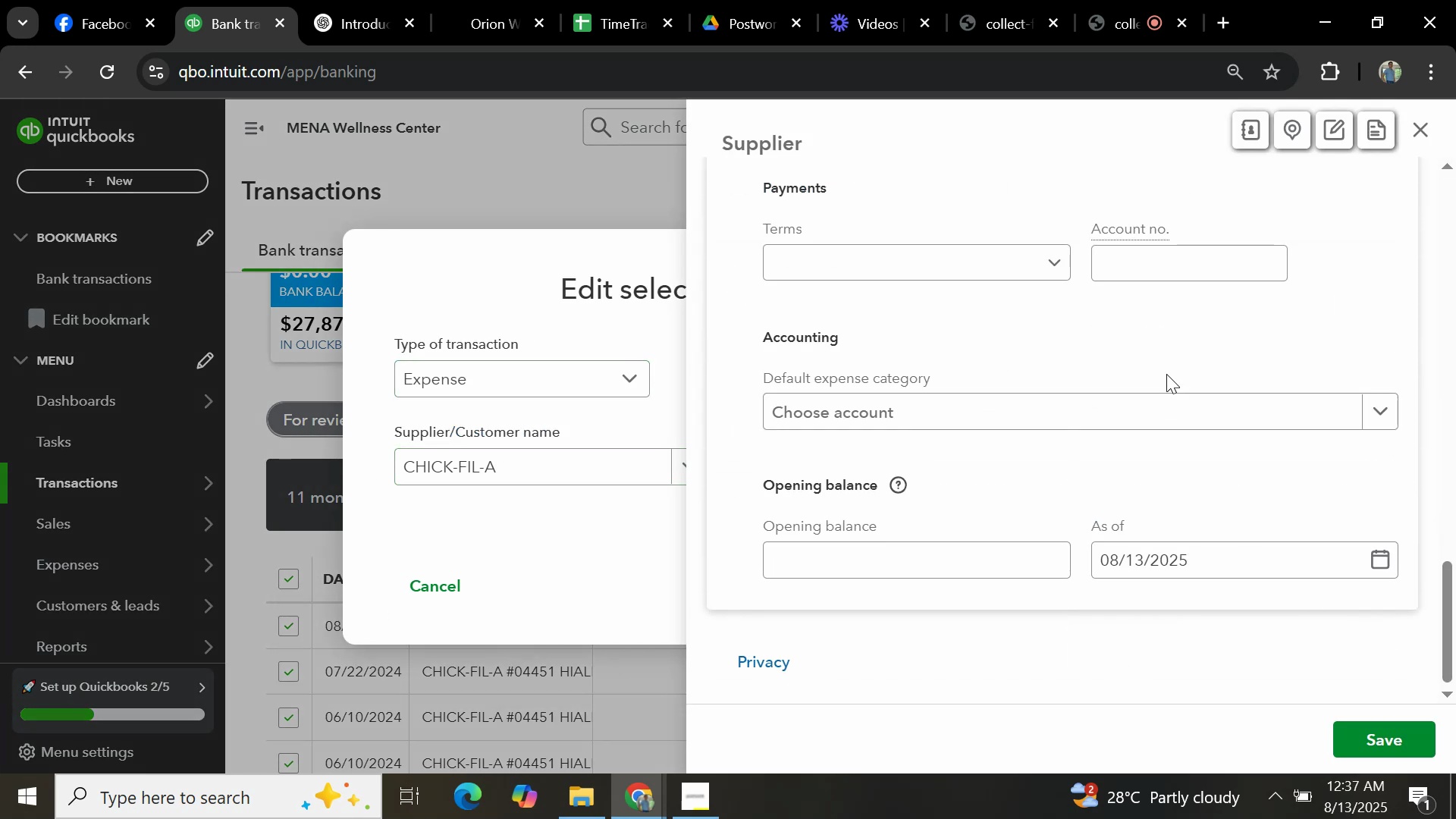 
left_click([1167, 410])
 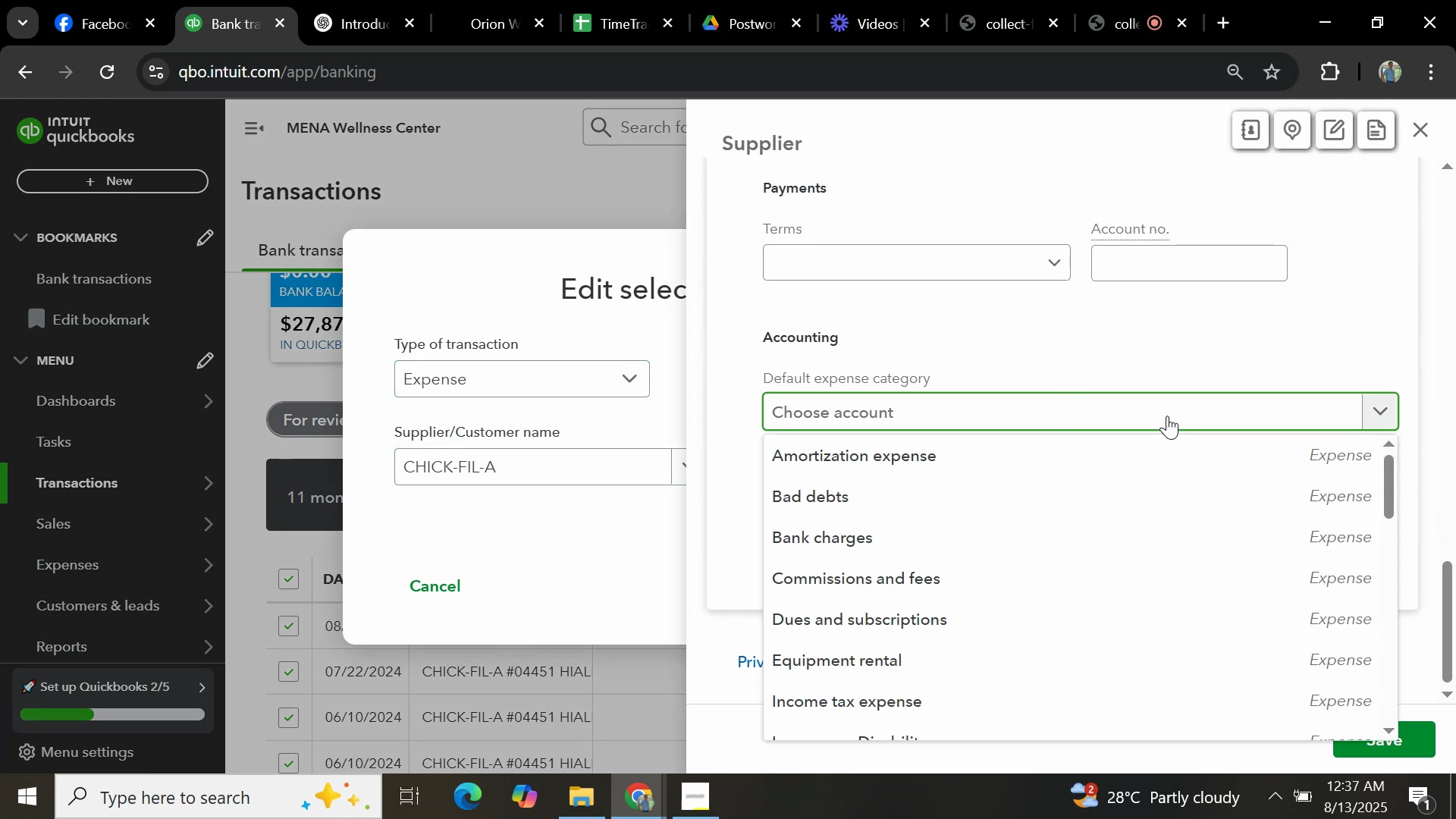 
type(GENERA)
 